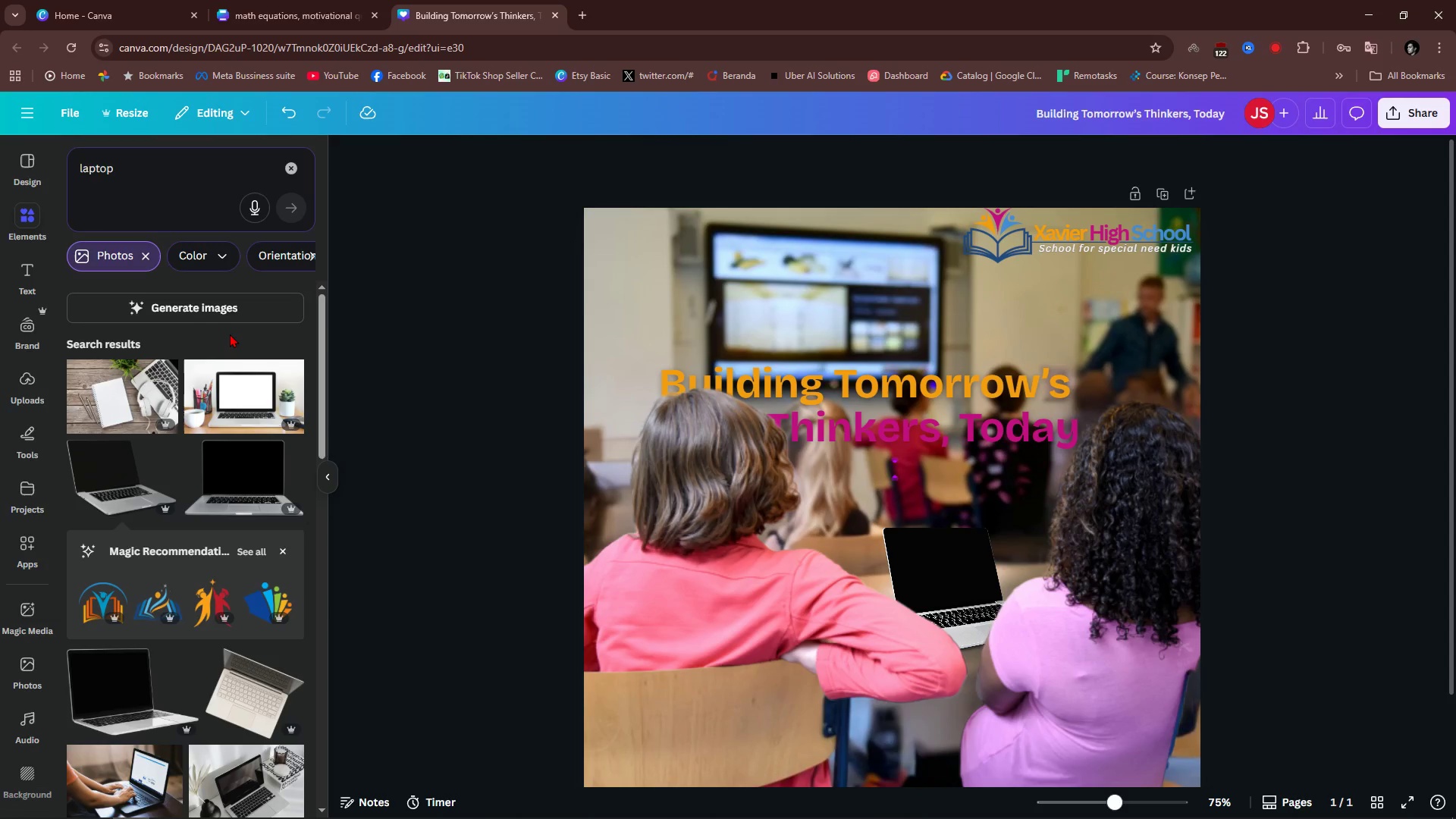 
wait(8.24)
 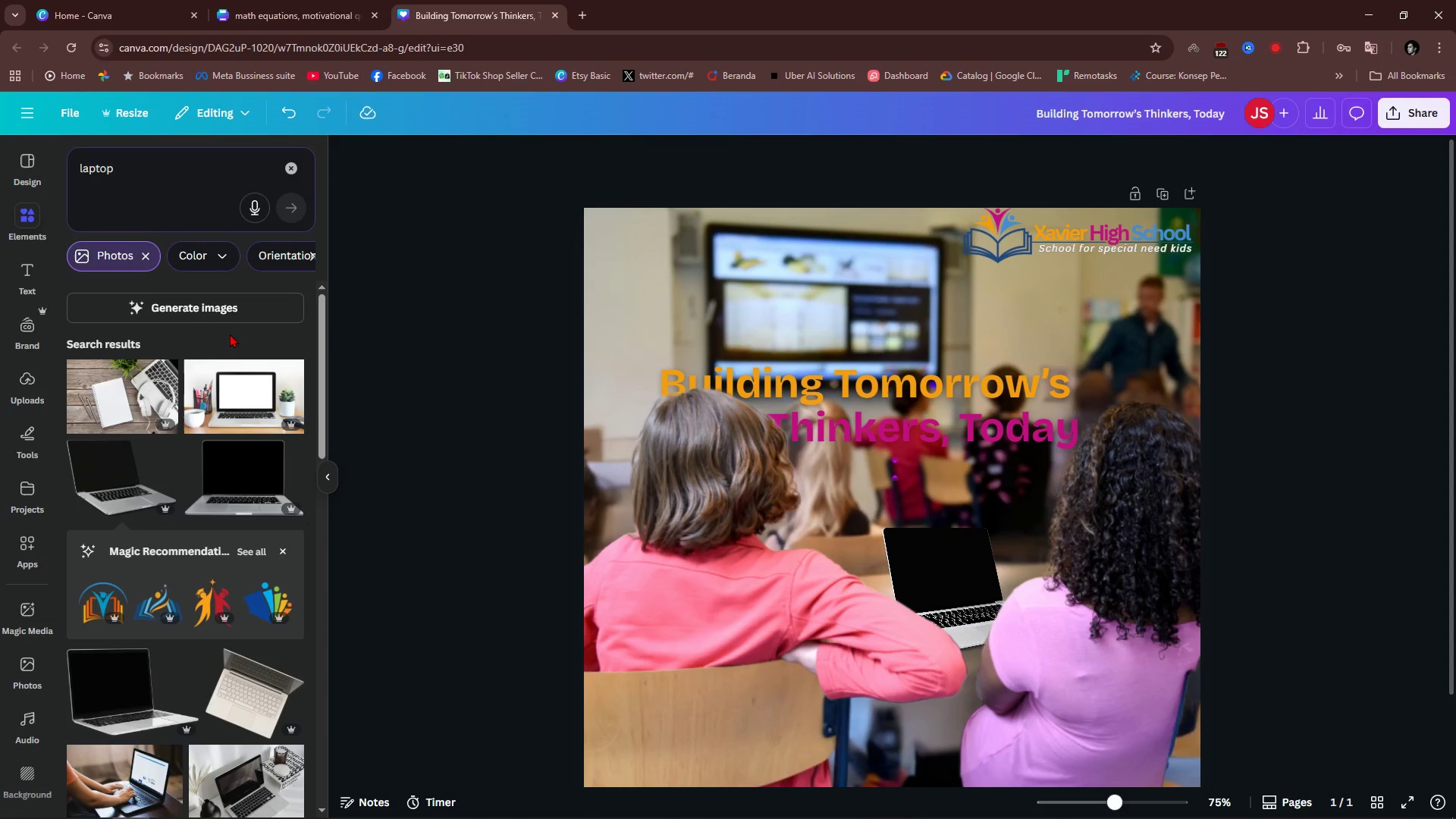 
scroll: coordinate [783, 476], scroll_direction: down, amount: 6.0
 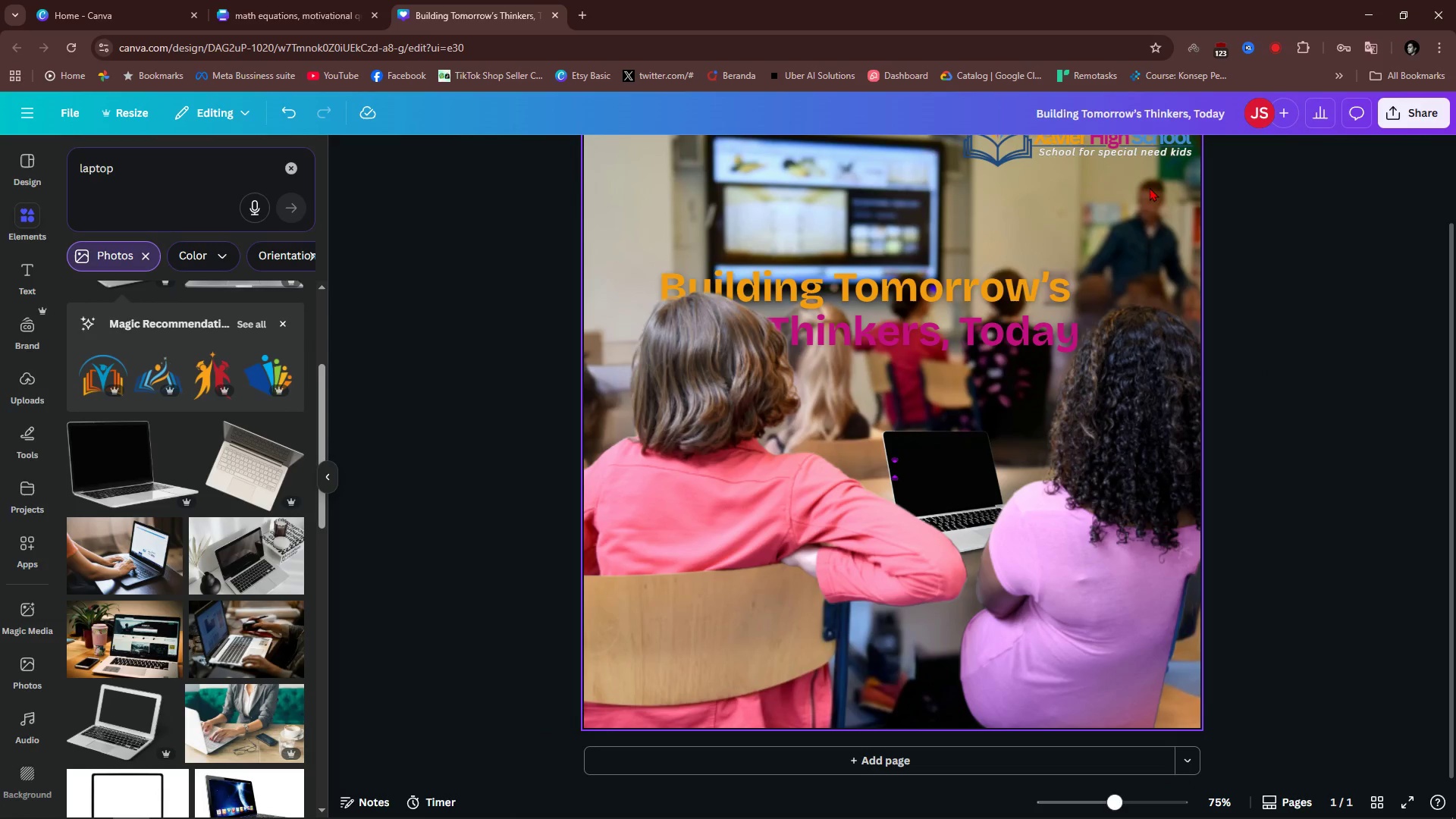 
scroll: coordinate [1179, 225], scroll_direction: up, amount: 1.0
 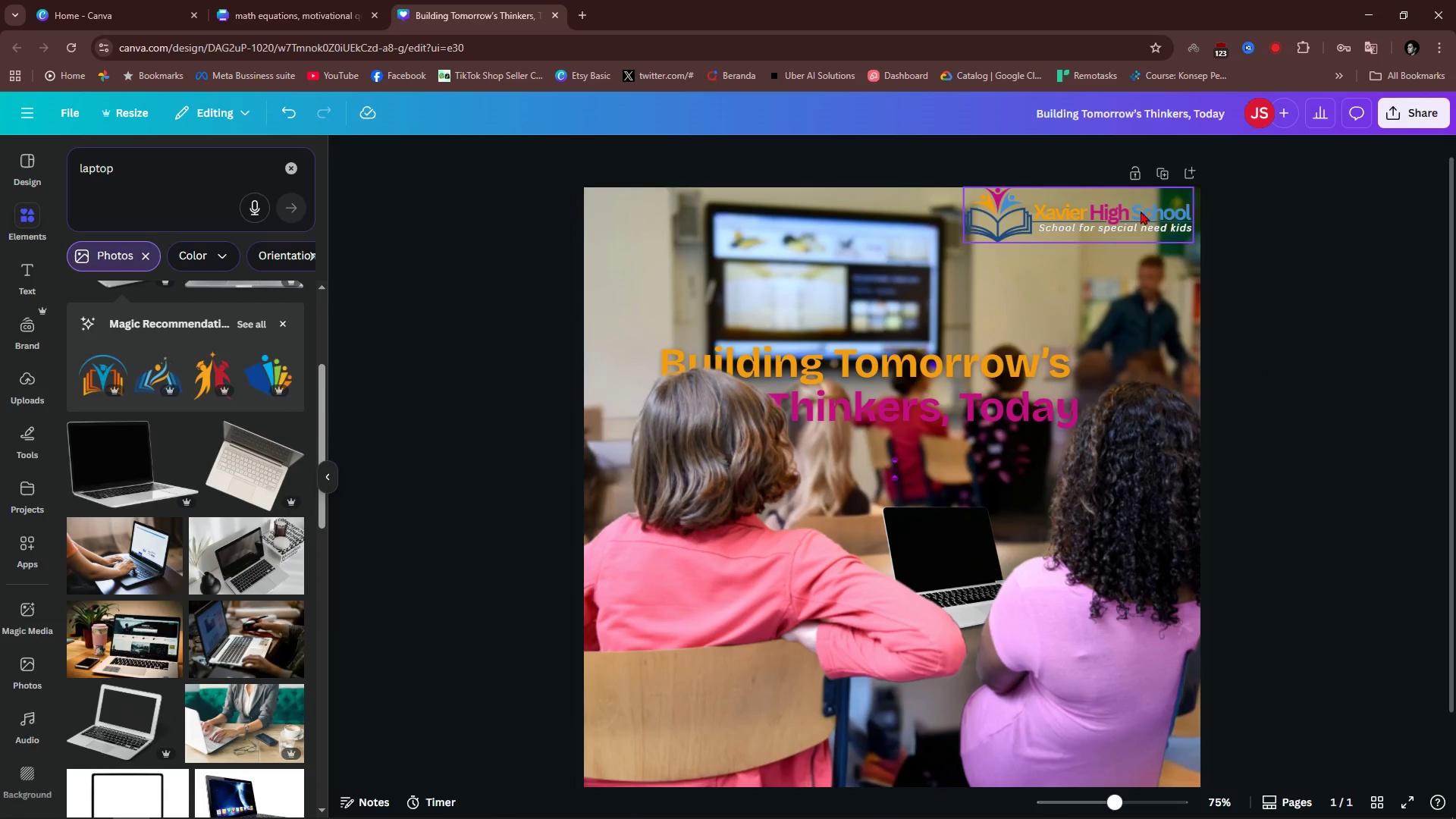 
left_click_drag(start_coordinate=[1141, 211], to_coordinate=[838, 718])
 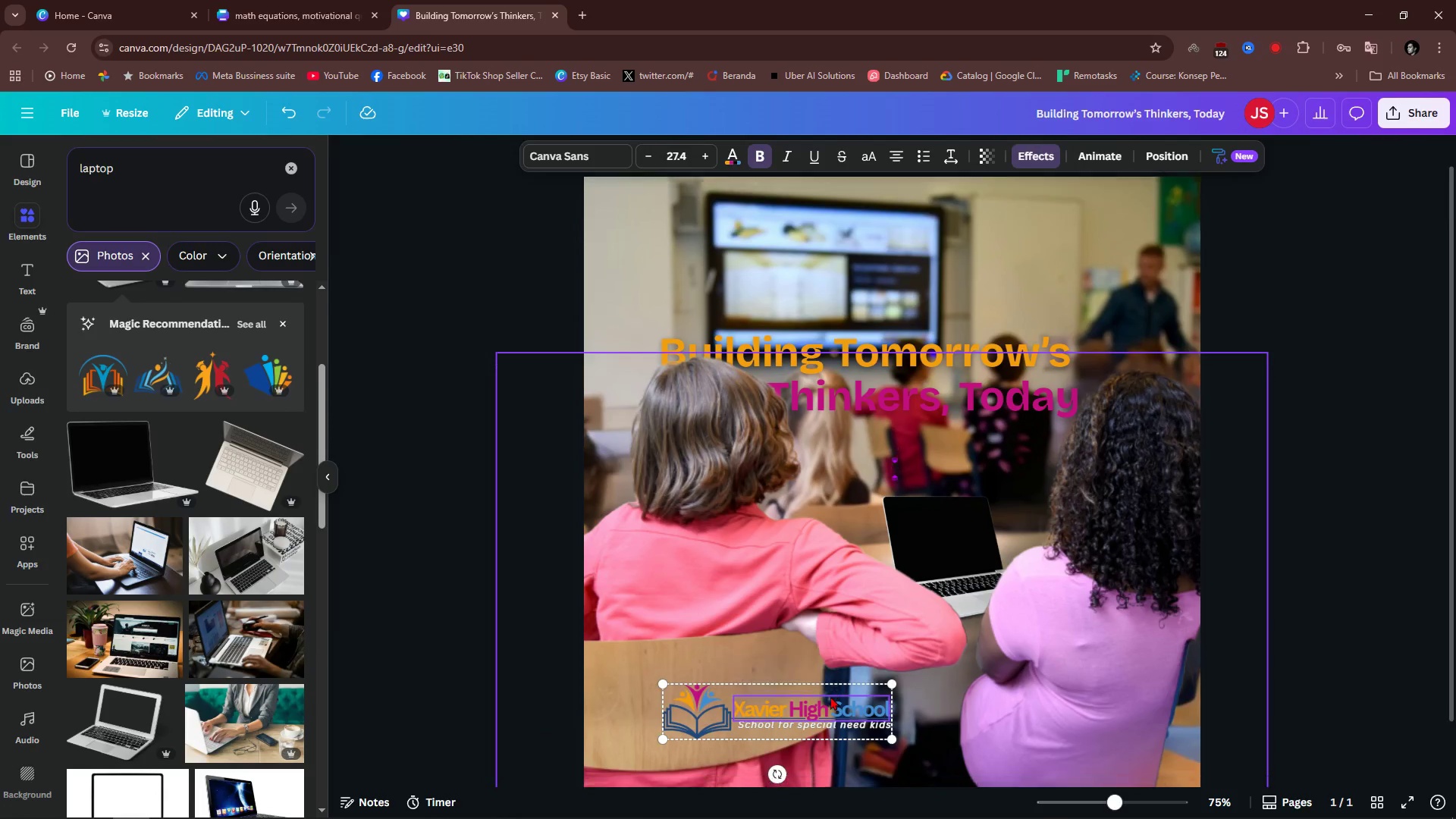 
scroll: coordinate [830, 696], scroll_direction: down, amount: 3.0
 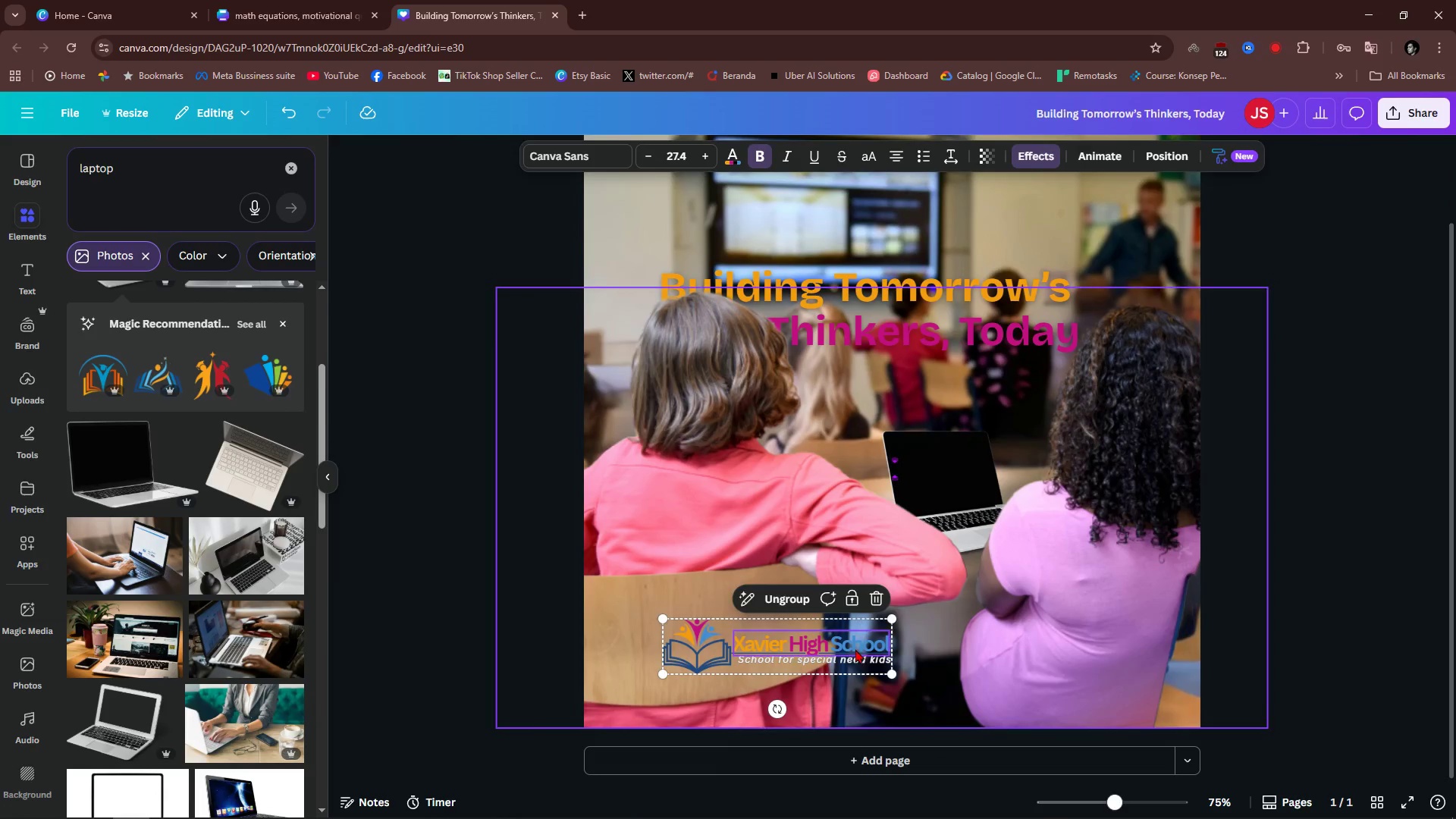 
left_click_drag(start_coordinate=[855, 651], to_coordinate=[783, 697])
 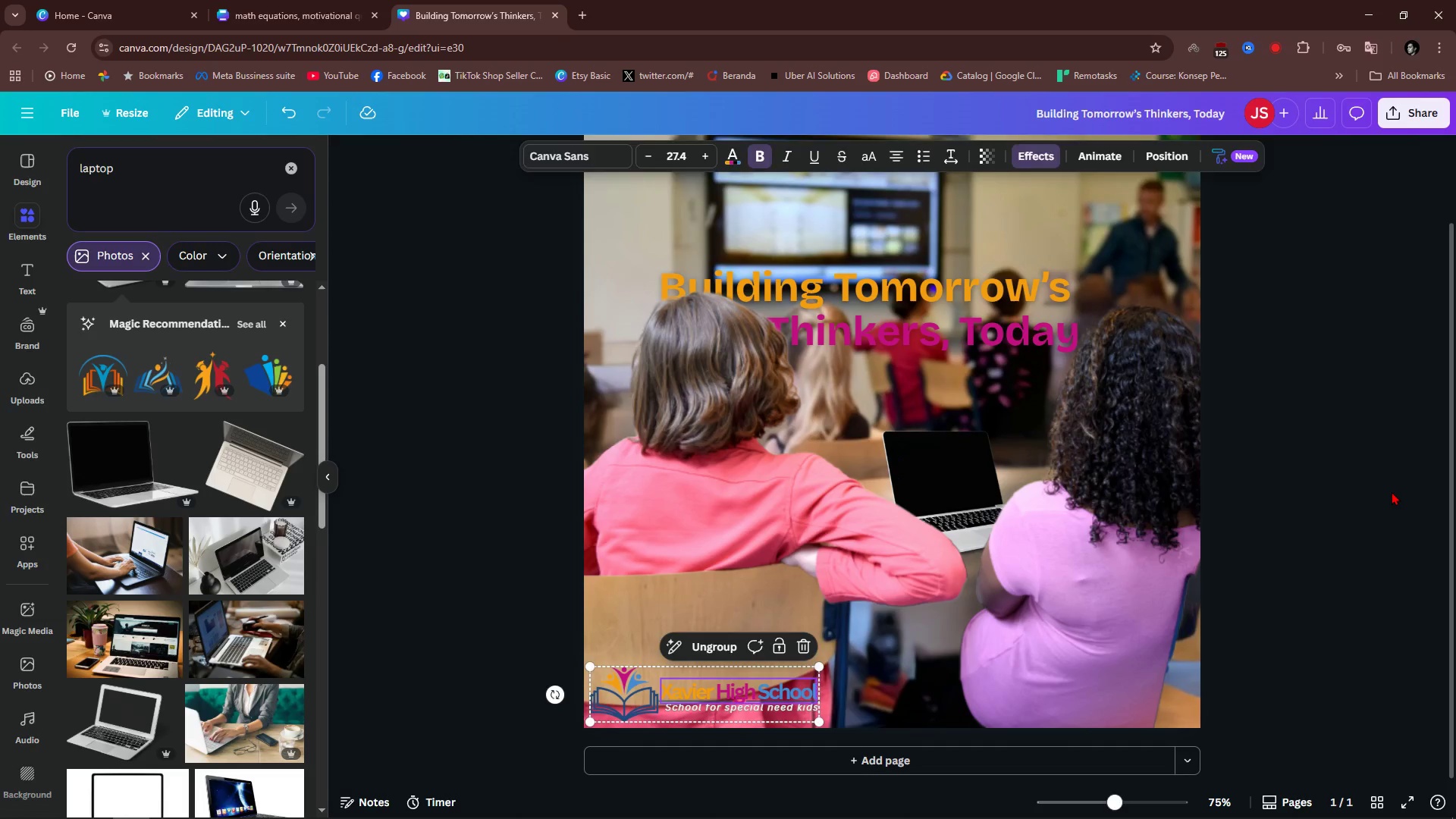 
left_click([1392, 491])
 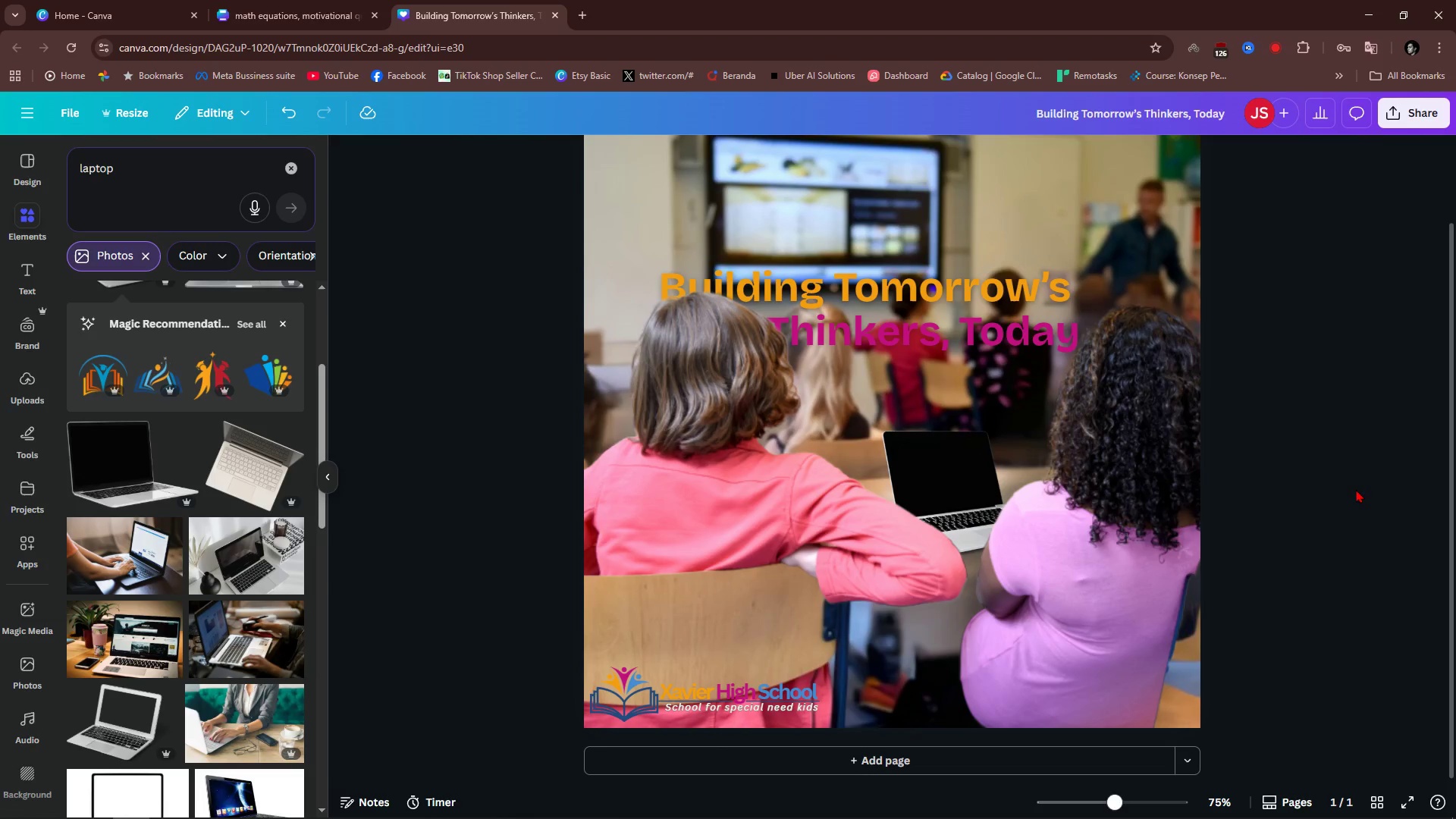 
left_click([1075, 491])
 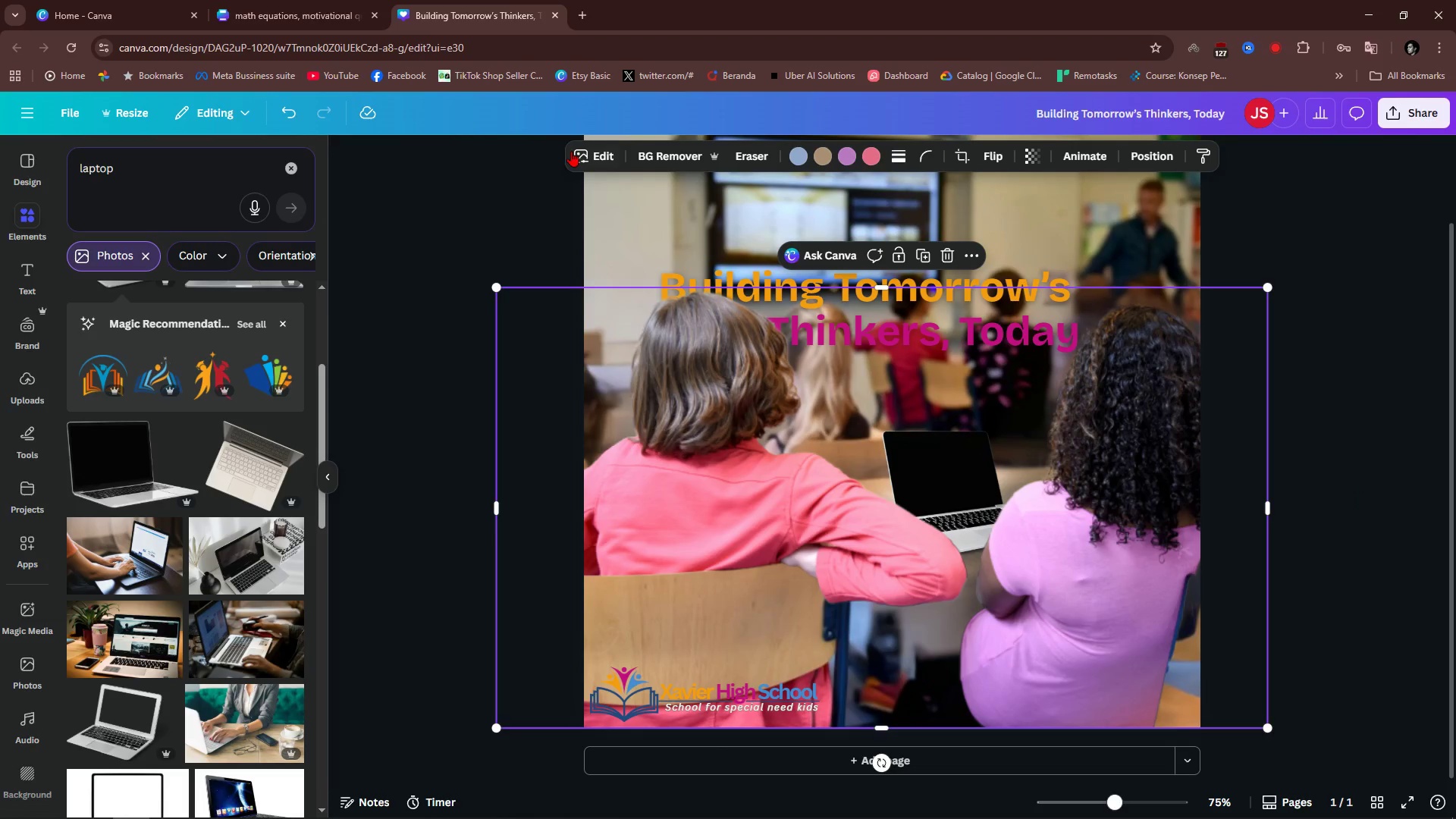 
left_click([580, 152])
 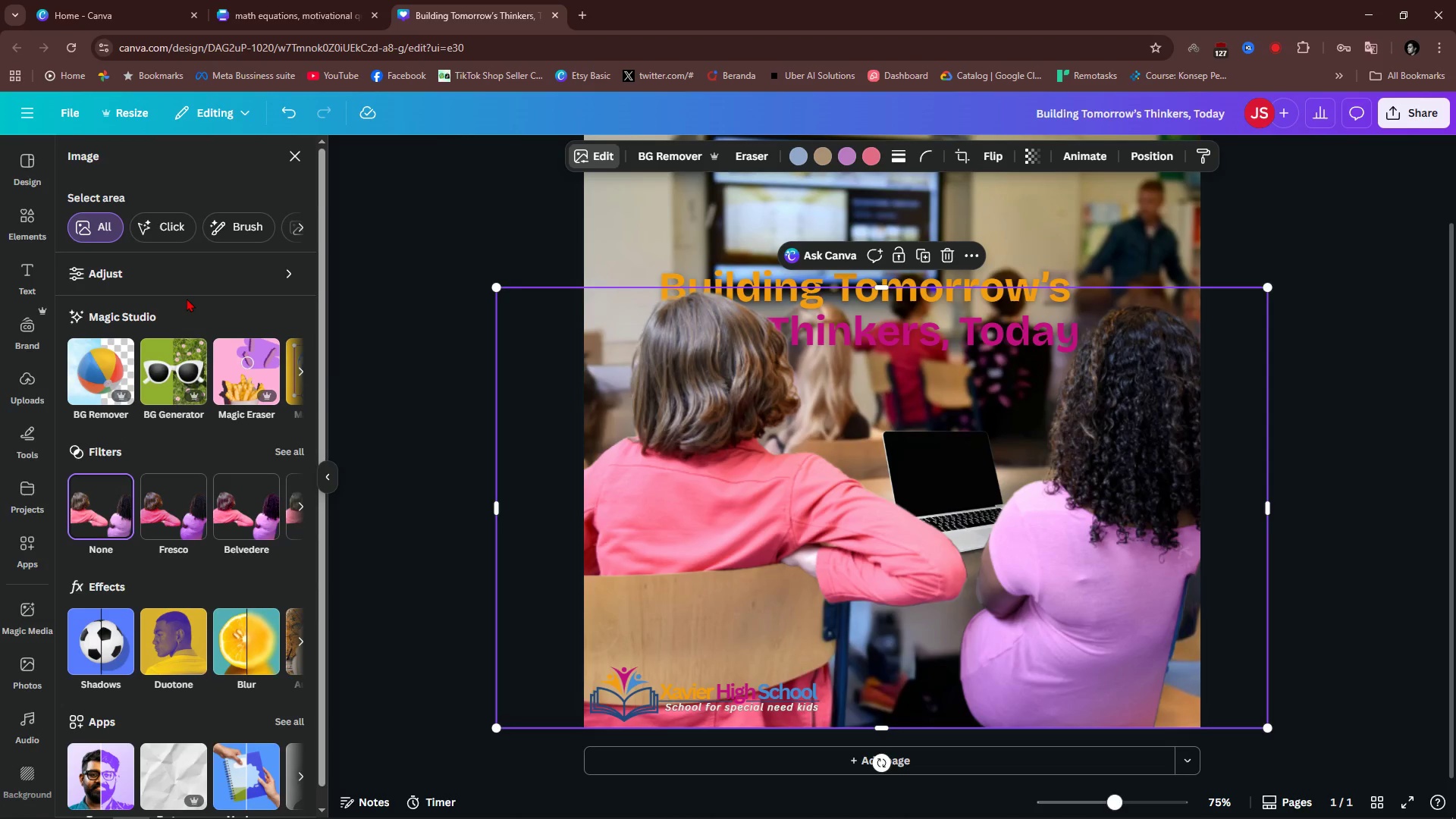 
left_click([177, 266])
 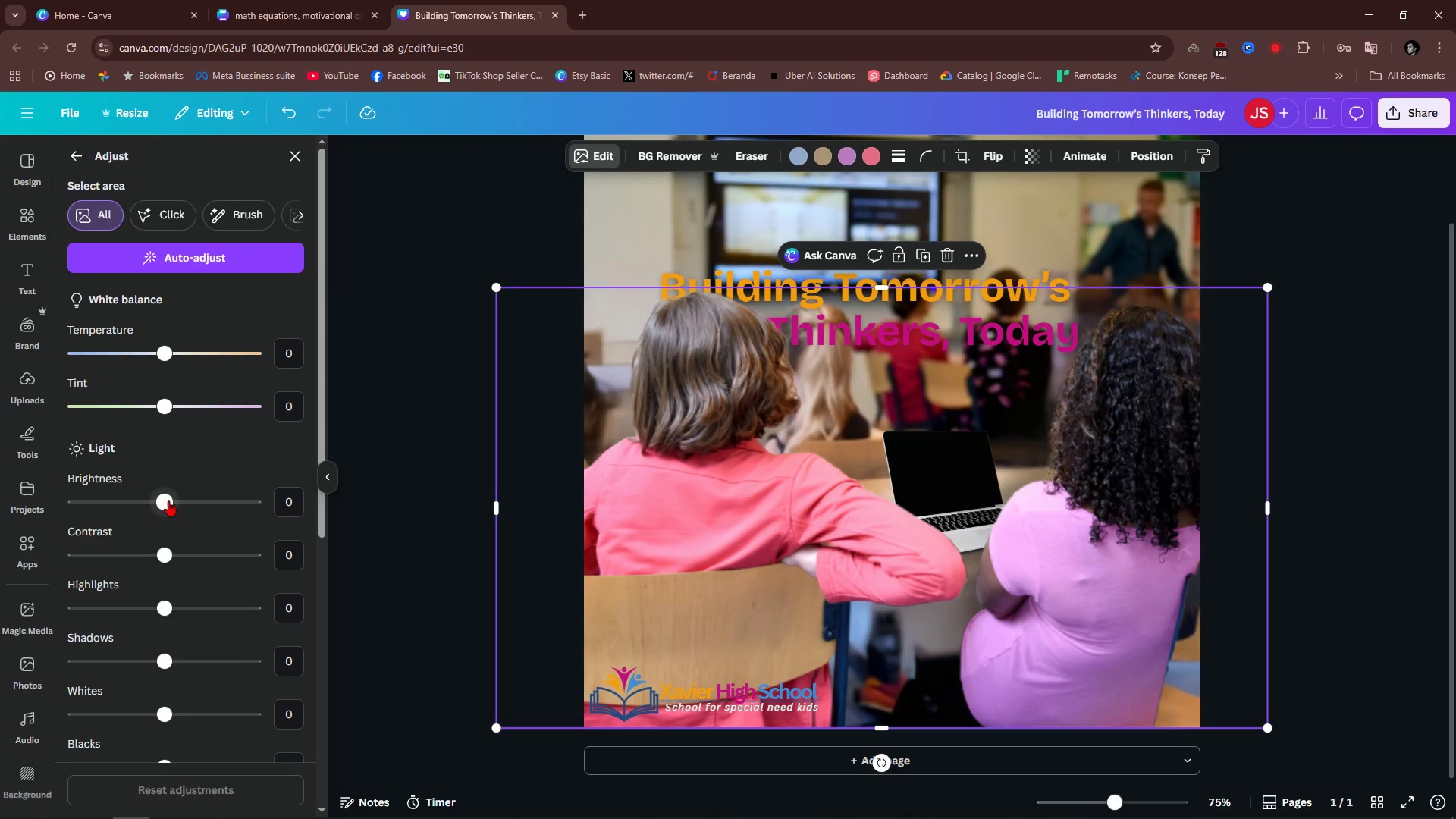 
left_click_drag(start_coordinate=[171, 499], to_coordinate=[131, 520])
 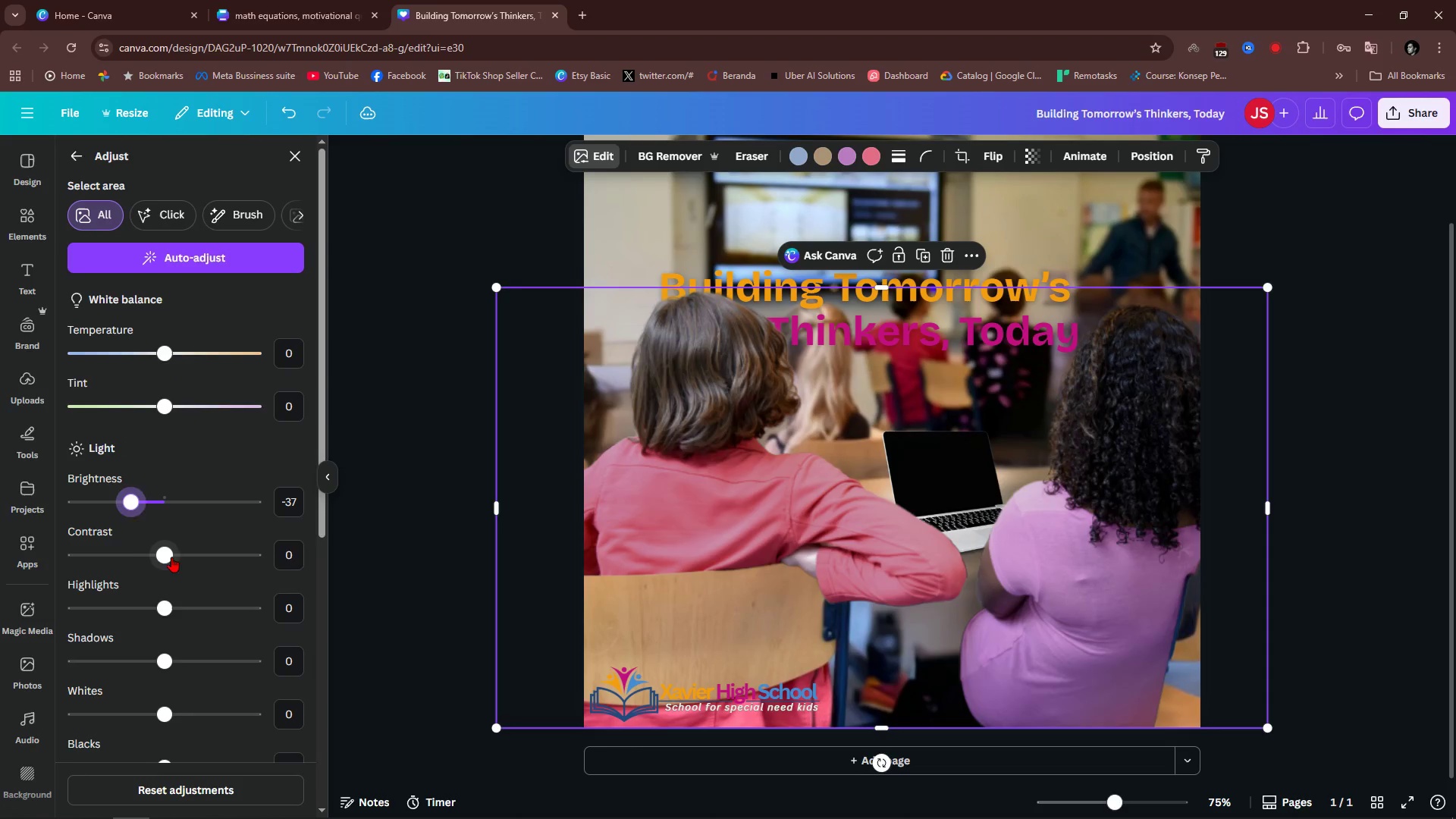 
left_click_drag(start_coordinate=[171, 557], to_coordinate=[186, 564])
 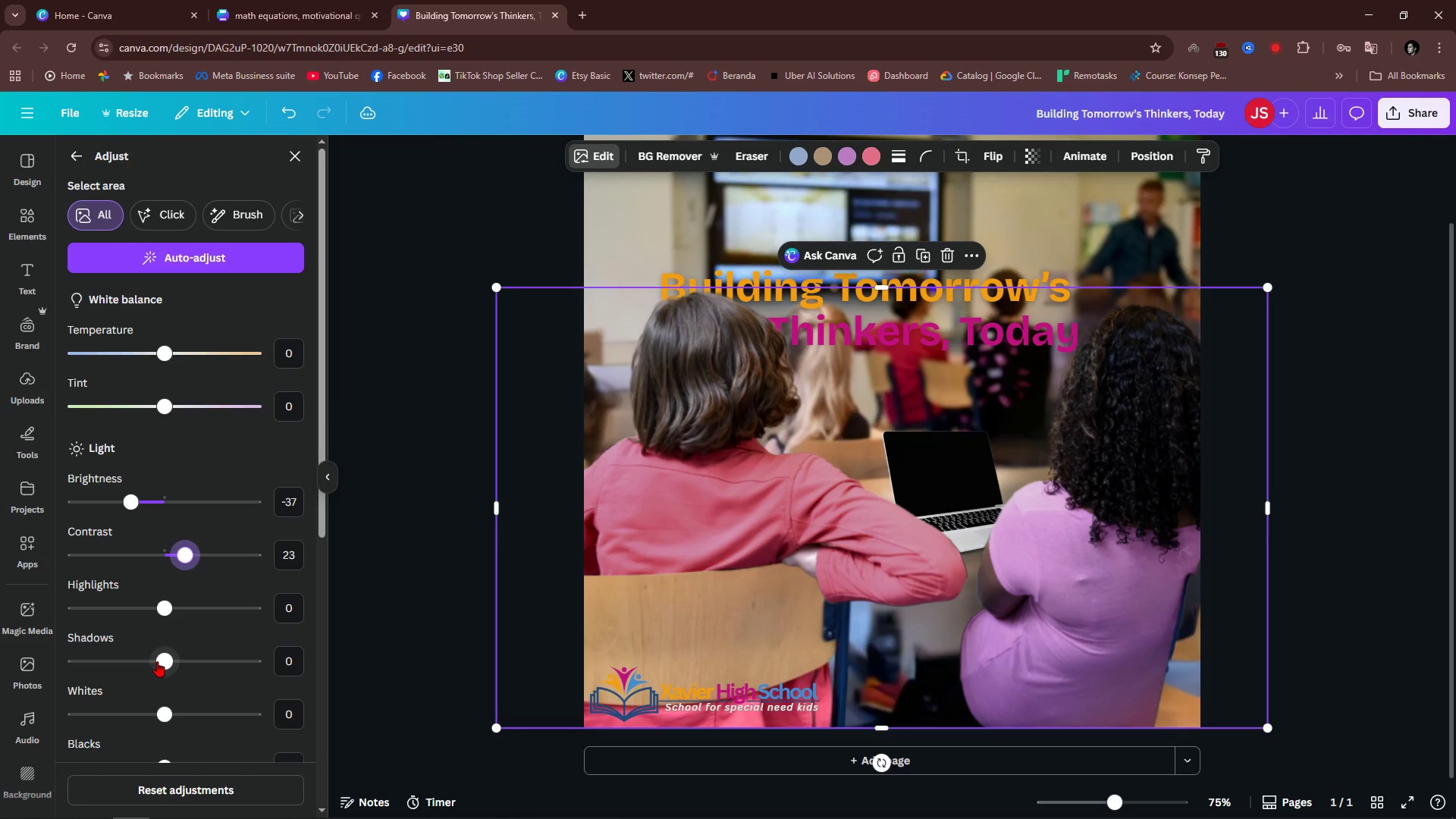 
left_click_drag(start_coordinate=[162, 661], to_coordinate=[158, 667])
 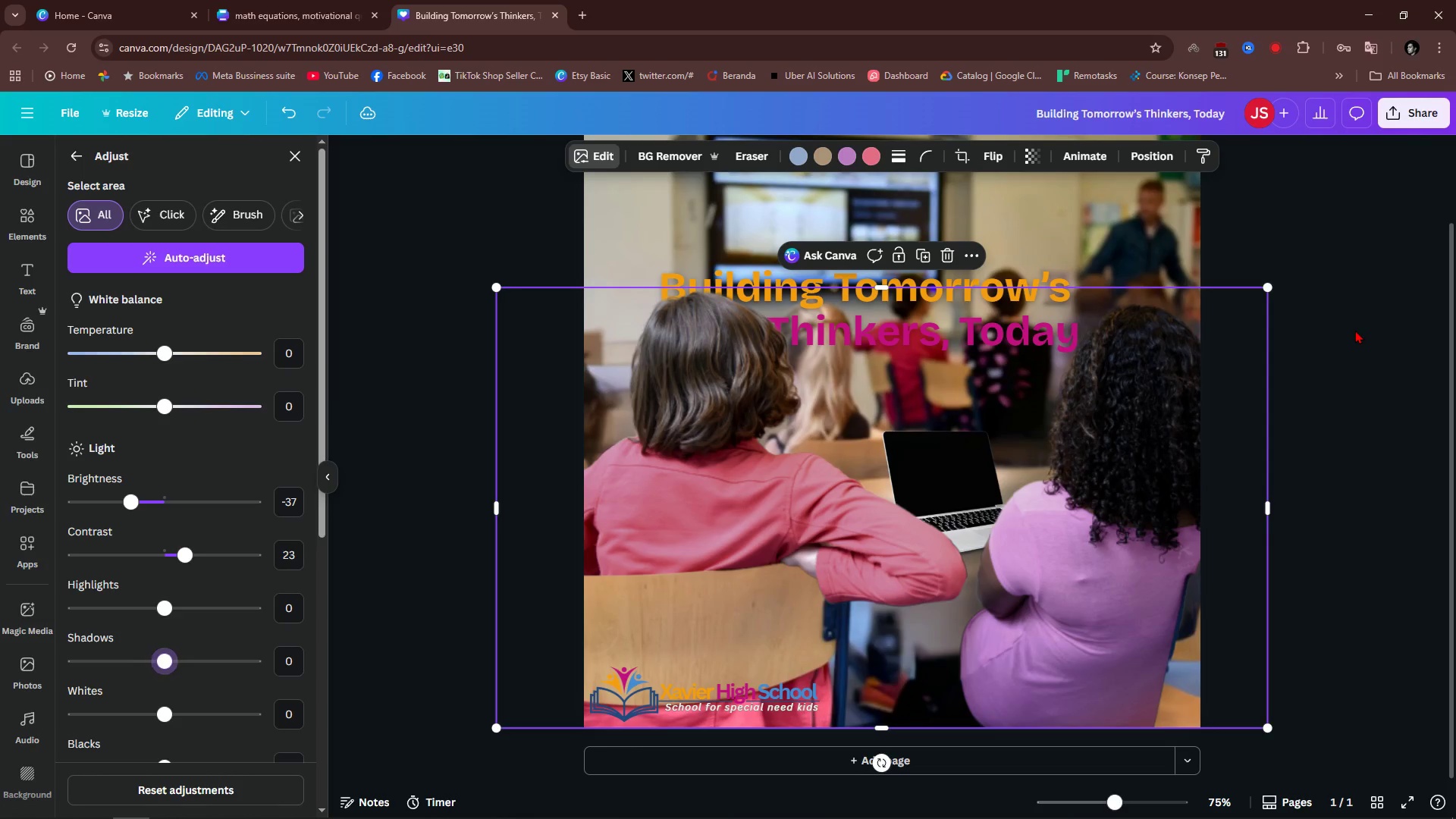 
left_click([1355, 330])
 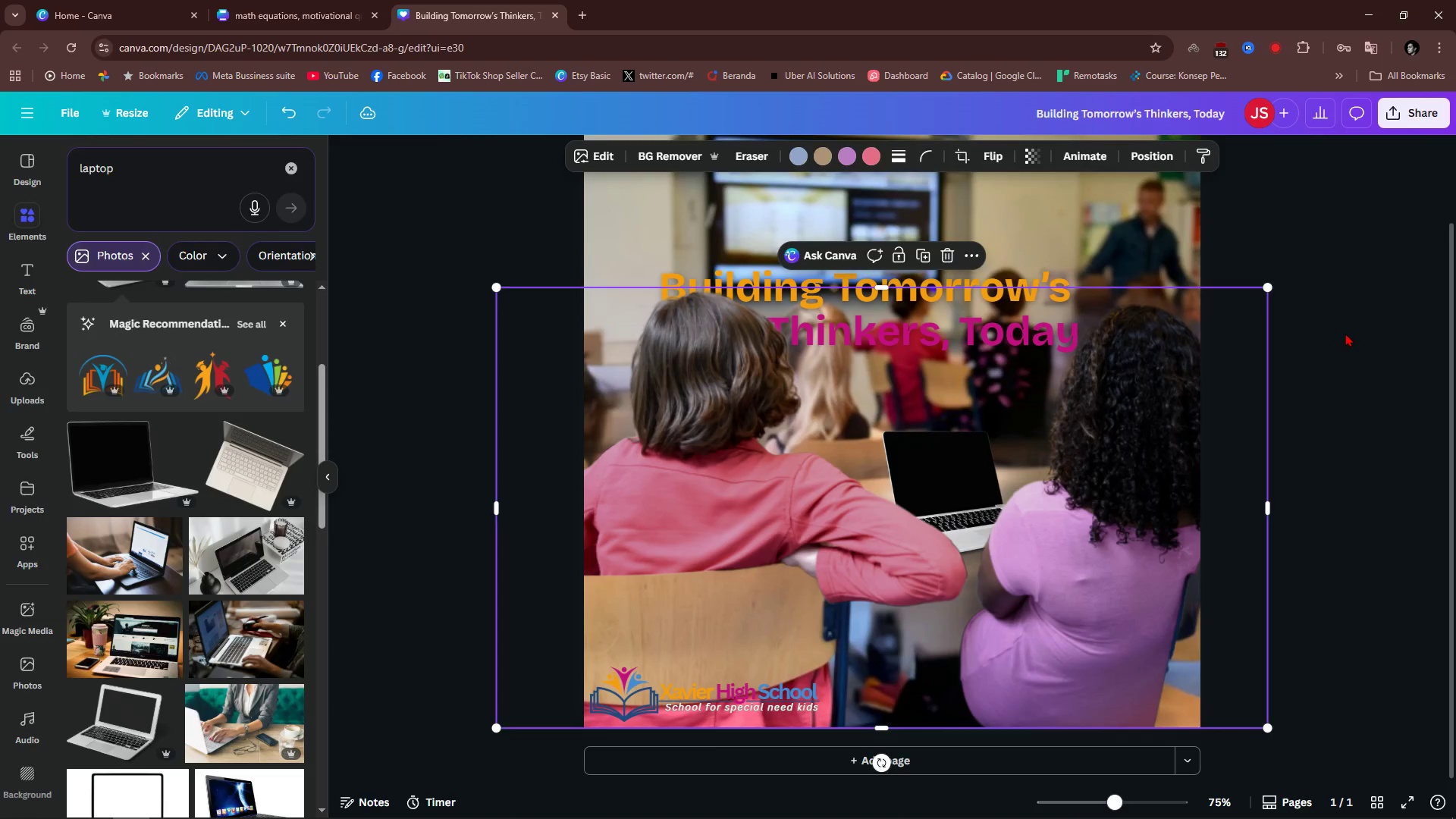 
left_click([1345, 333])
 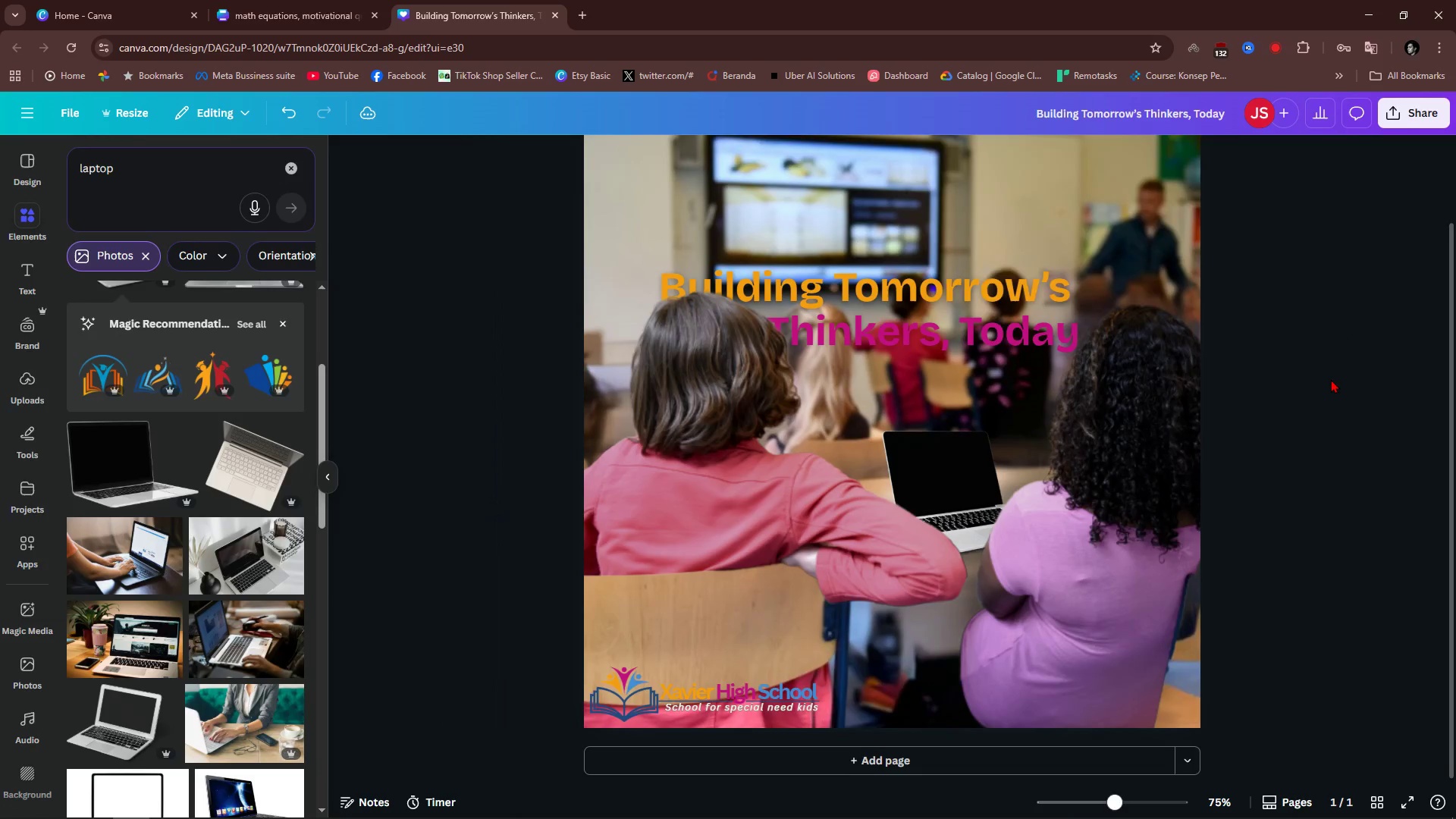 
scroll: coordinate [1331, 381], scroll_direction: up, amount: 2.0
 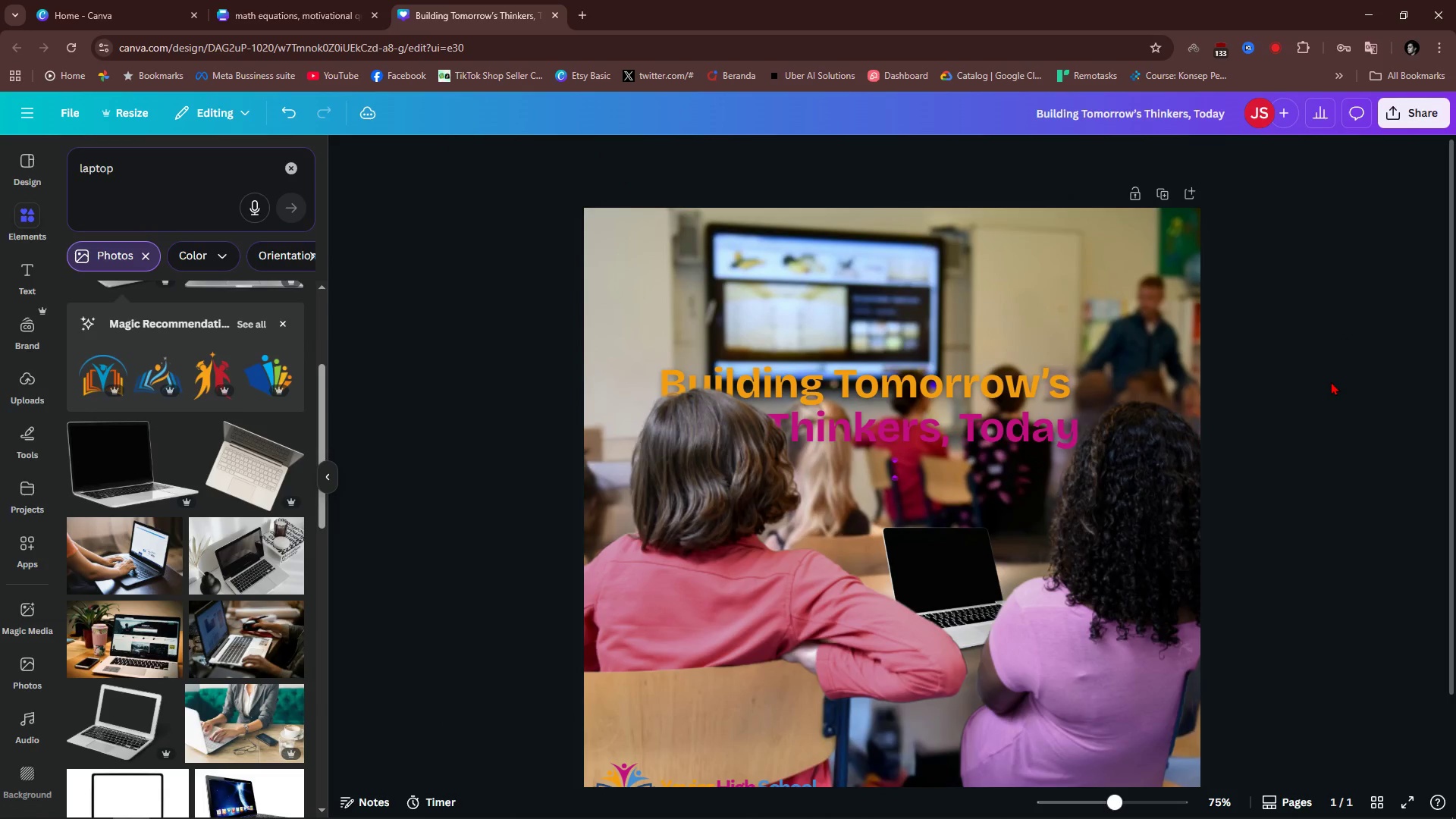 
scroll: coordinate [1322, 393], scroll_direction: down, amount: 5.0
 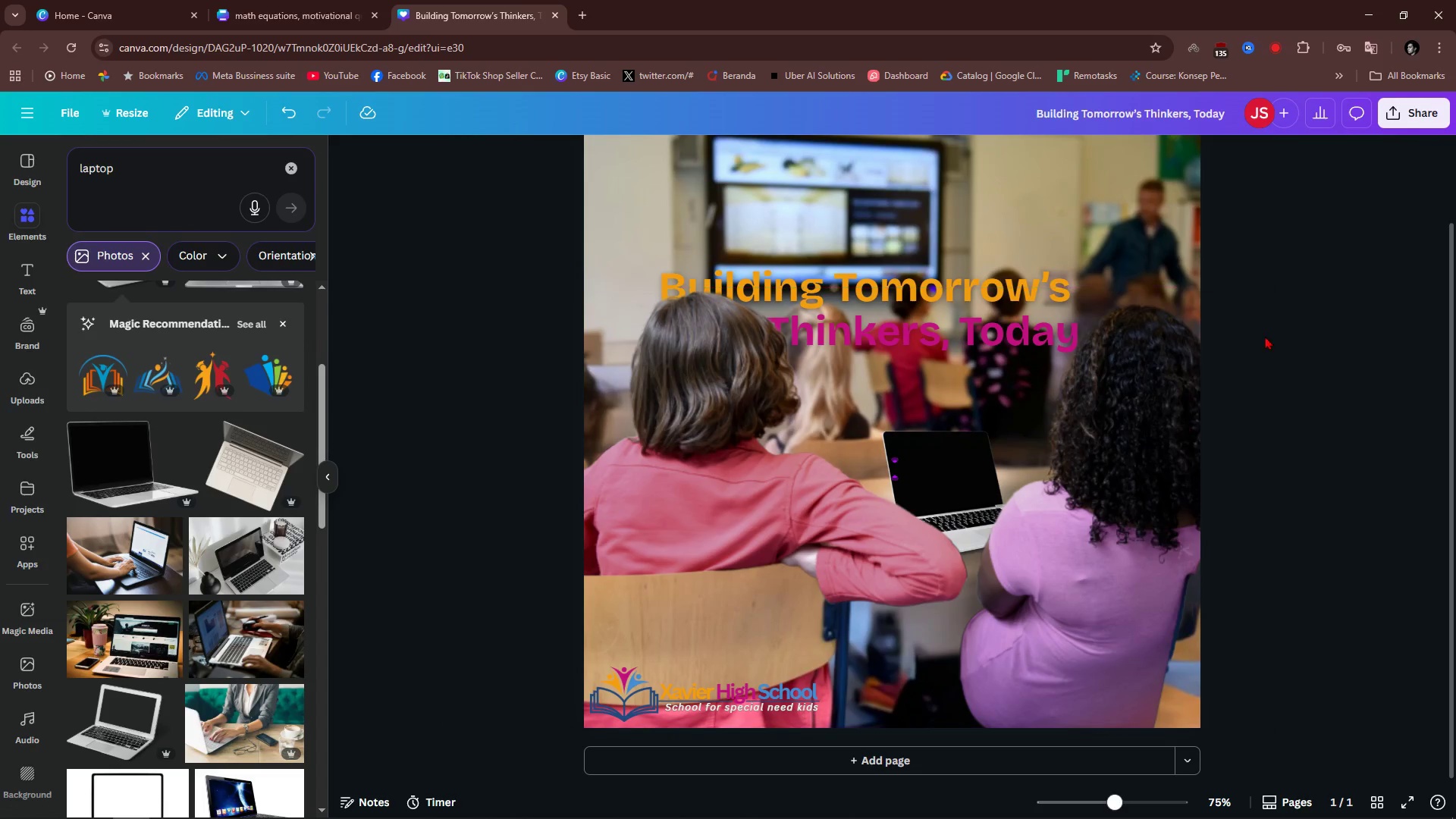 
scroll: coordinate [1295, 342], scroll_direction: up, amount: 2.0
 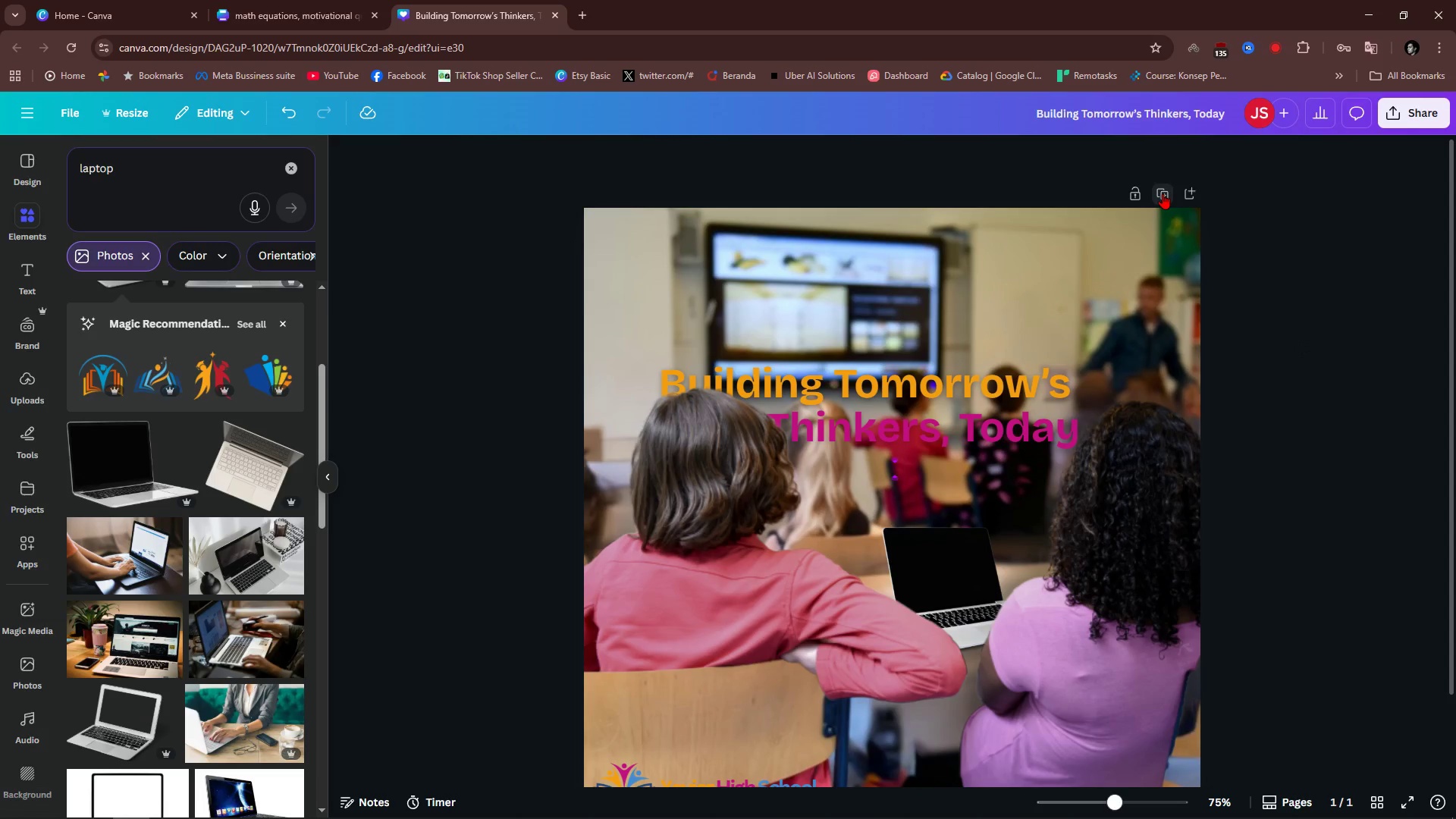 
left_click([1162, 193])
 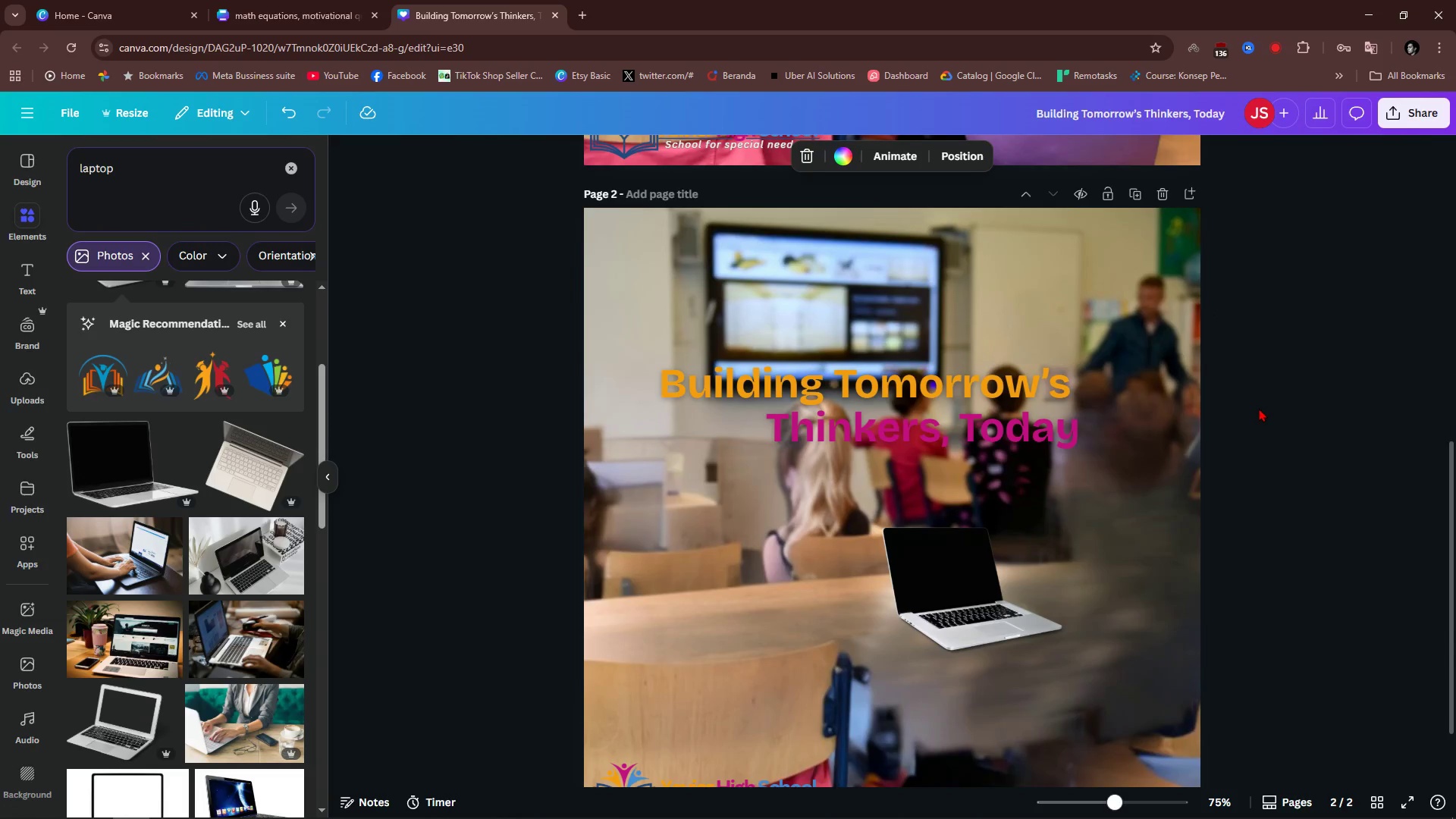 
scroll: coordinate [1259, 408], scroll_direction: down, amount: 3.0
 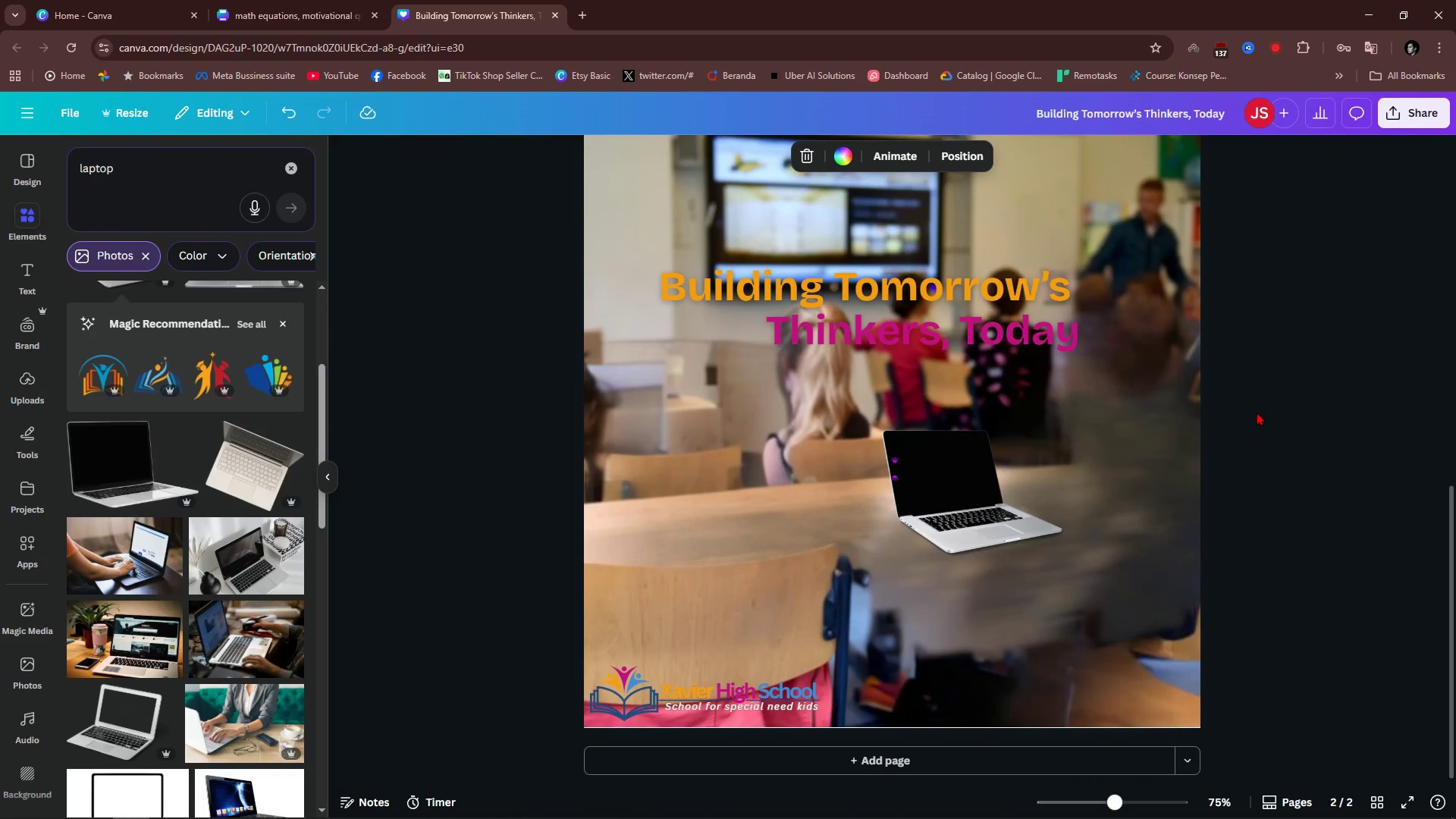 
scroll: coordinate [1257, 424], scroll_direction: up, amount: 3.0
 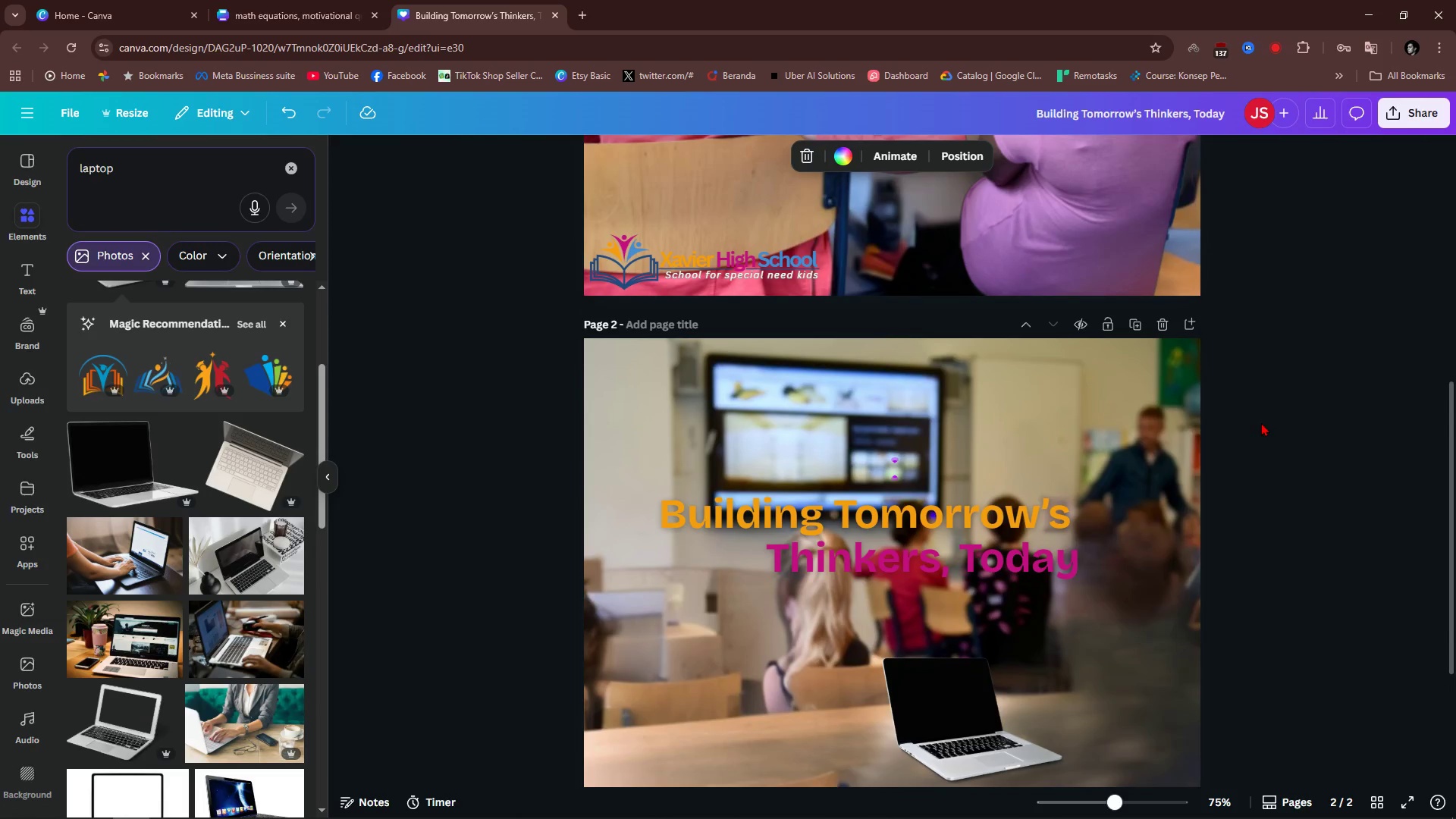 
scroll: coordinate [1265, 425], scroll_direction: down, amount: 4.0
 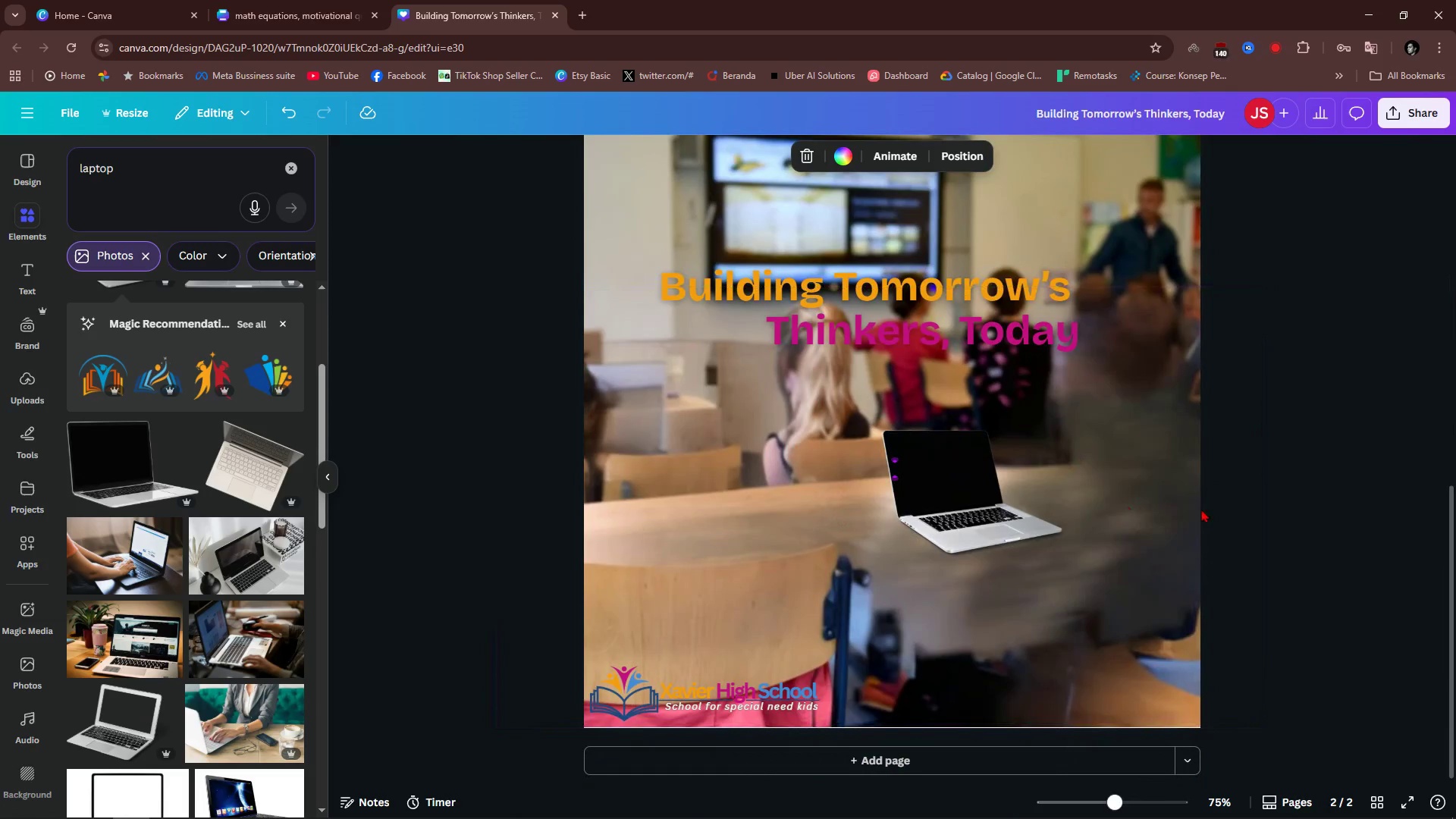 
scroll: coordinate [1284, 397], scroll_direction: up, amount: 3.0
 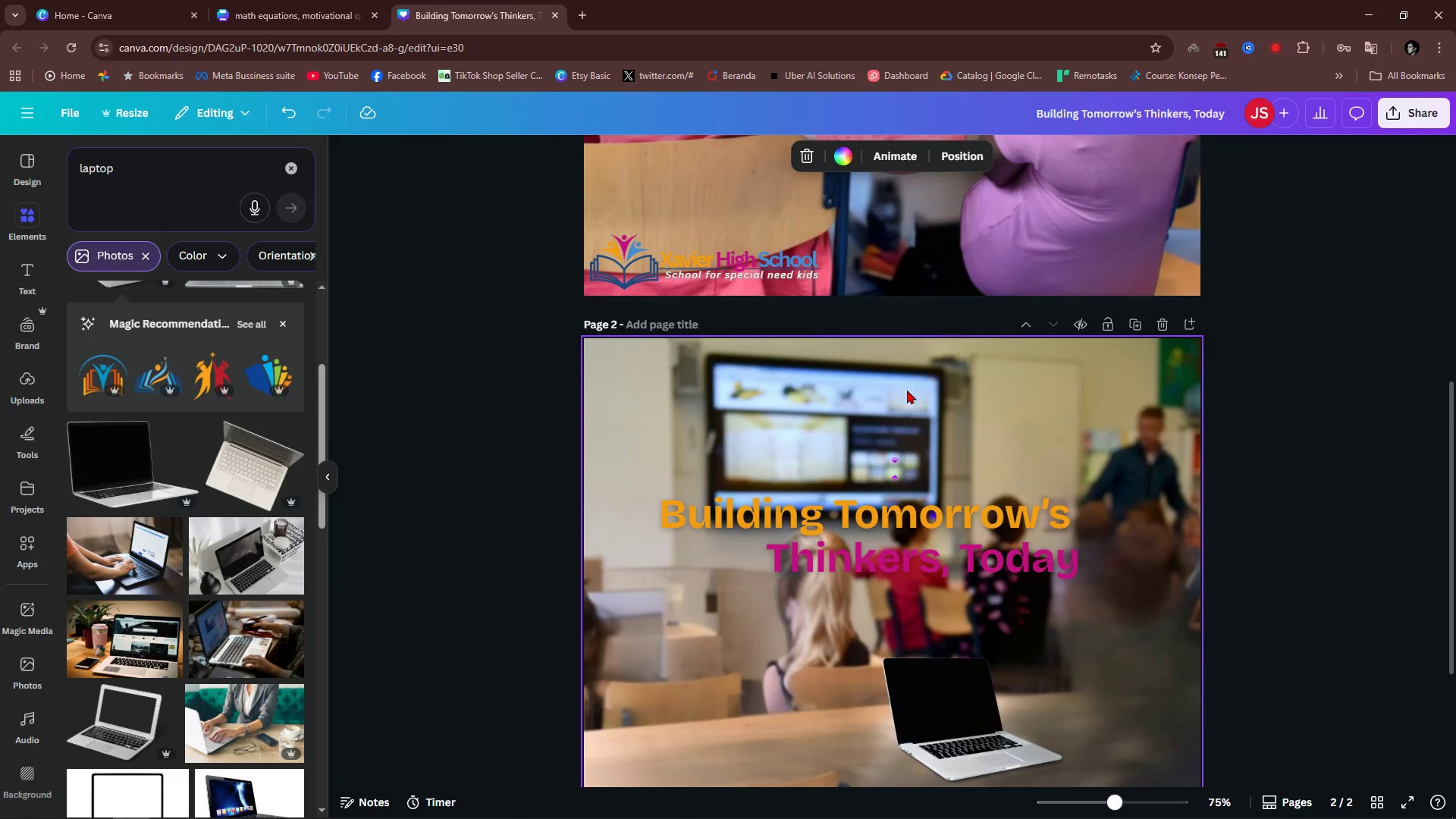 
double_click([908, 390])
 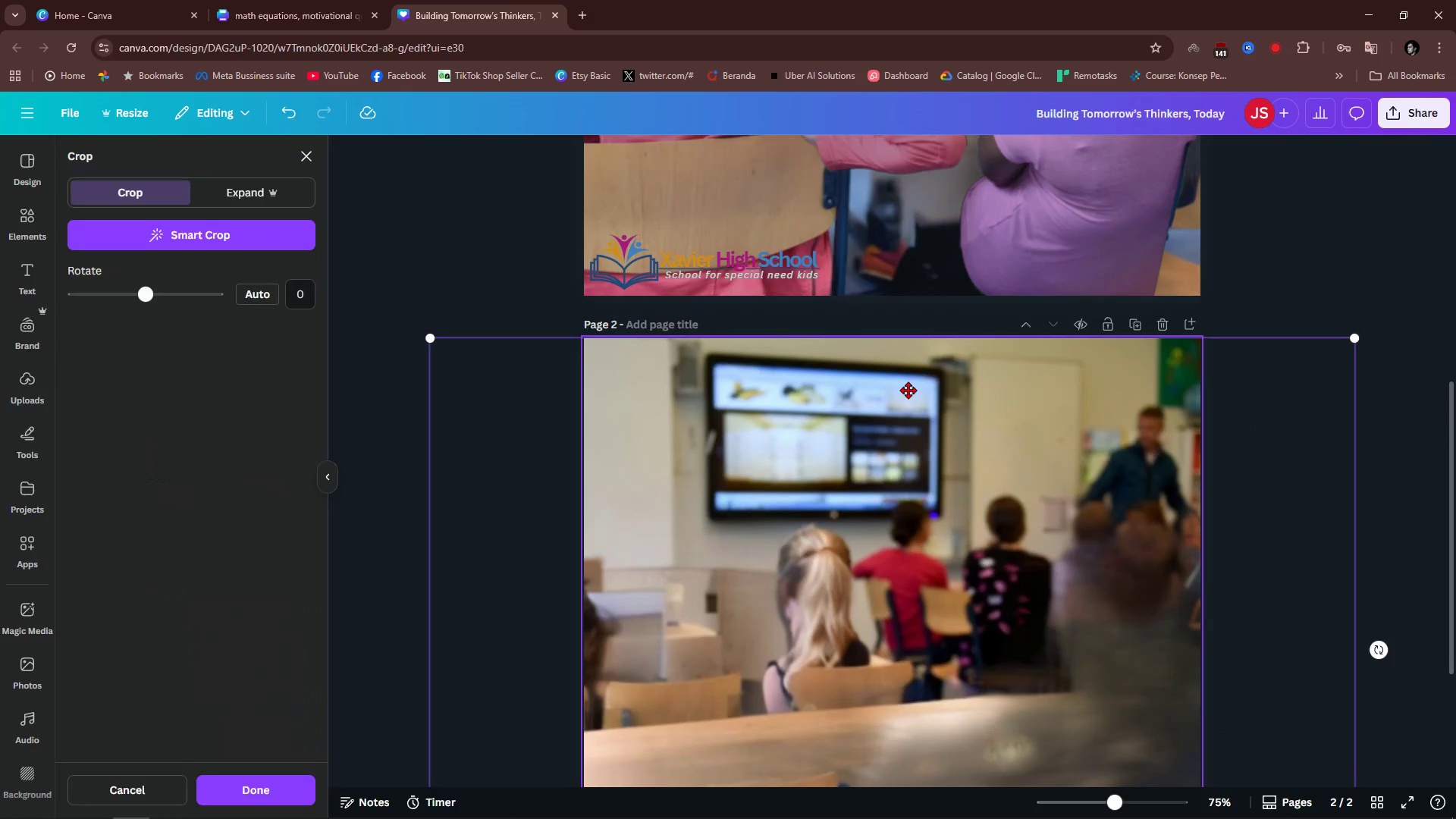 
triple_click([908, 390])
 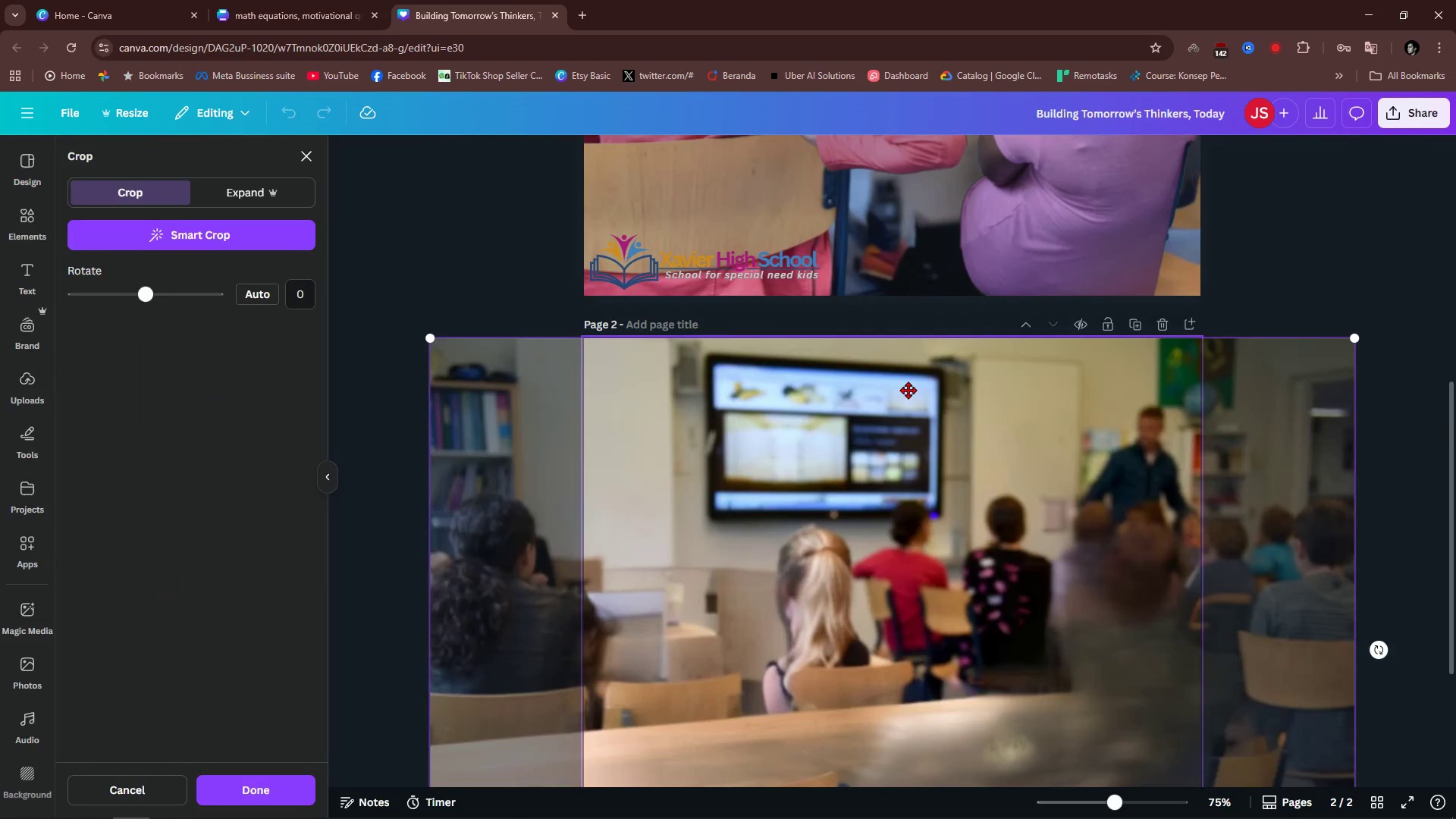 
key(Backspace)
 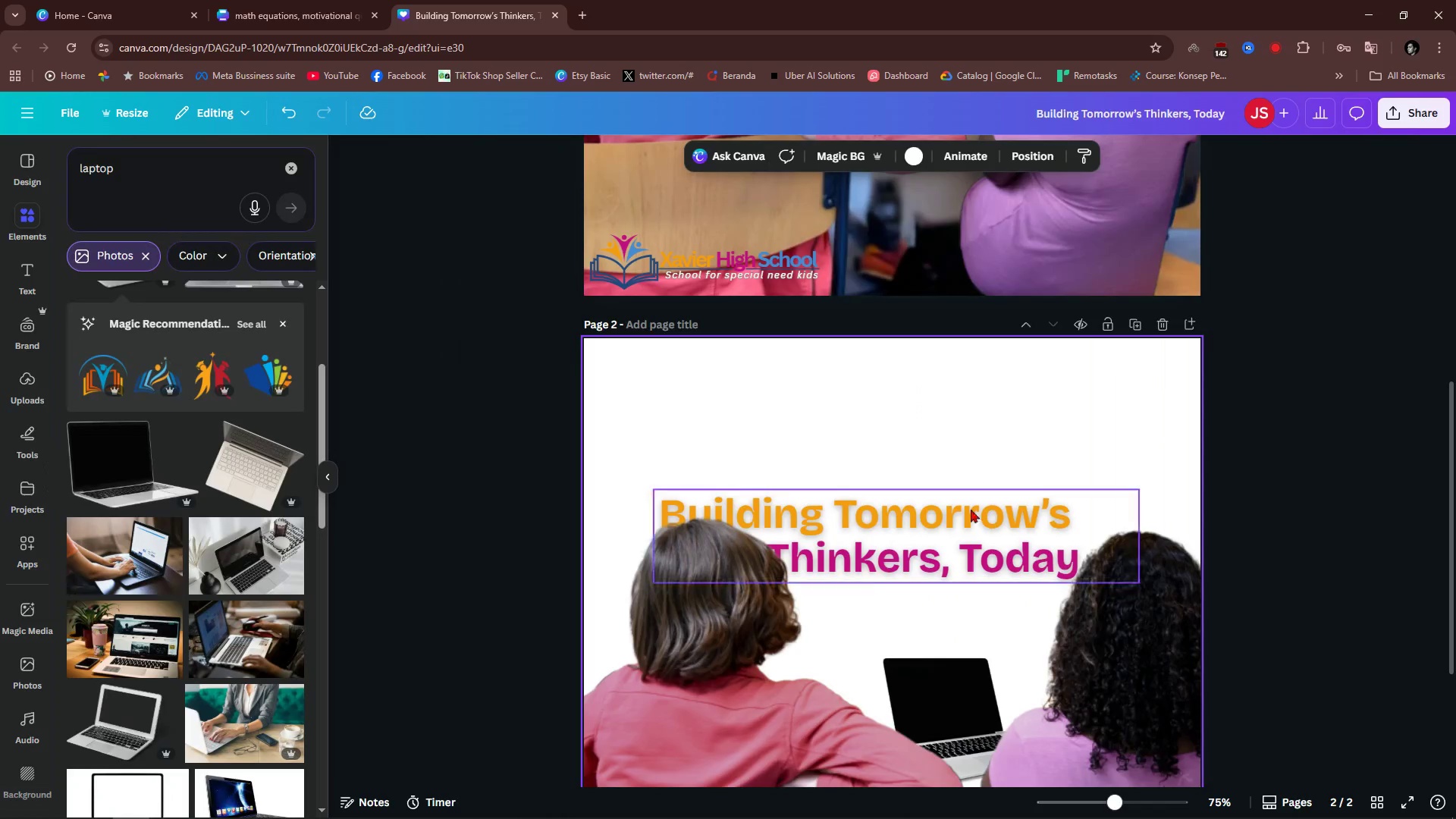 
scroll: coordinate [971, 510], scroll_direction: down, amount: 3.0
 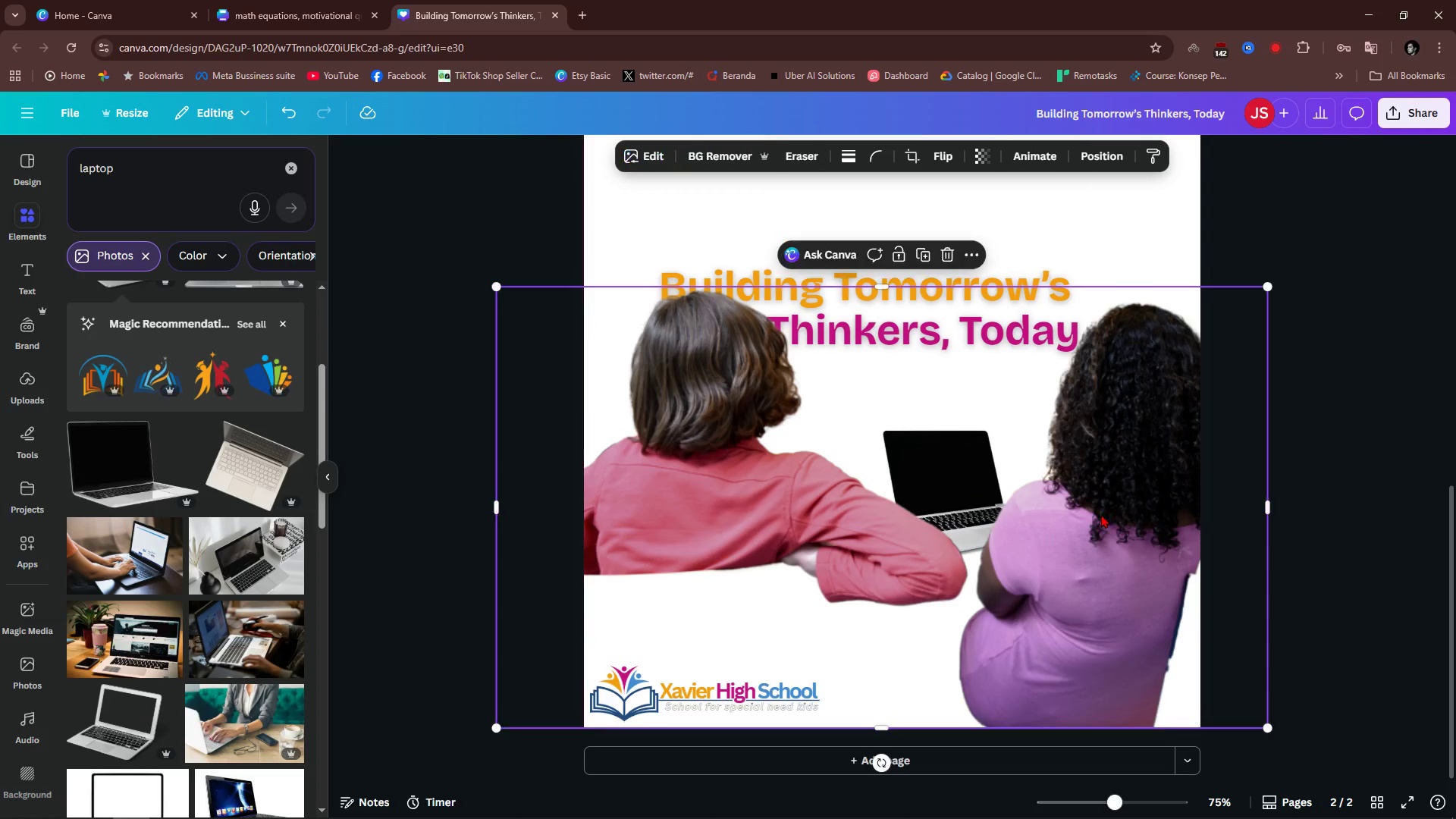 
left_click([1101, 514])
 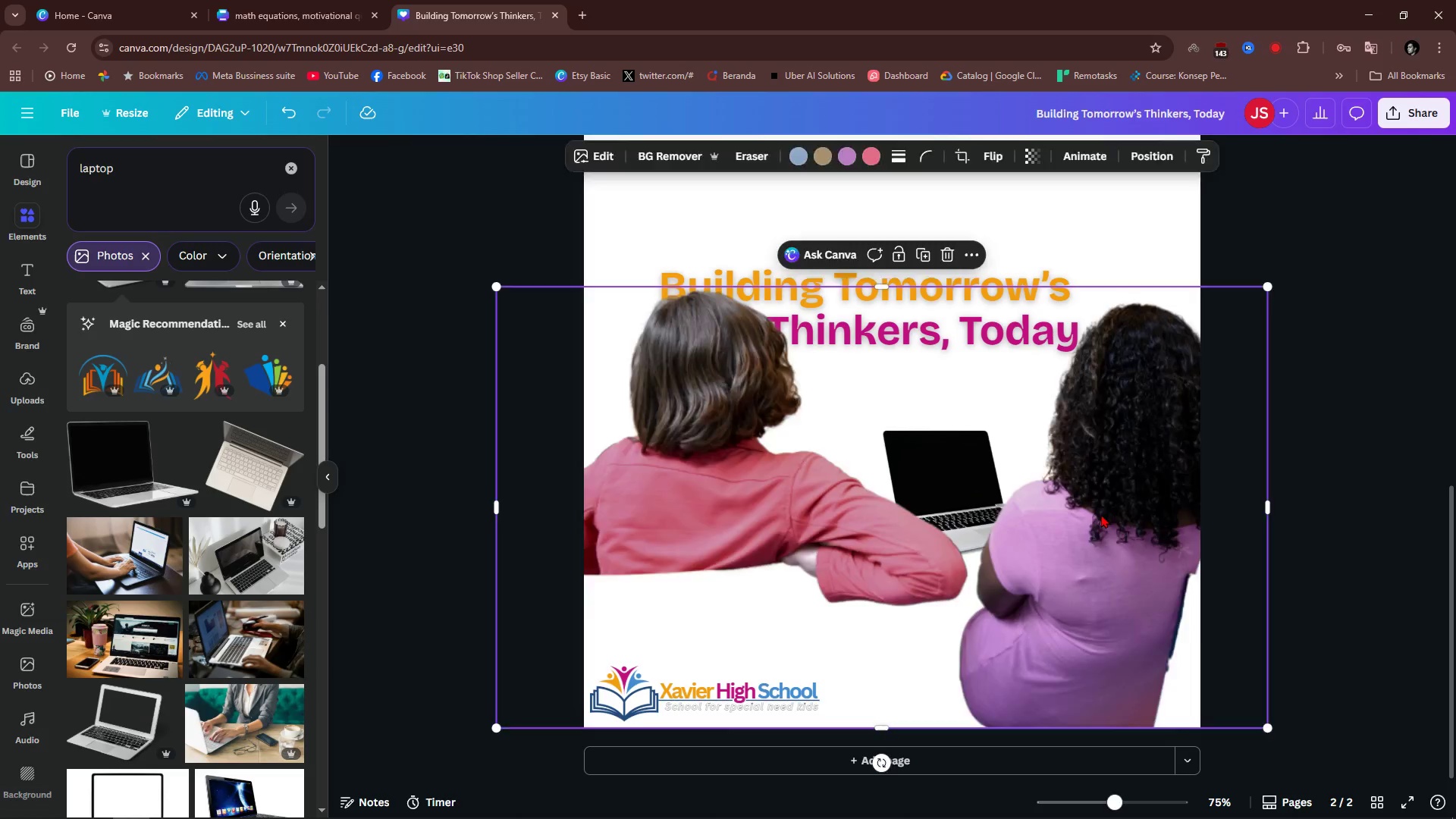 
key(Backspace)
 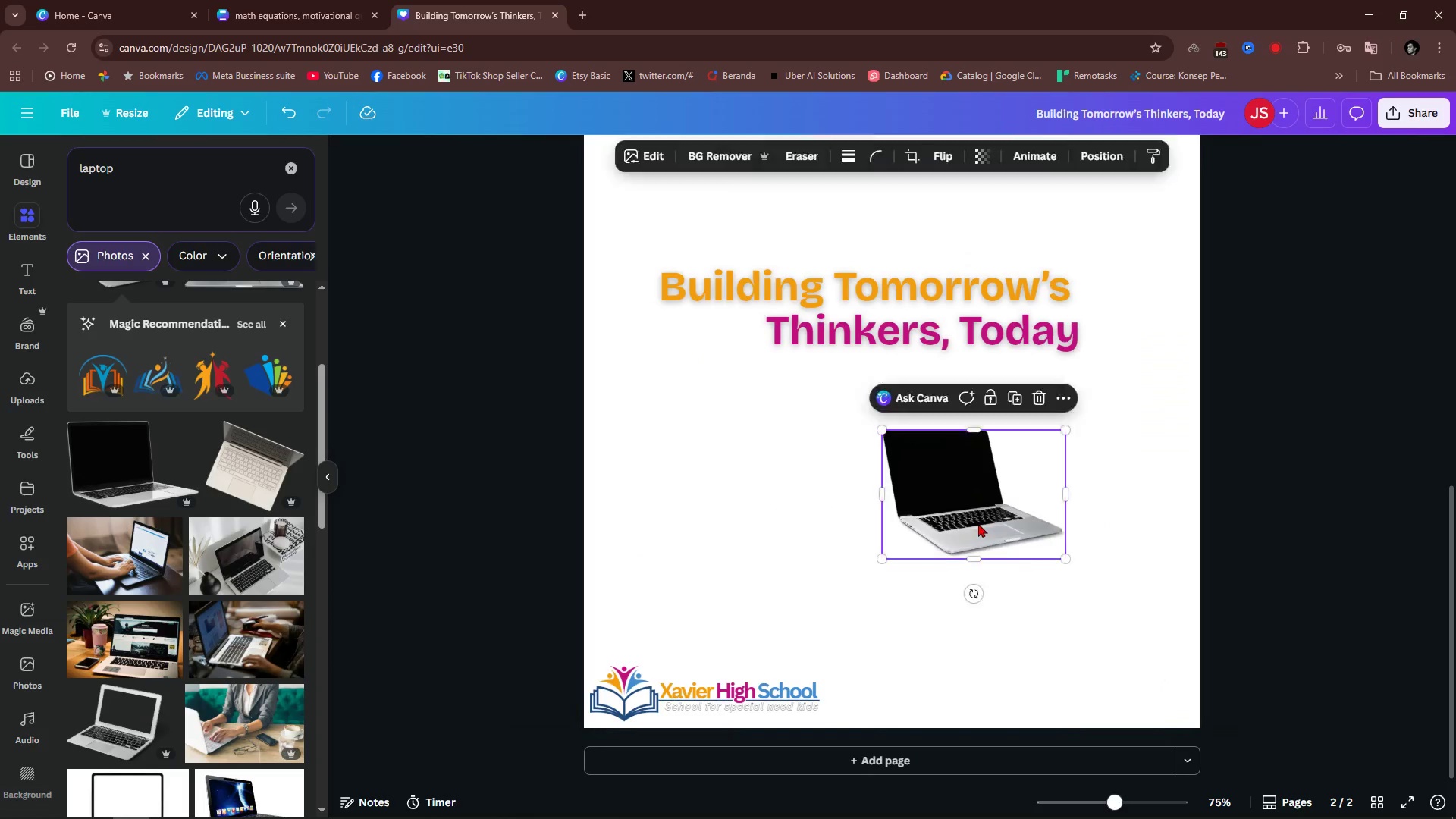 
left_click([978, 523])
 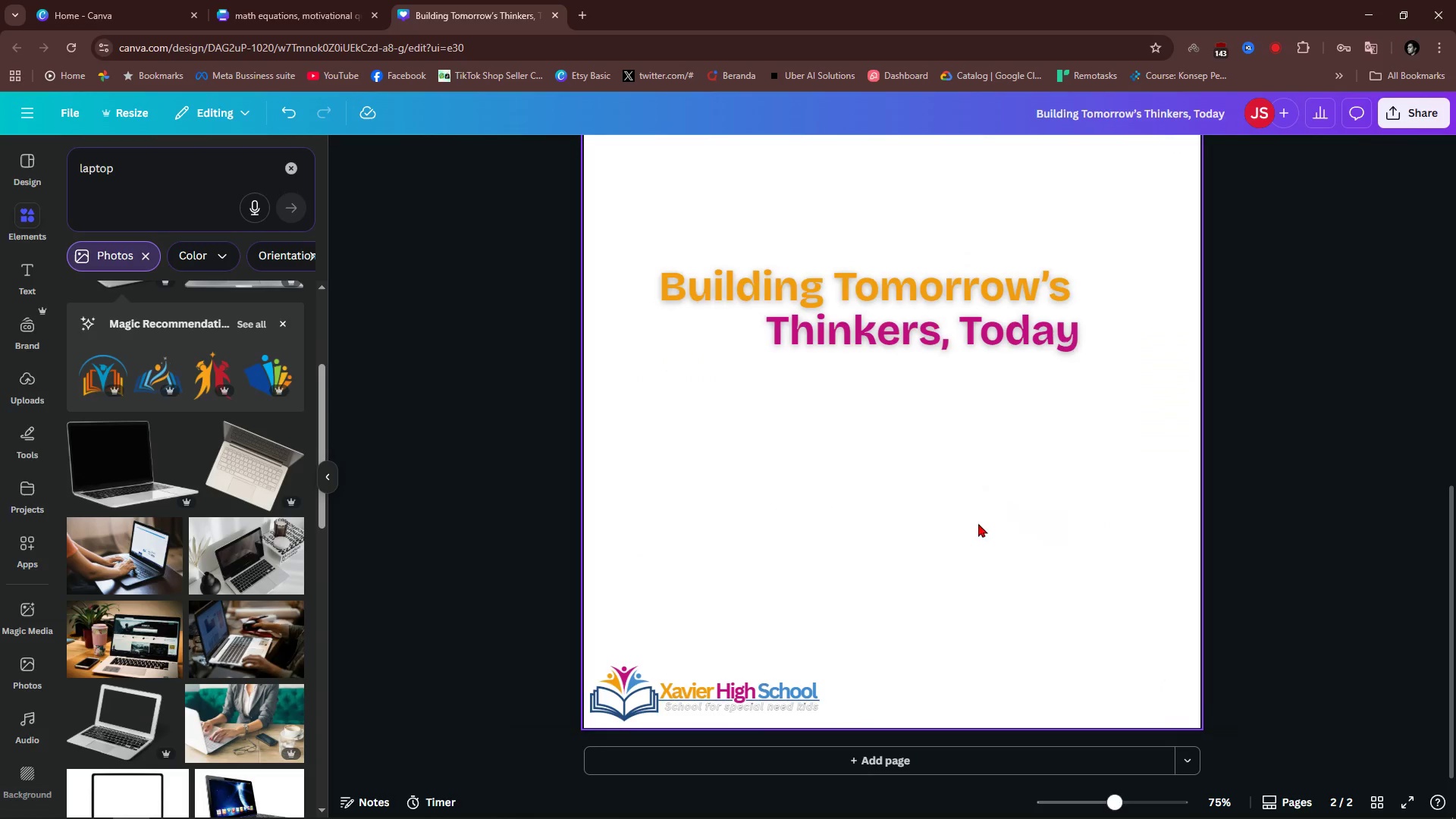 
key(Backspace)
 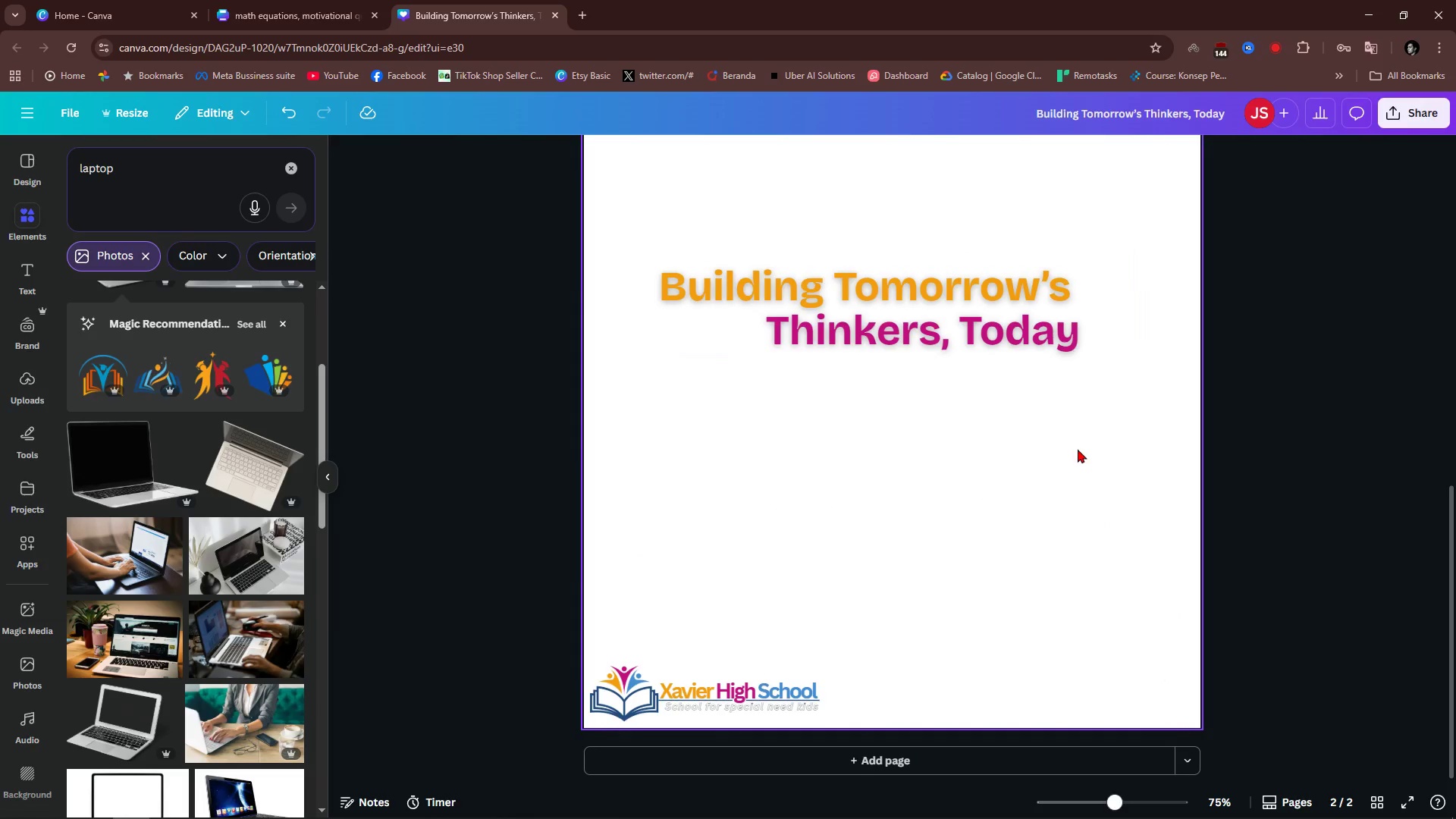 
left_click([1078, 449])
 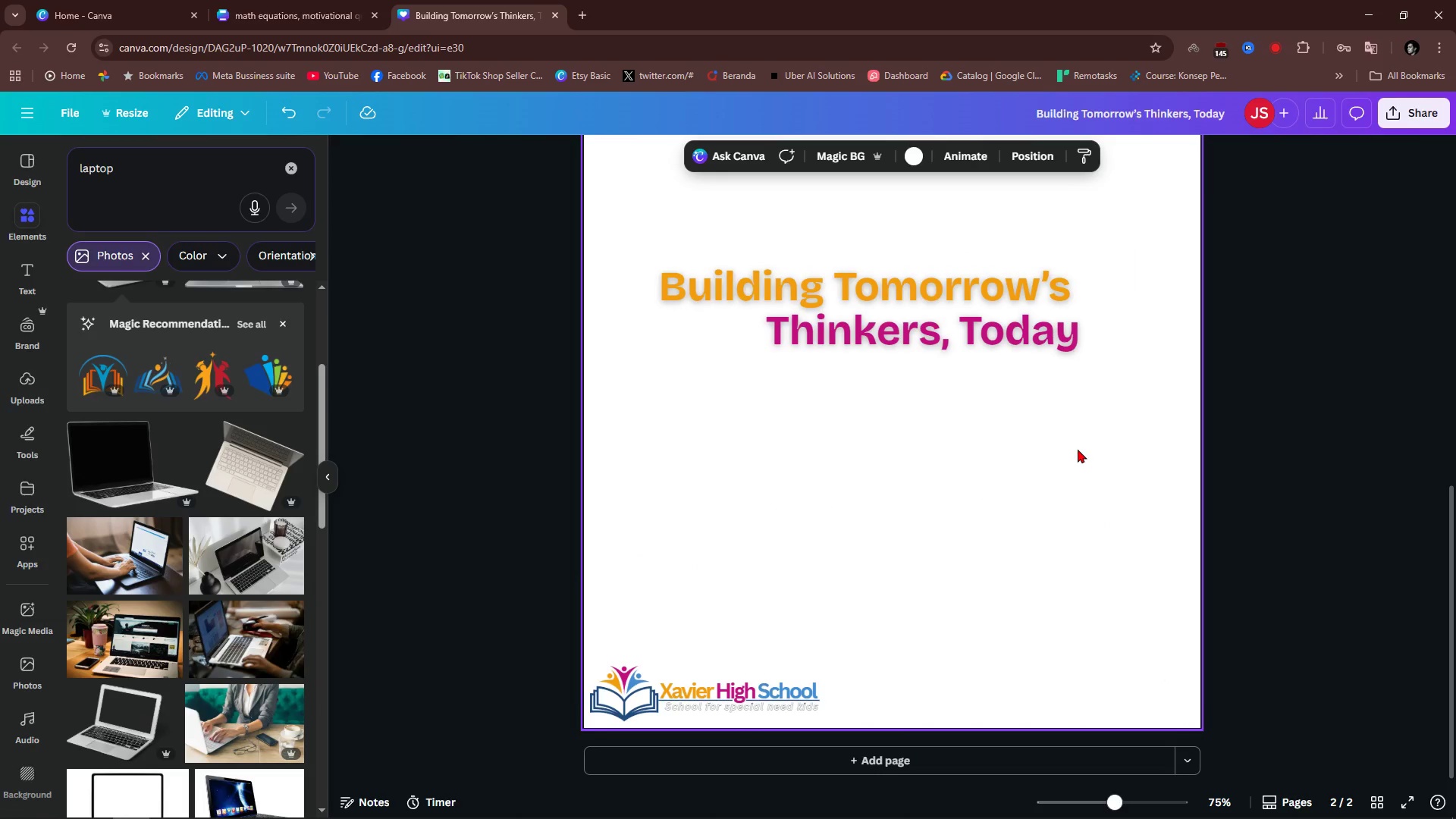 
scroll: coordinate [1078, 449], scroll_direction: up, amount: 13.0
 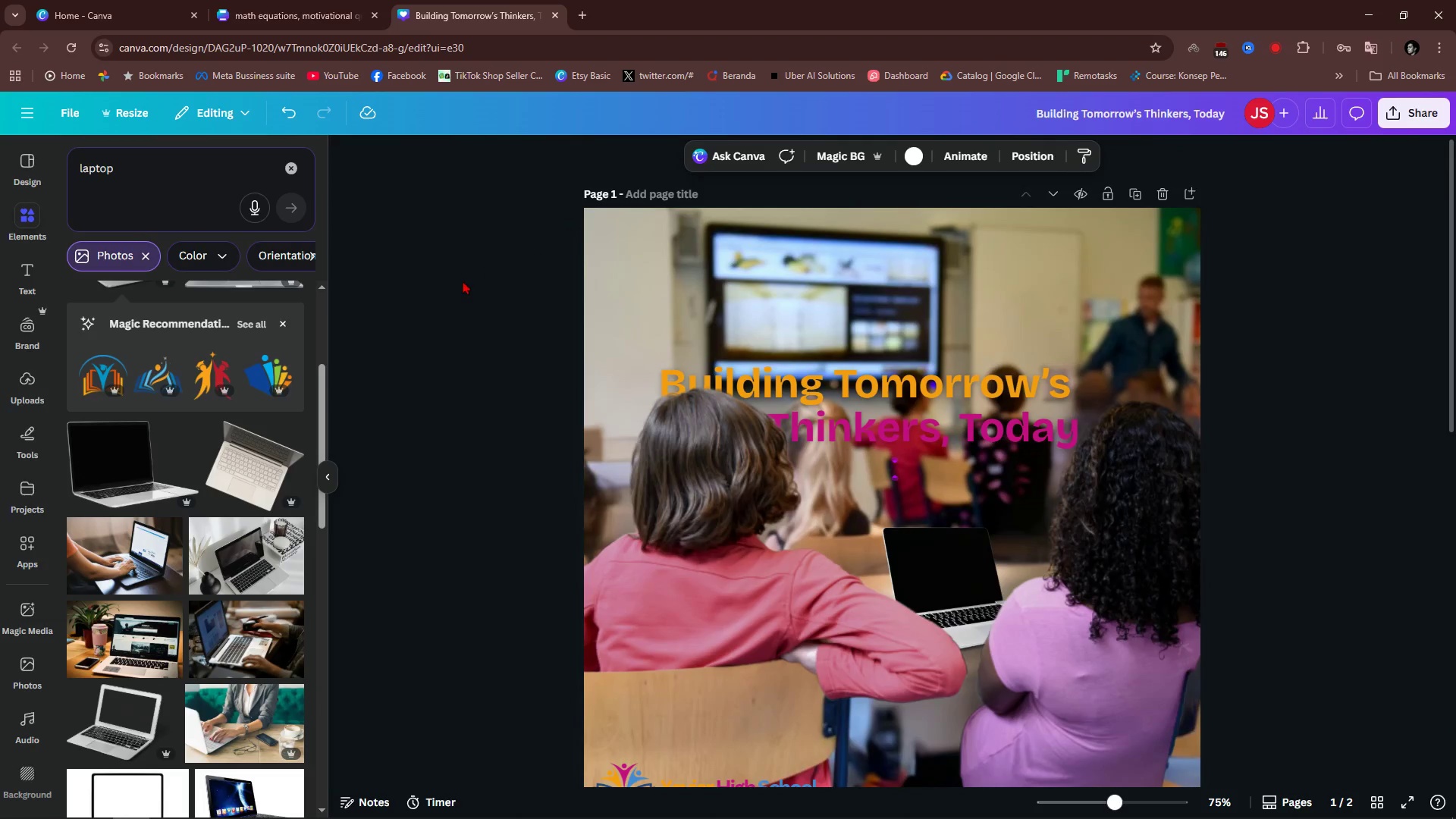 
left_click([463, 281])
 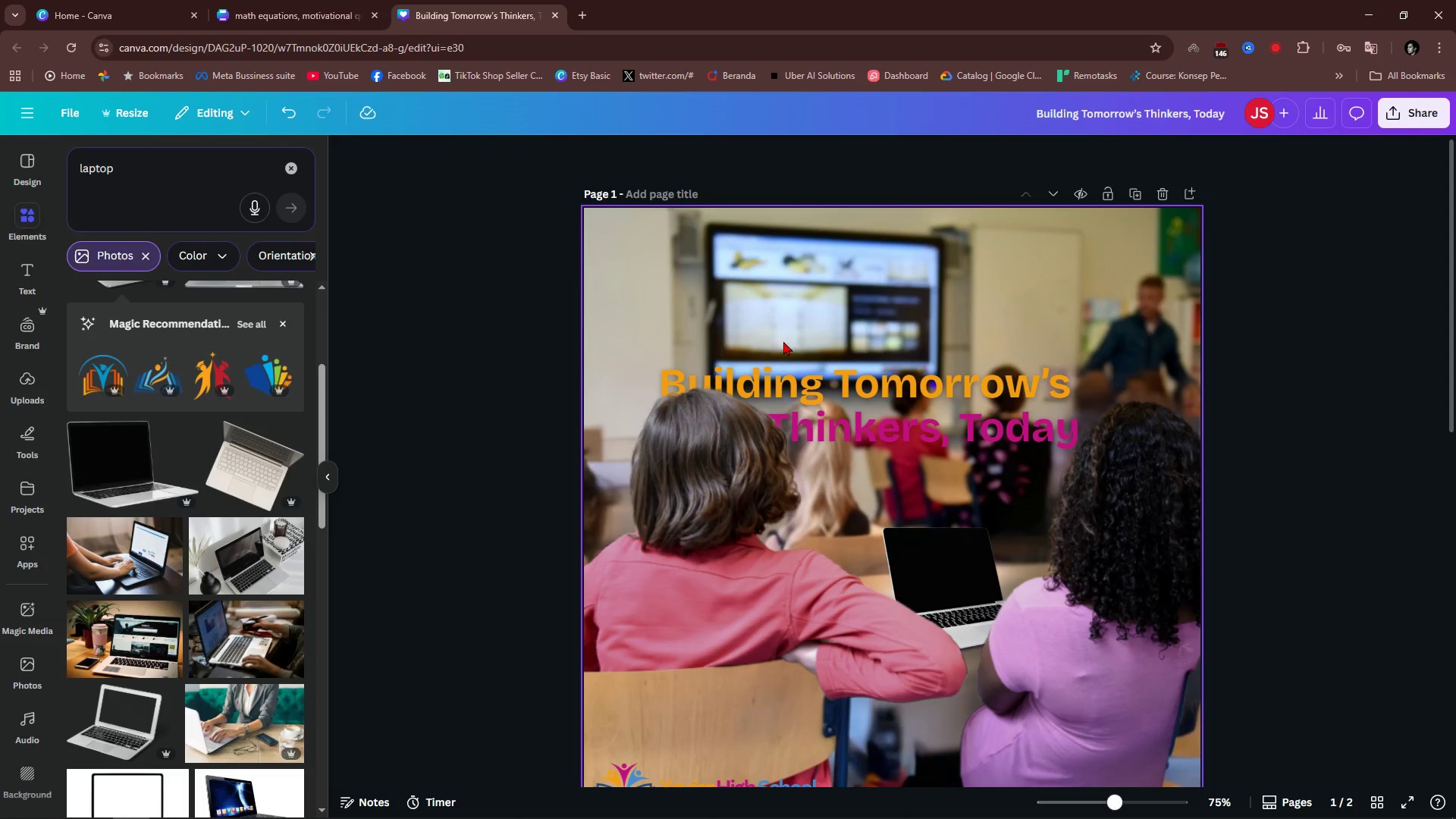 
scroll: coordinate [425, 315], scroll_direction: up, amount: 3.0
 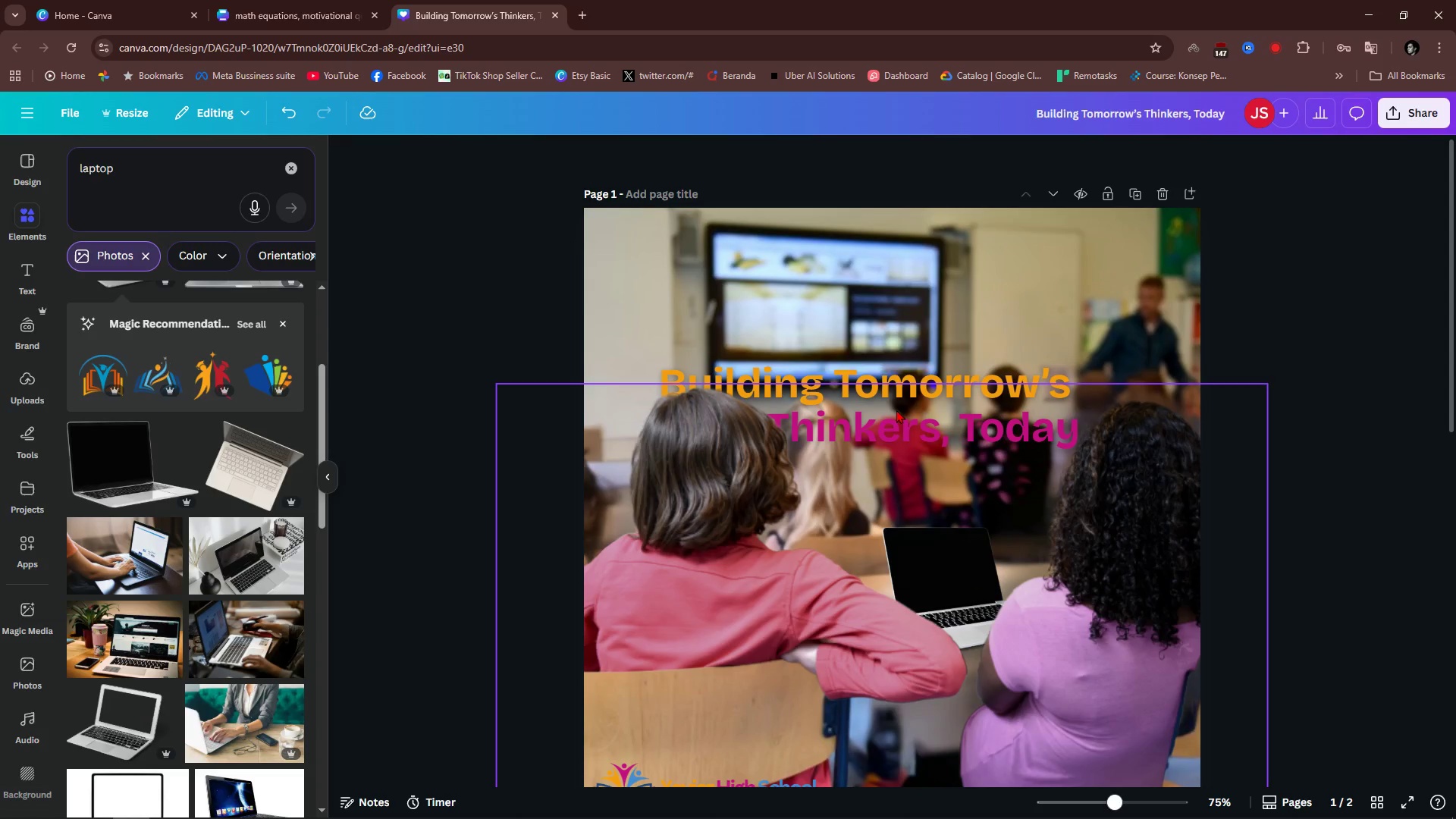 
left_click([897, 410])
 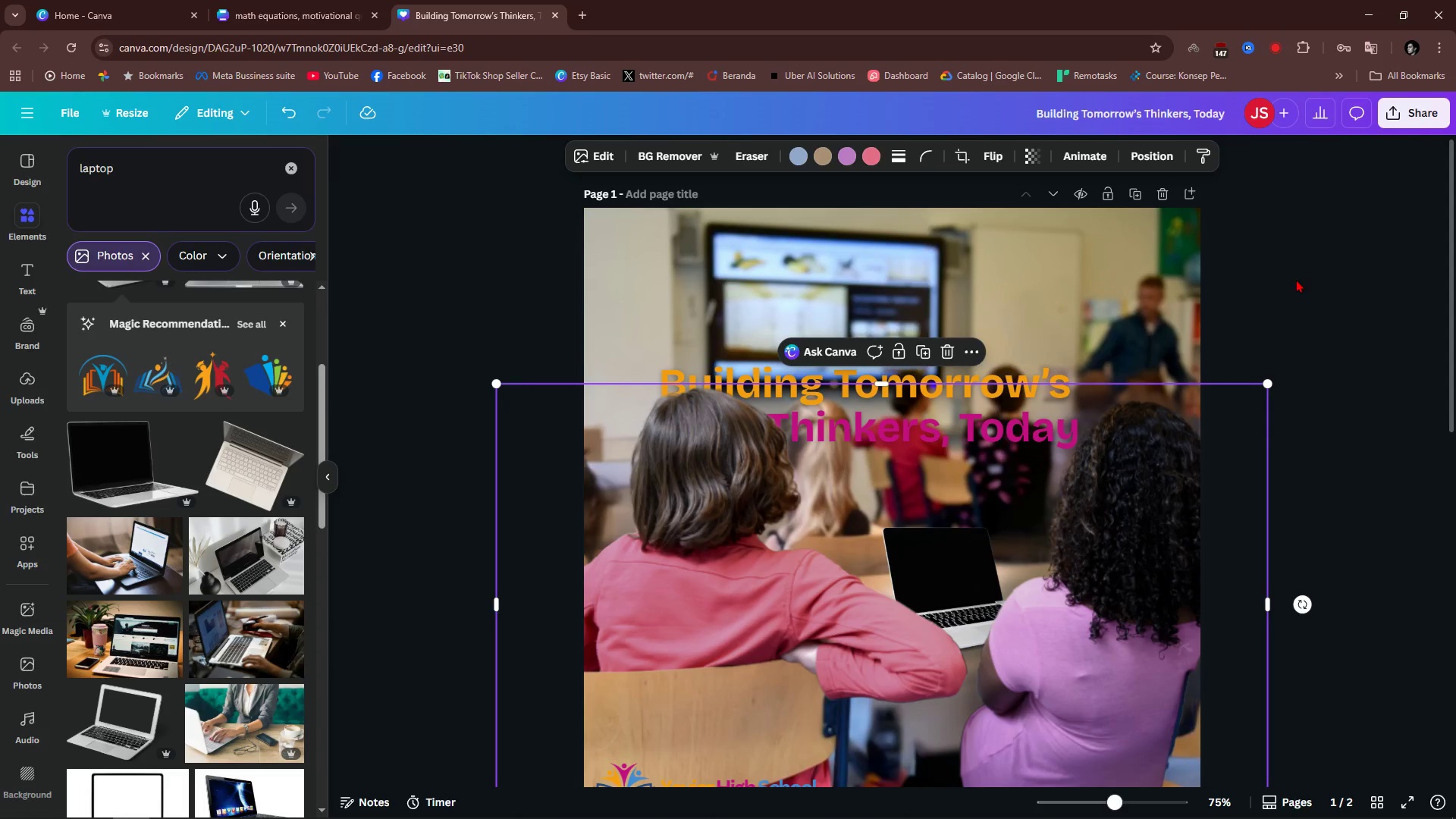 
left_click([1296, 279])
 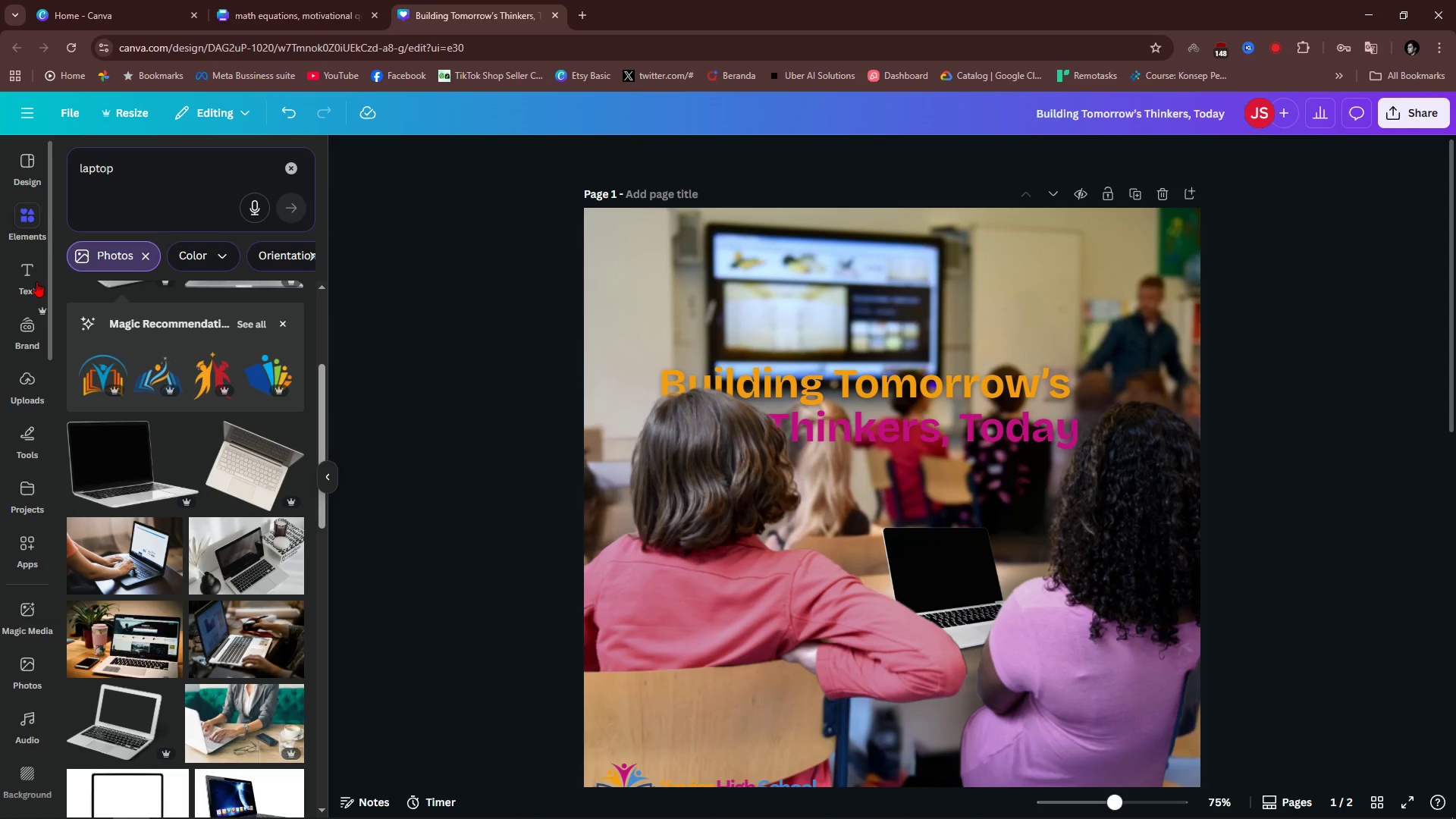 
left_click([27, 271])
 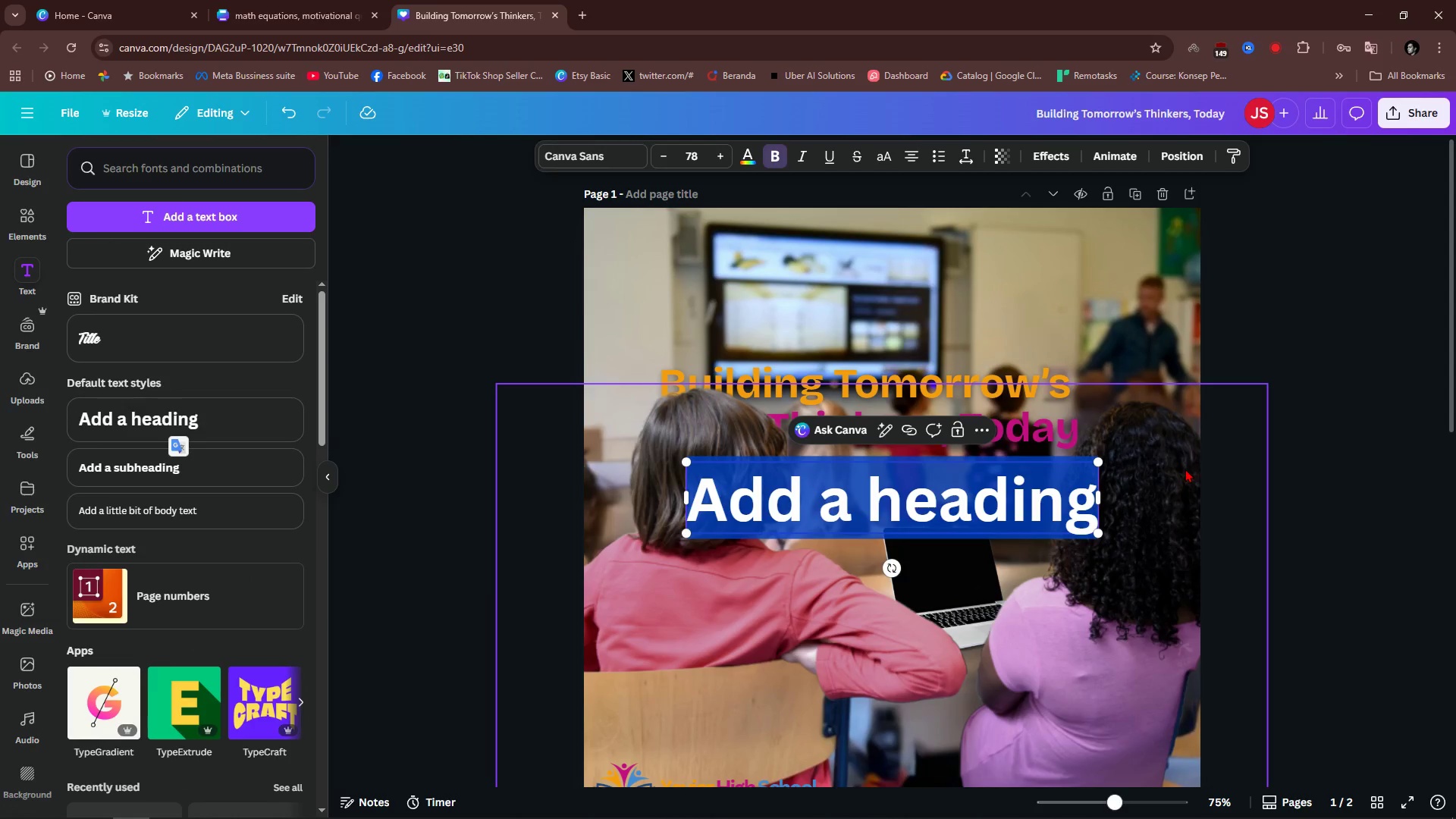 
left_click([1274, 330])
 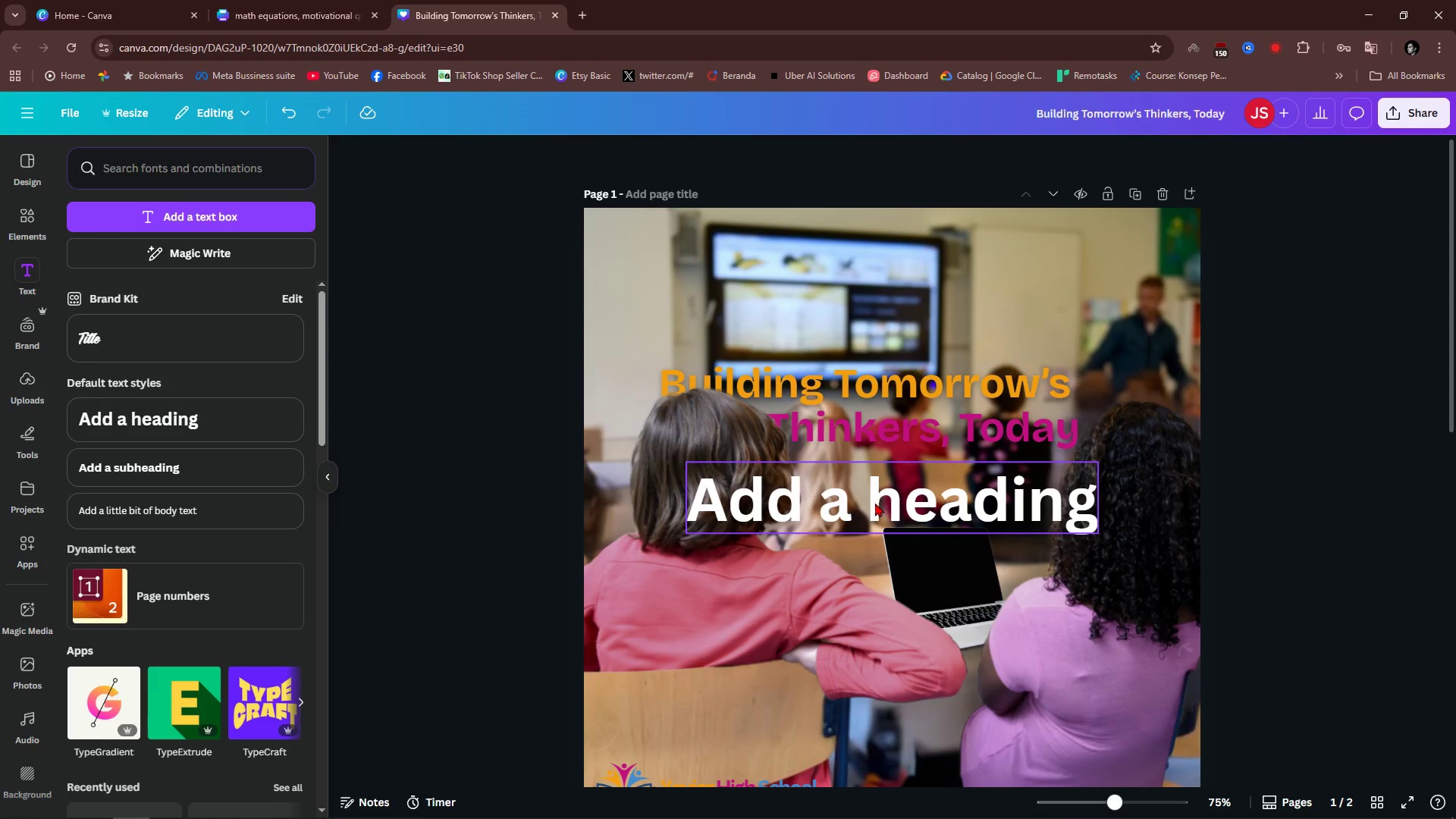 
left_click_drag(start_coordinate=[875, 504], to_coordinate=[830, 271])
 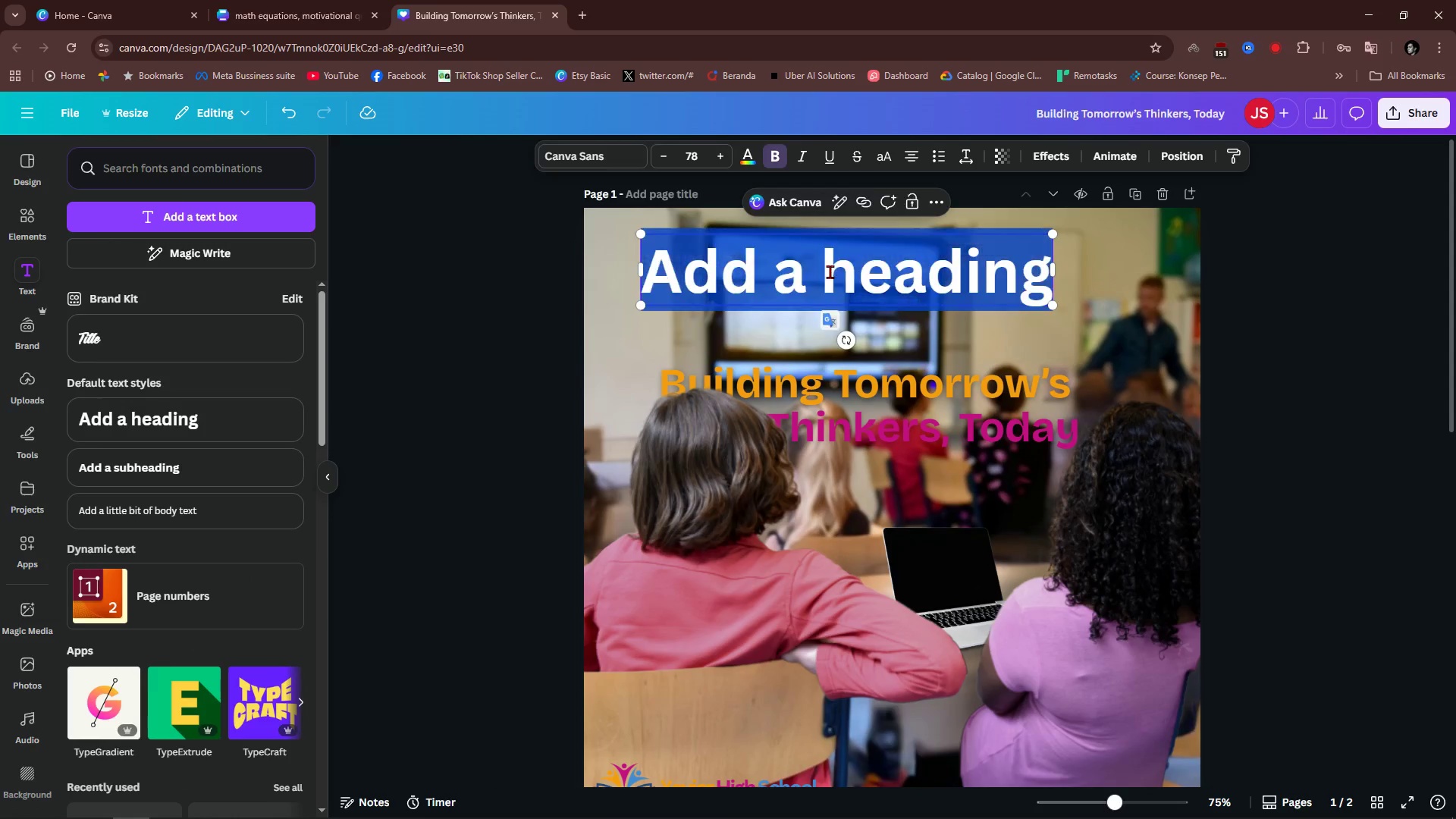 
double_click([830, 271])
 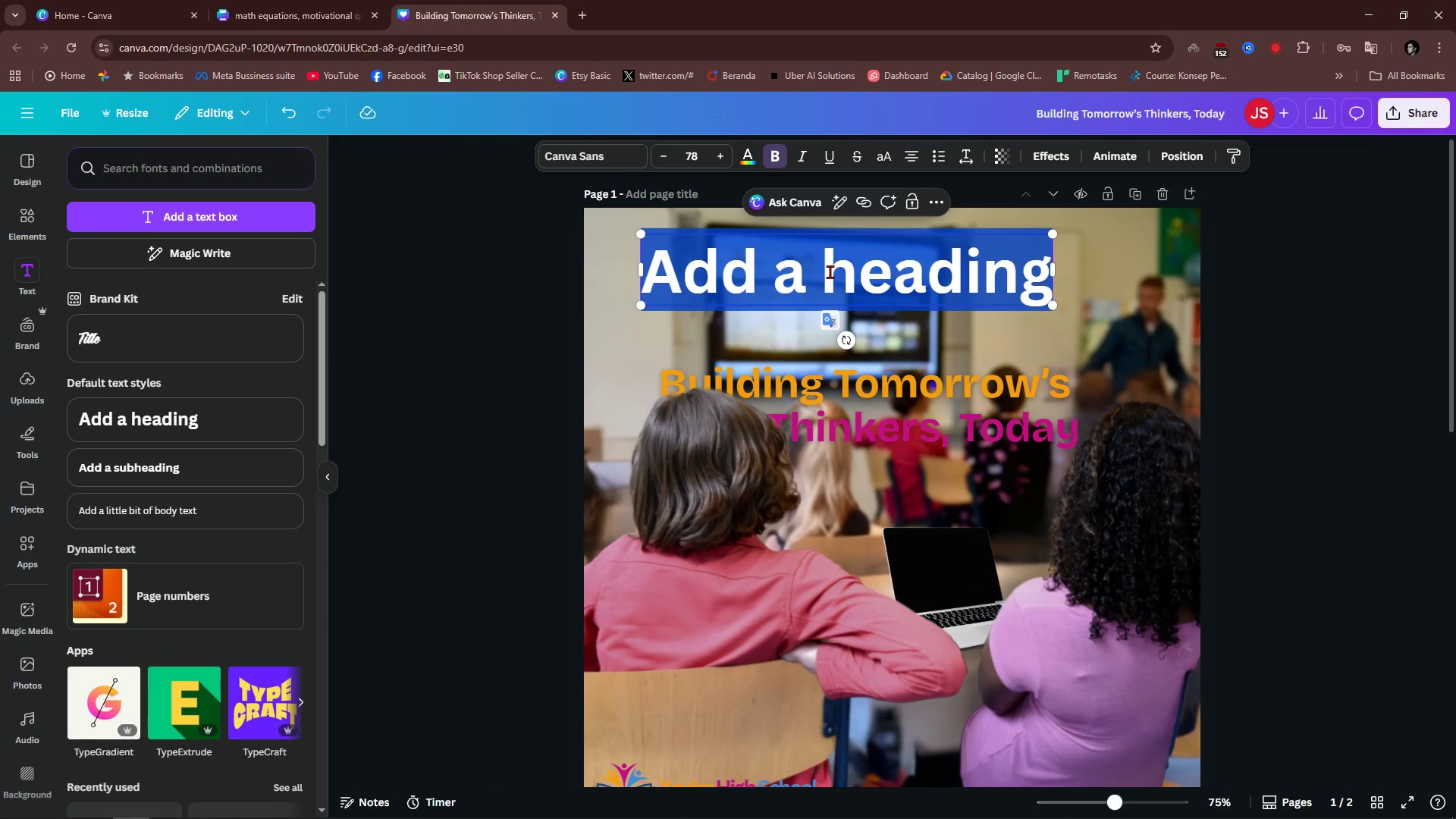 
type(Monday)
 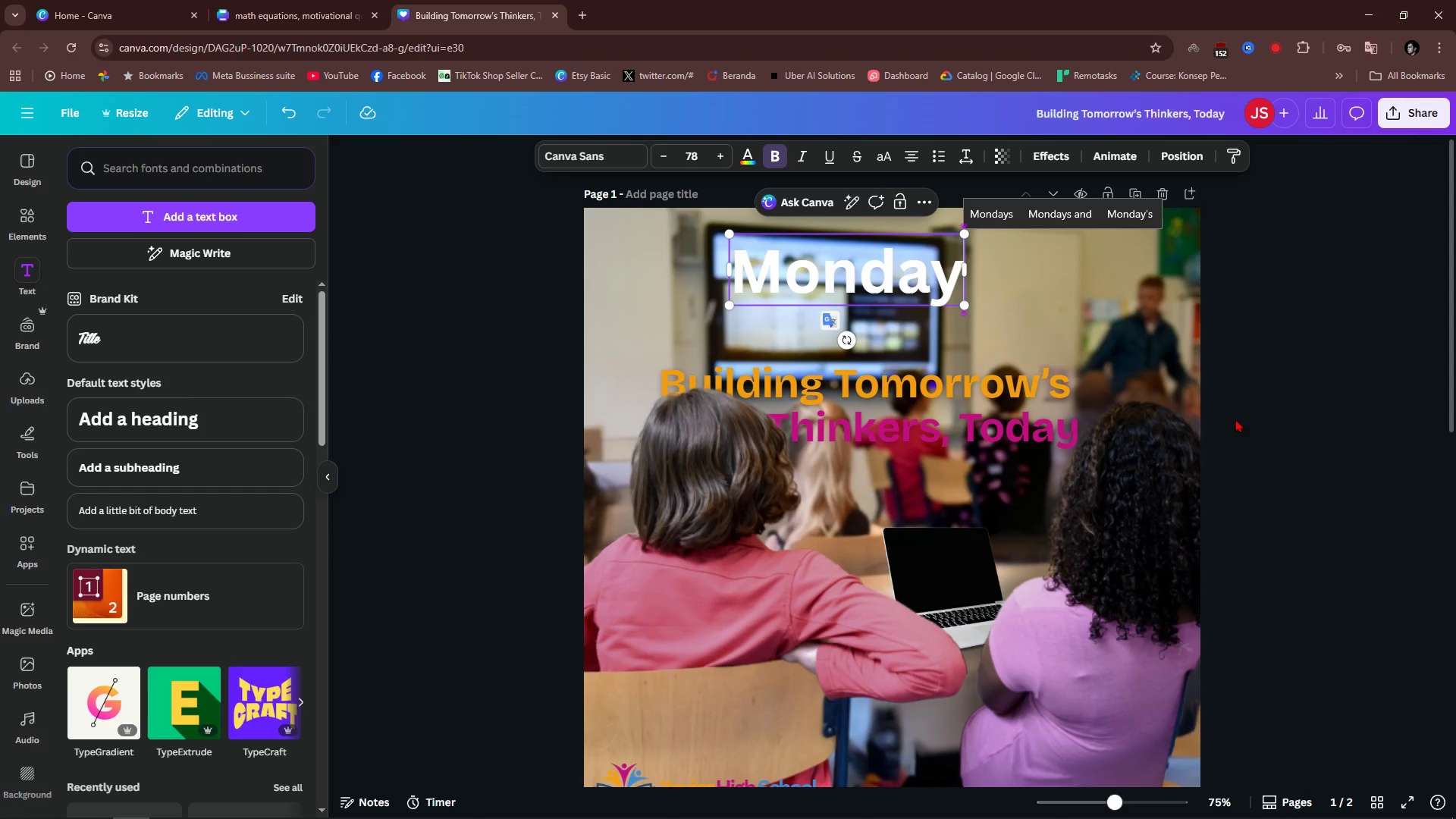 
left_click([1308, 395])
 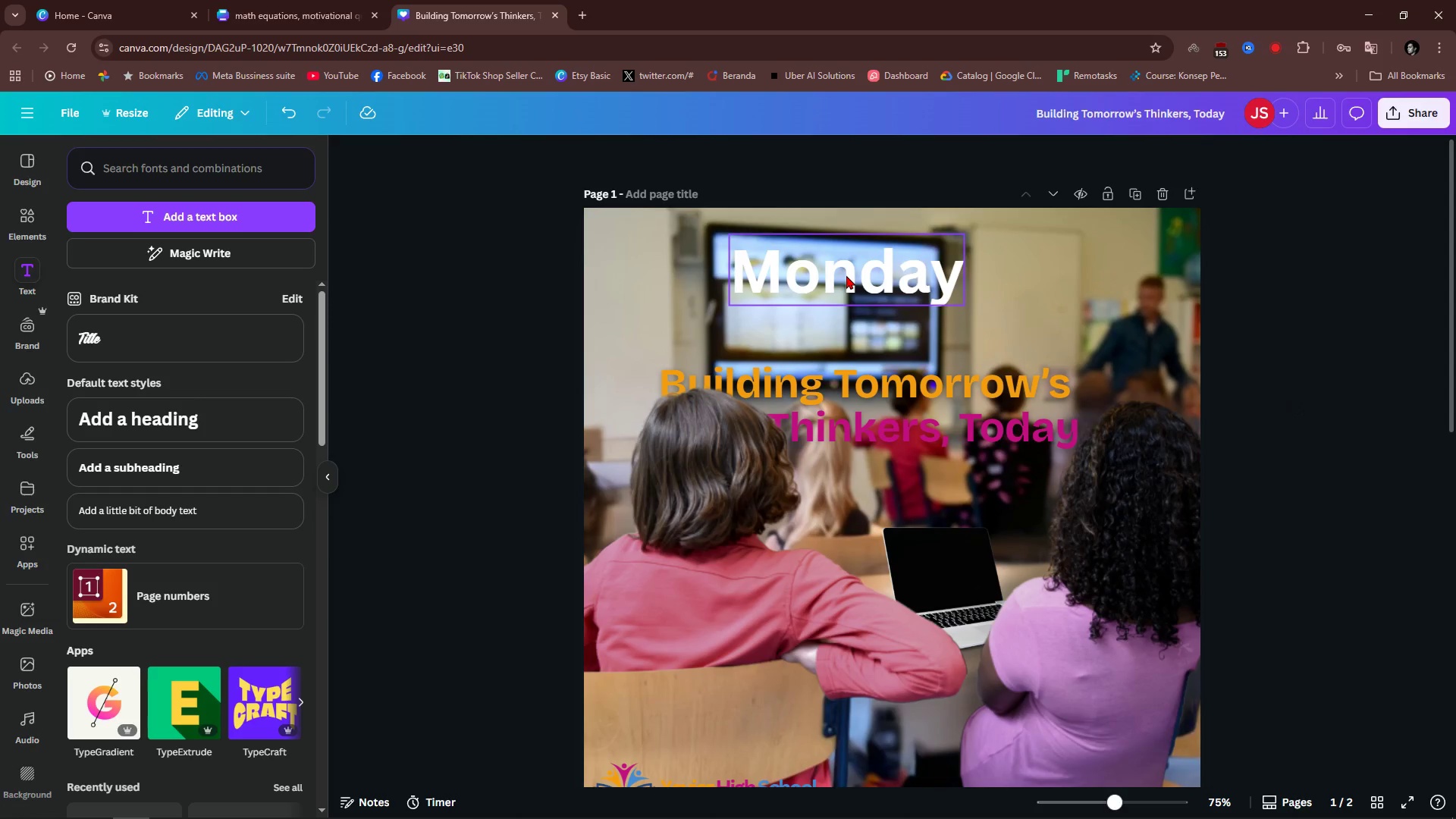 
left_click([846, 275])
 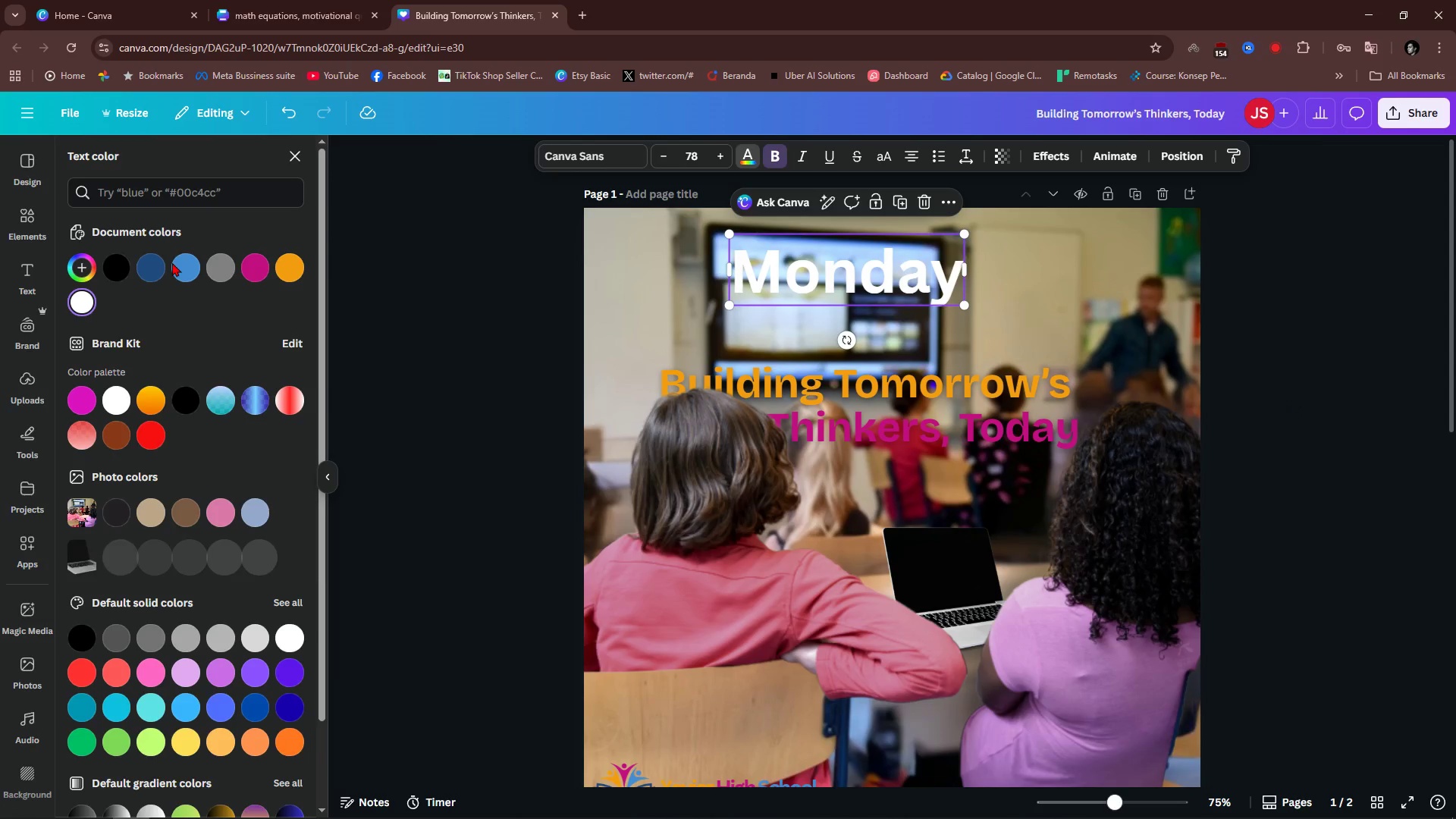 
left_click([195, 273])
 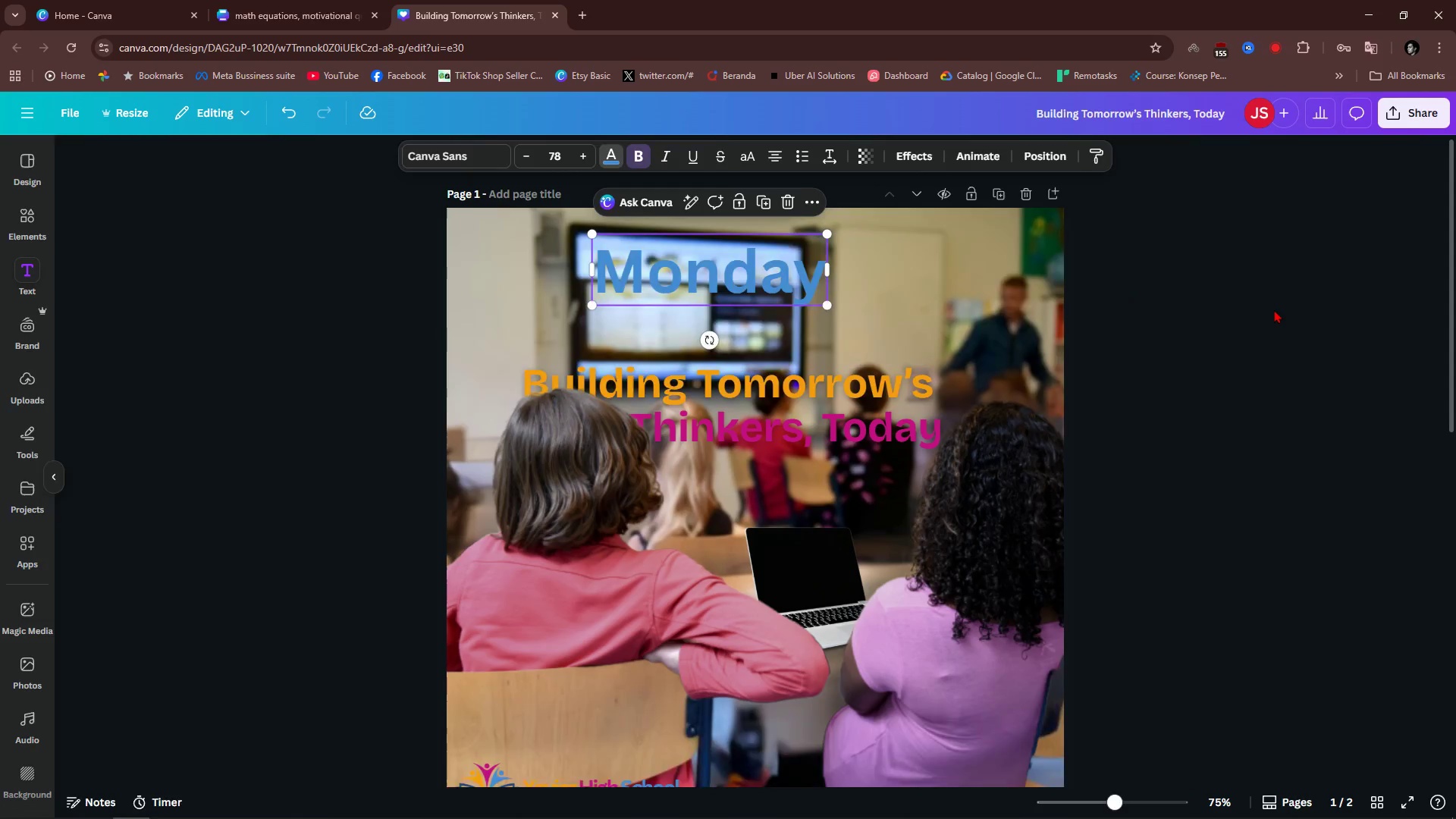 
double_click([1274, 309])
 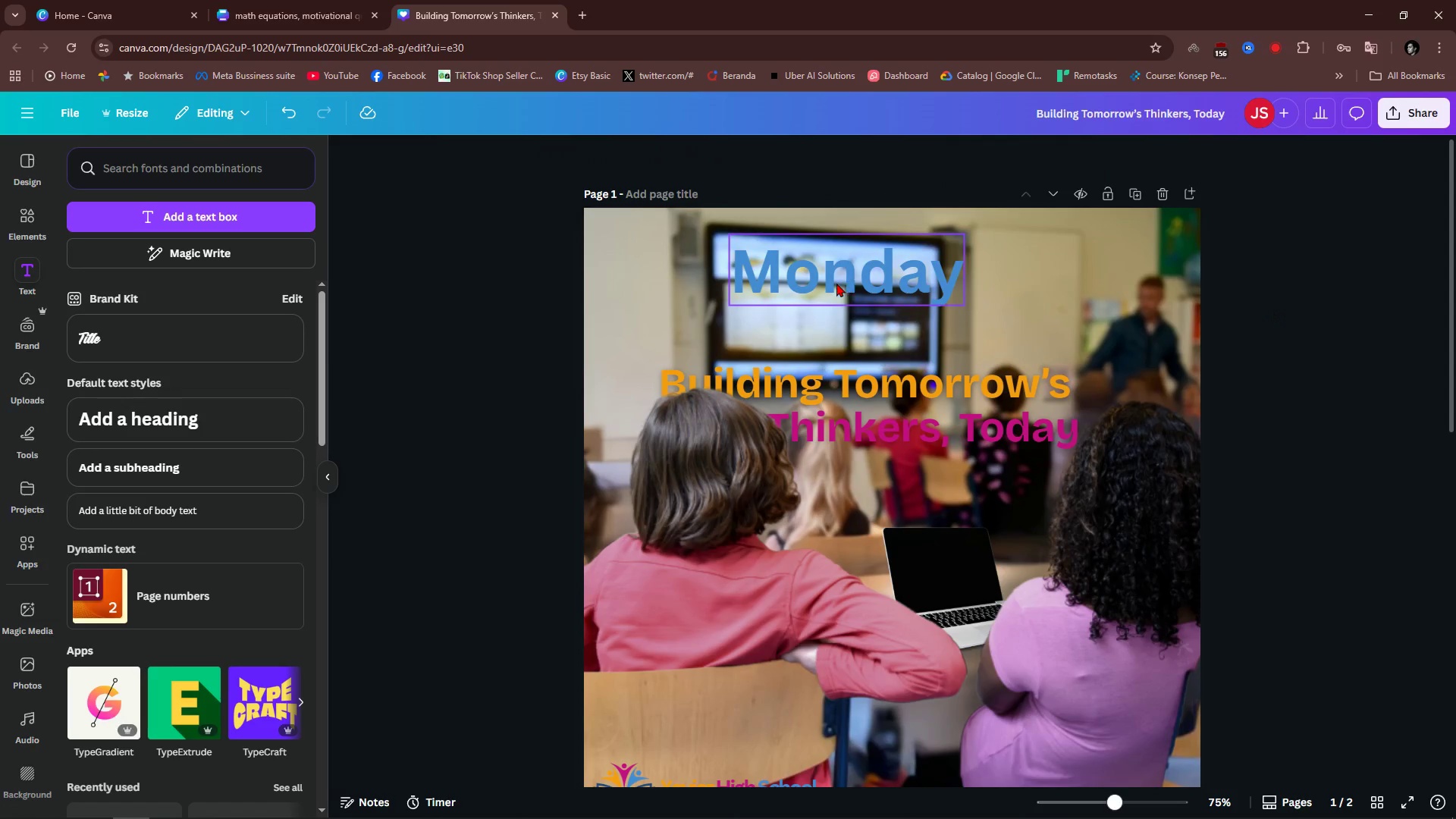 
left_click_drag(start_coordinate=[841, 283], to_coordinate=[1080, 255])
 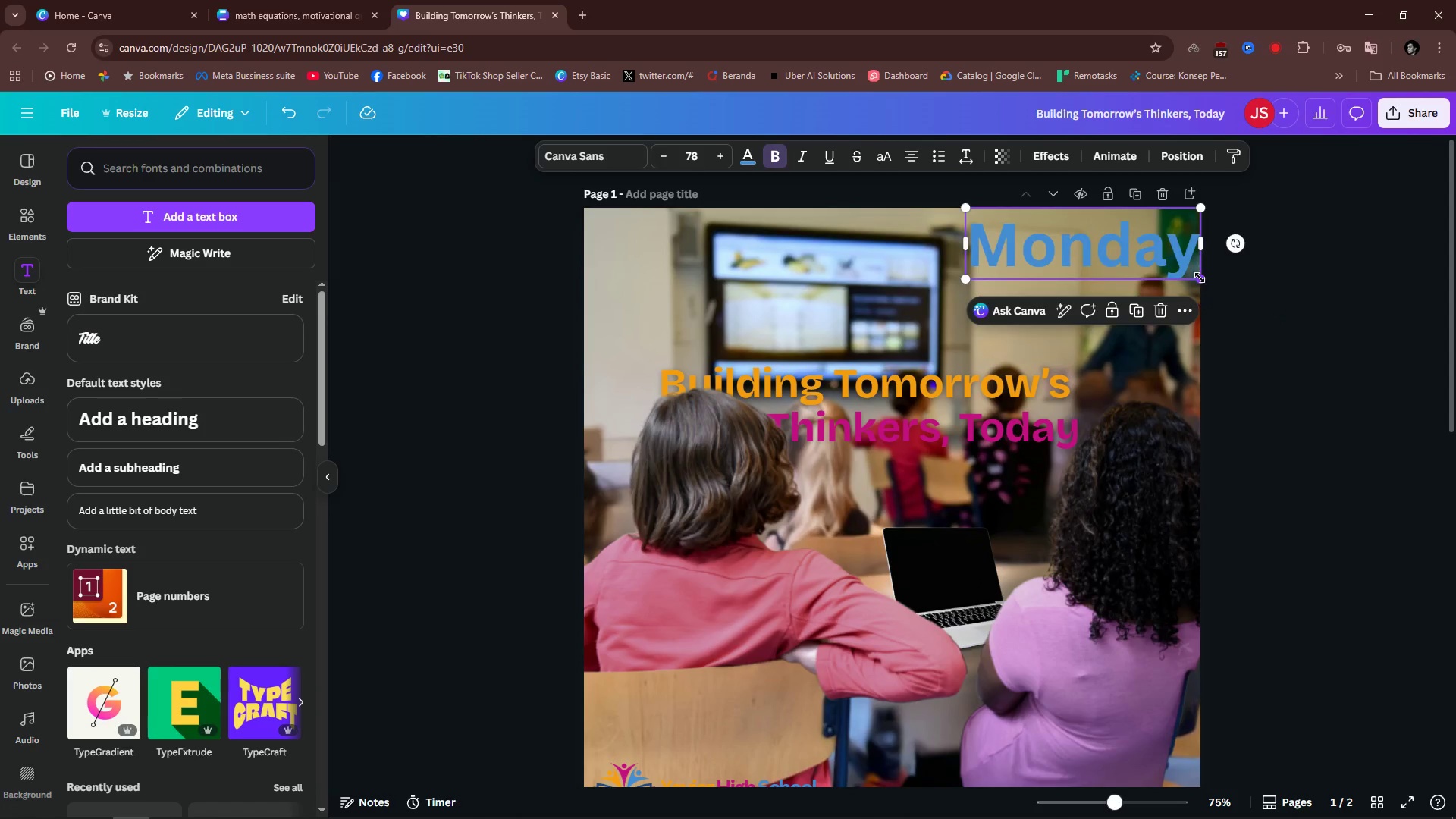 
left_click_drag(start_coordinate=[1200, 278], to_coordinate=[1071, 281])
 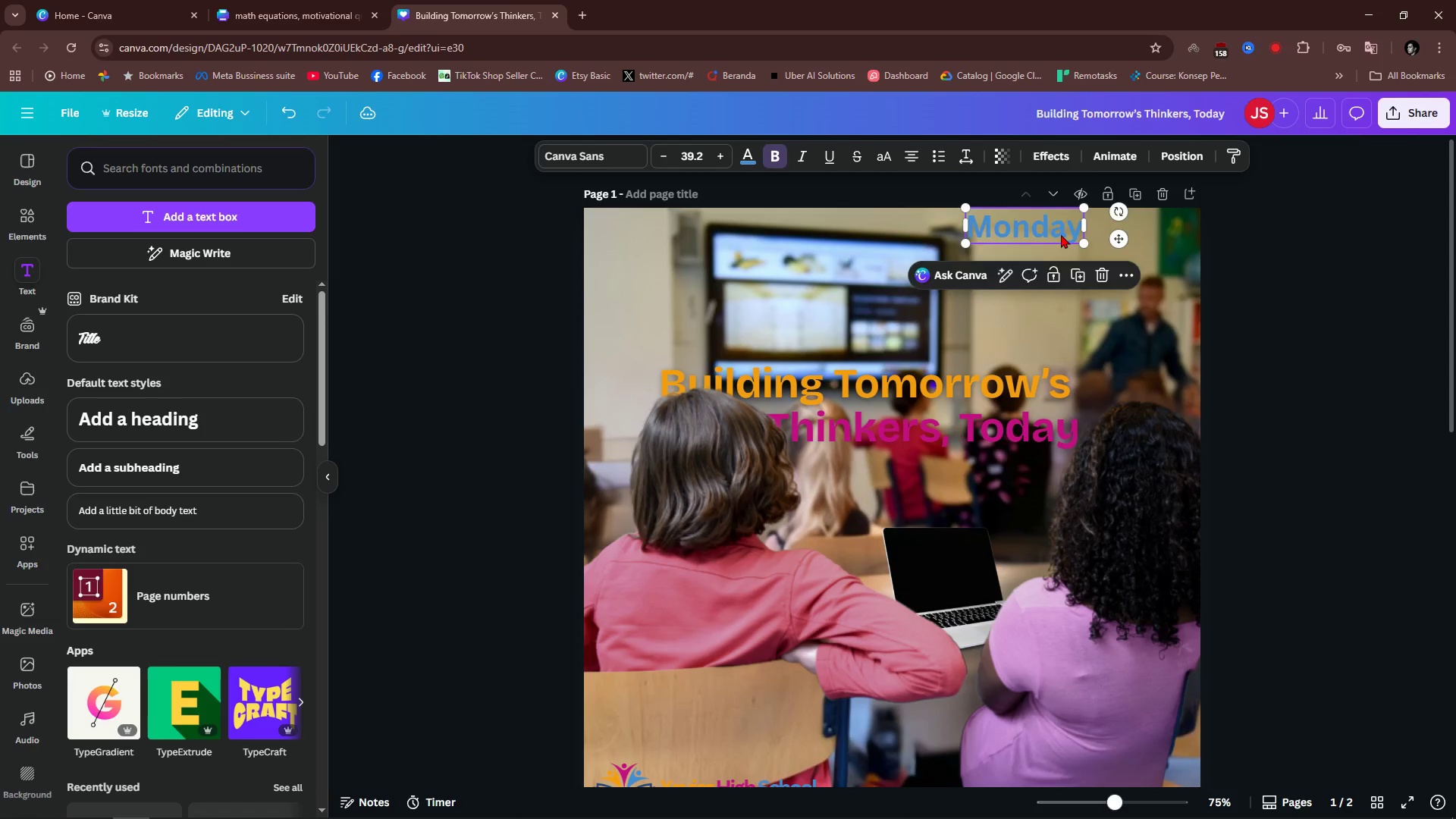 
left_click_drag(start_coordinate=[1057, 236], to_coordinate=[1068, 234])
 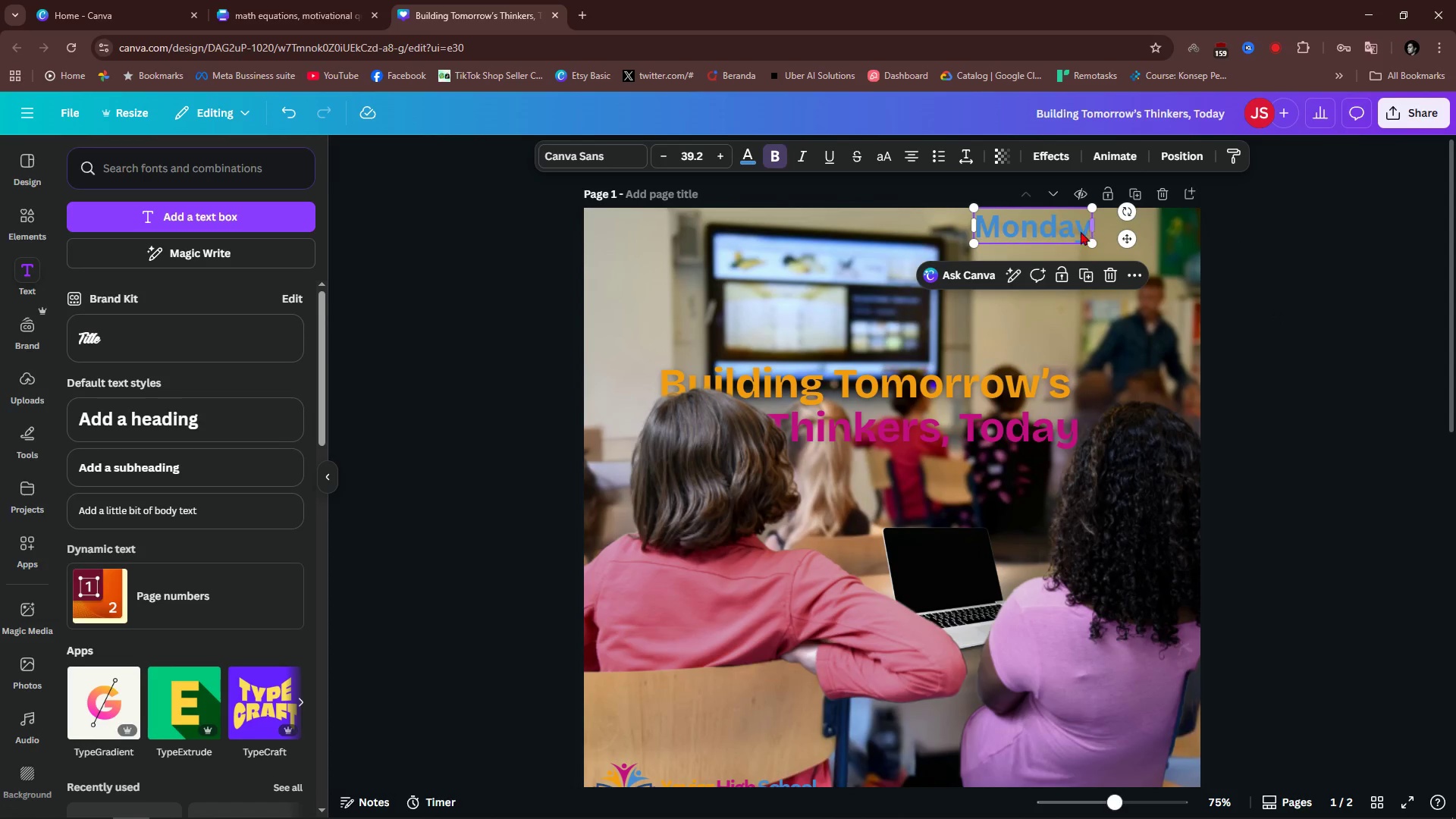 
hold_key(key=ControlLeft, duration=0.62)
scroll: coordinate [1072, 226], scroll_direction: up, amount: 5.0
 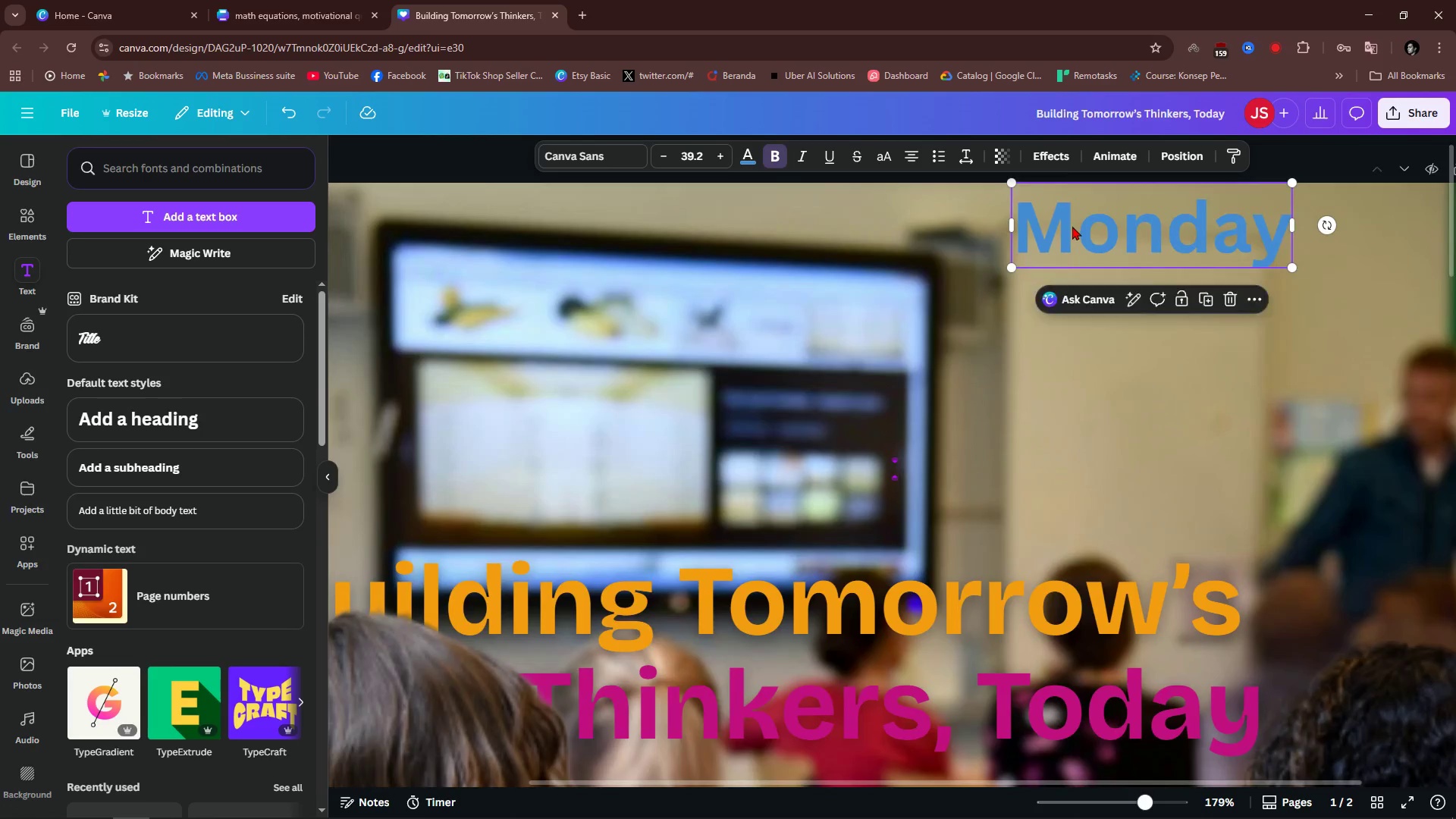 
hold_key(key=ControlLeft, duration=6.63)
left_click_drag(start_coordinate=[1012, 265], to_coordinate=[1055, 259])
 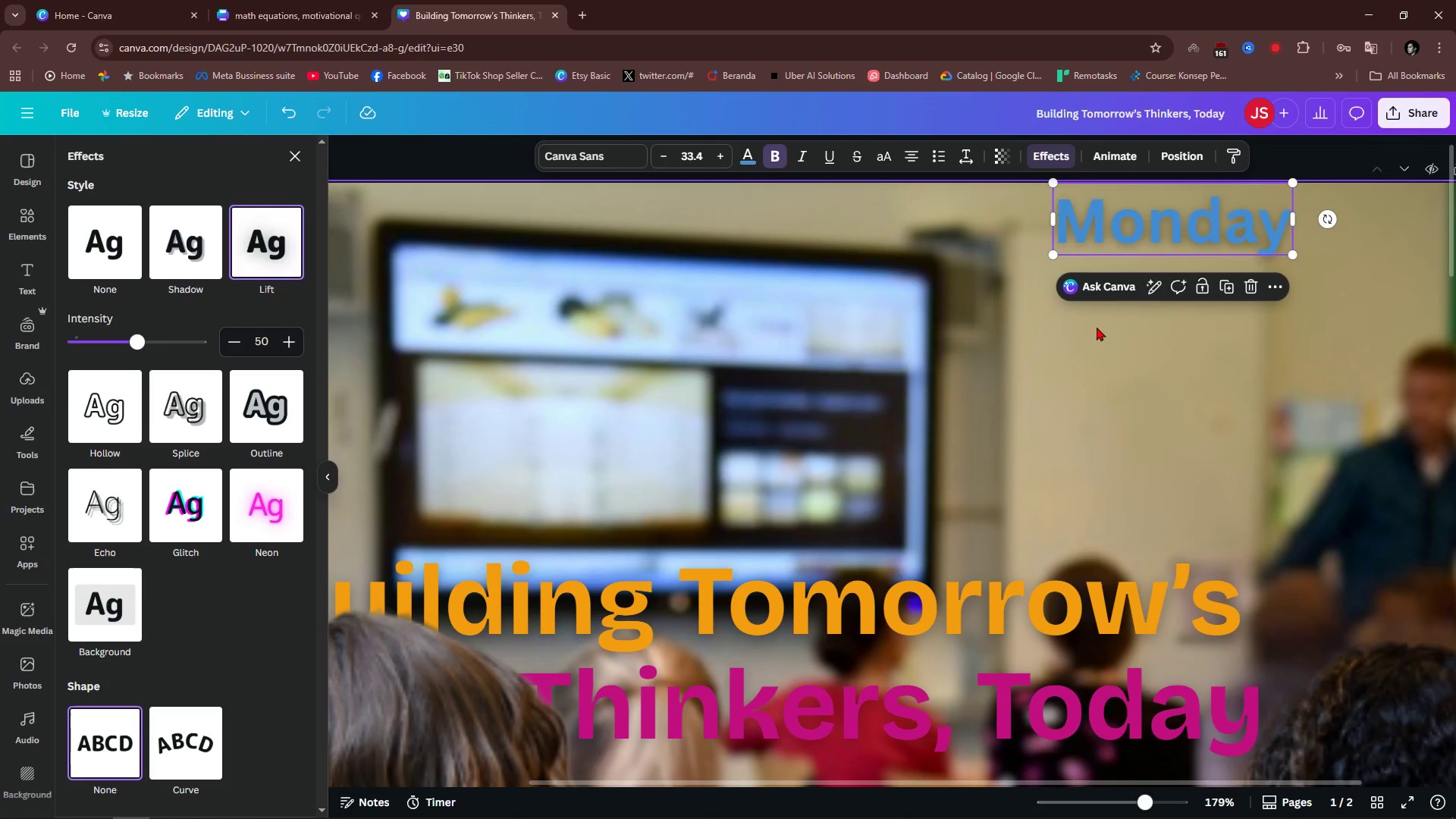 
left_click([1325, 297])
 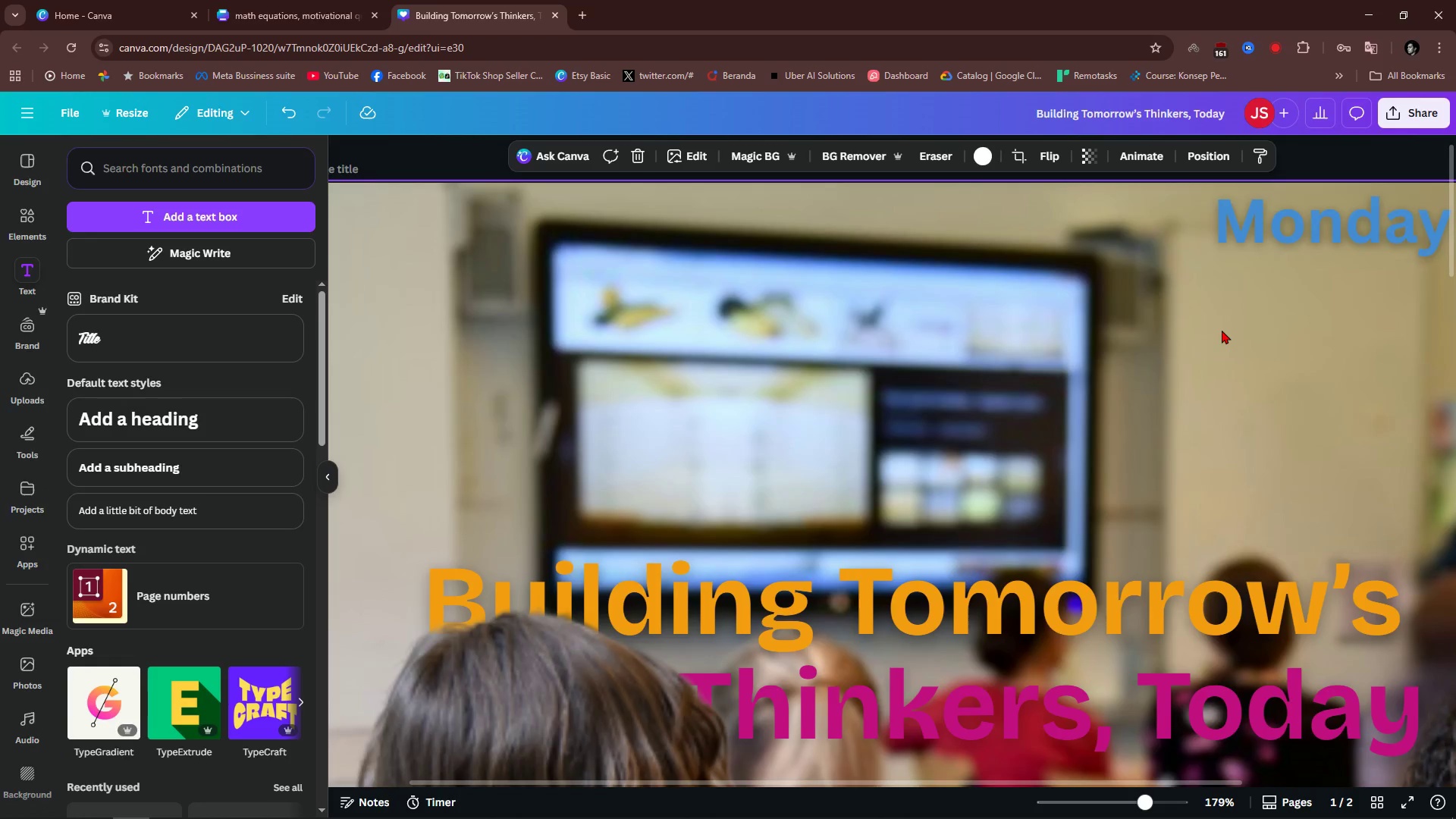 
hold_key(key=ControlLeft, duration=0.68)
scroll: coordinate [1222, 331], scroll_direction: down, amount: 4.0
 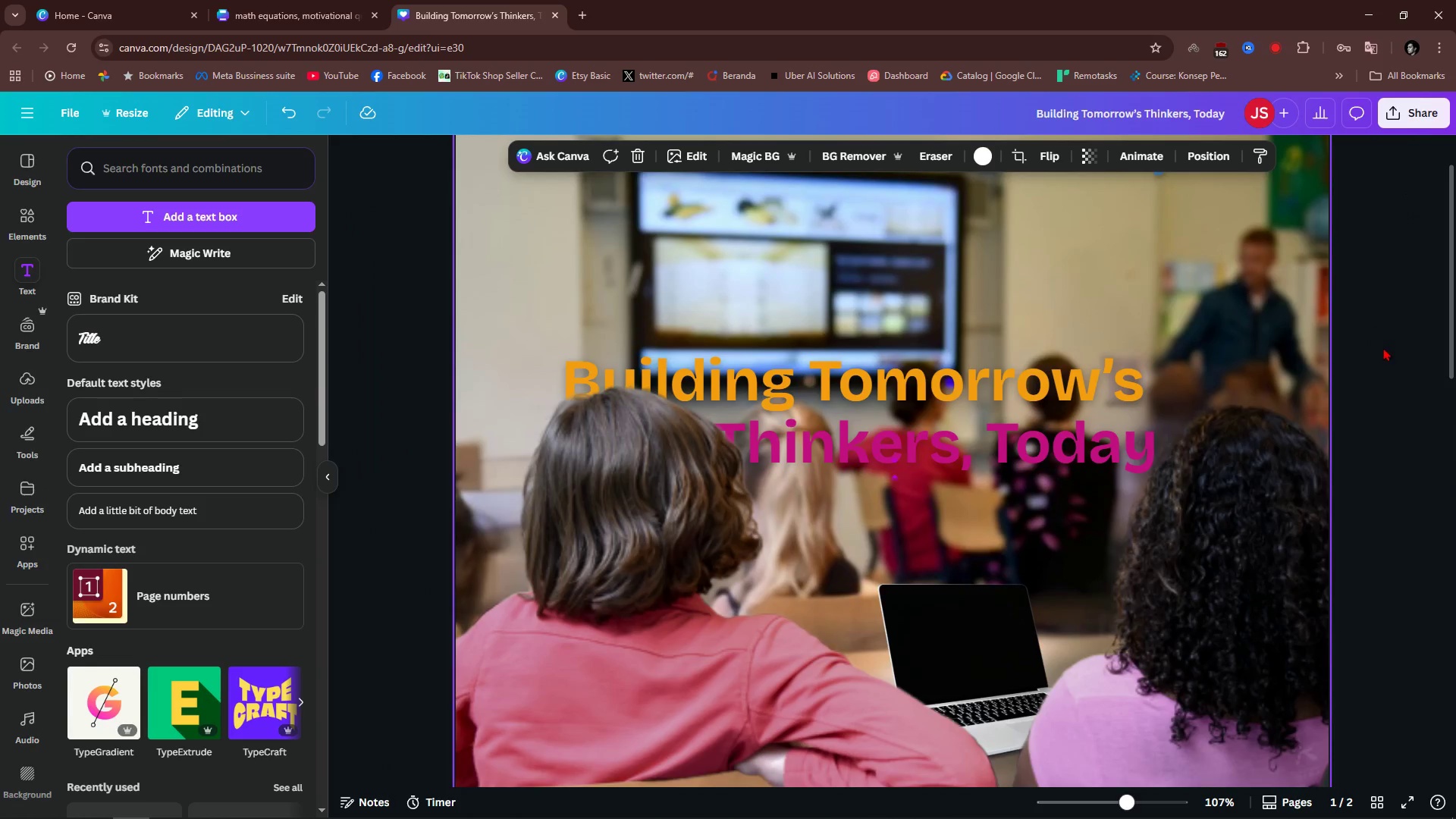 
scroll: coordinate [1394, 362], scroll_direction: up, amount: 2.0
 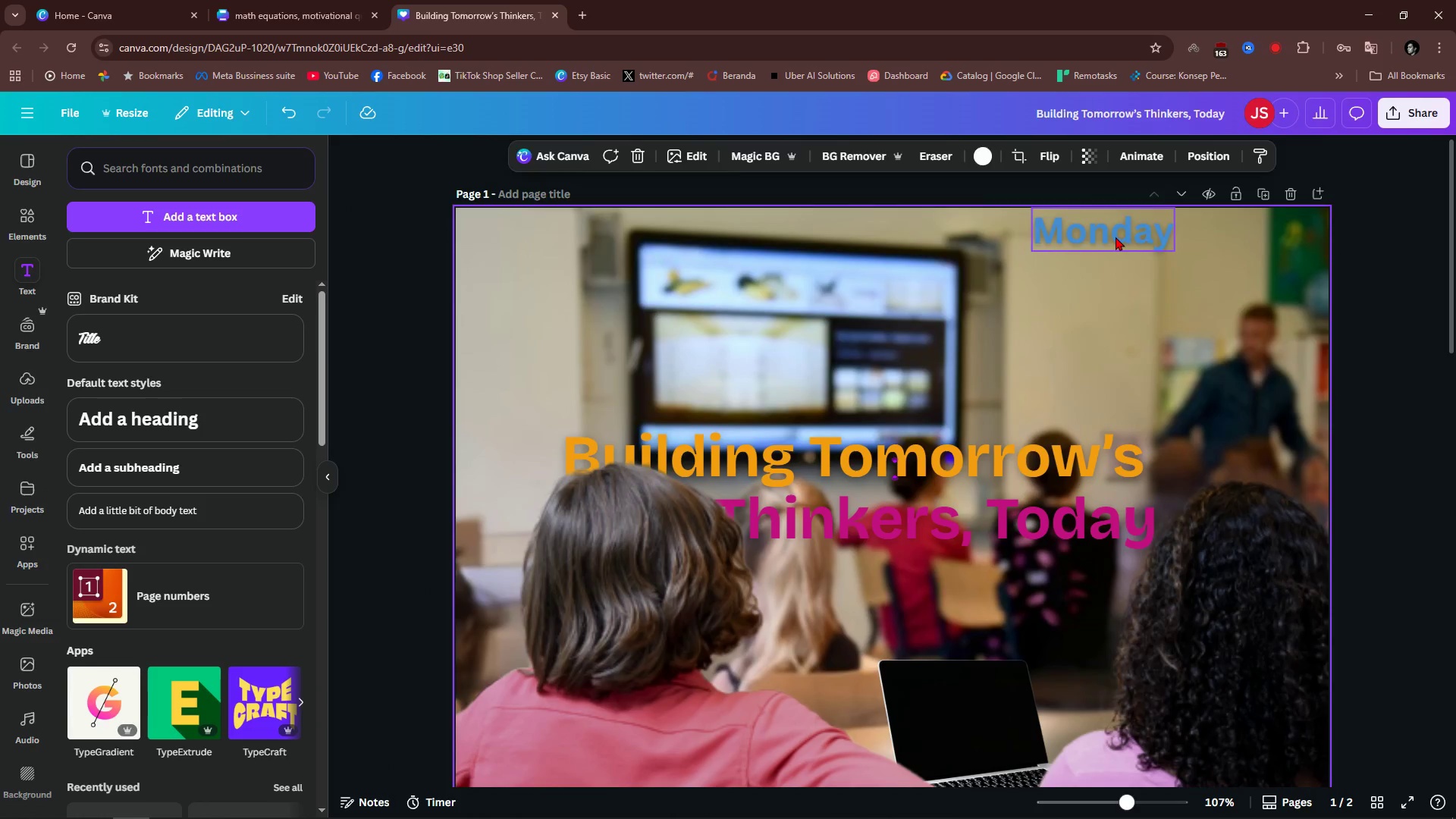 
left_click([1116, 237])
 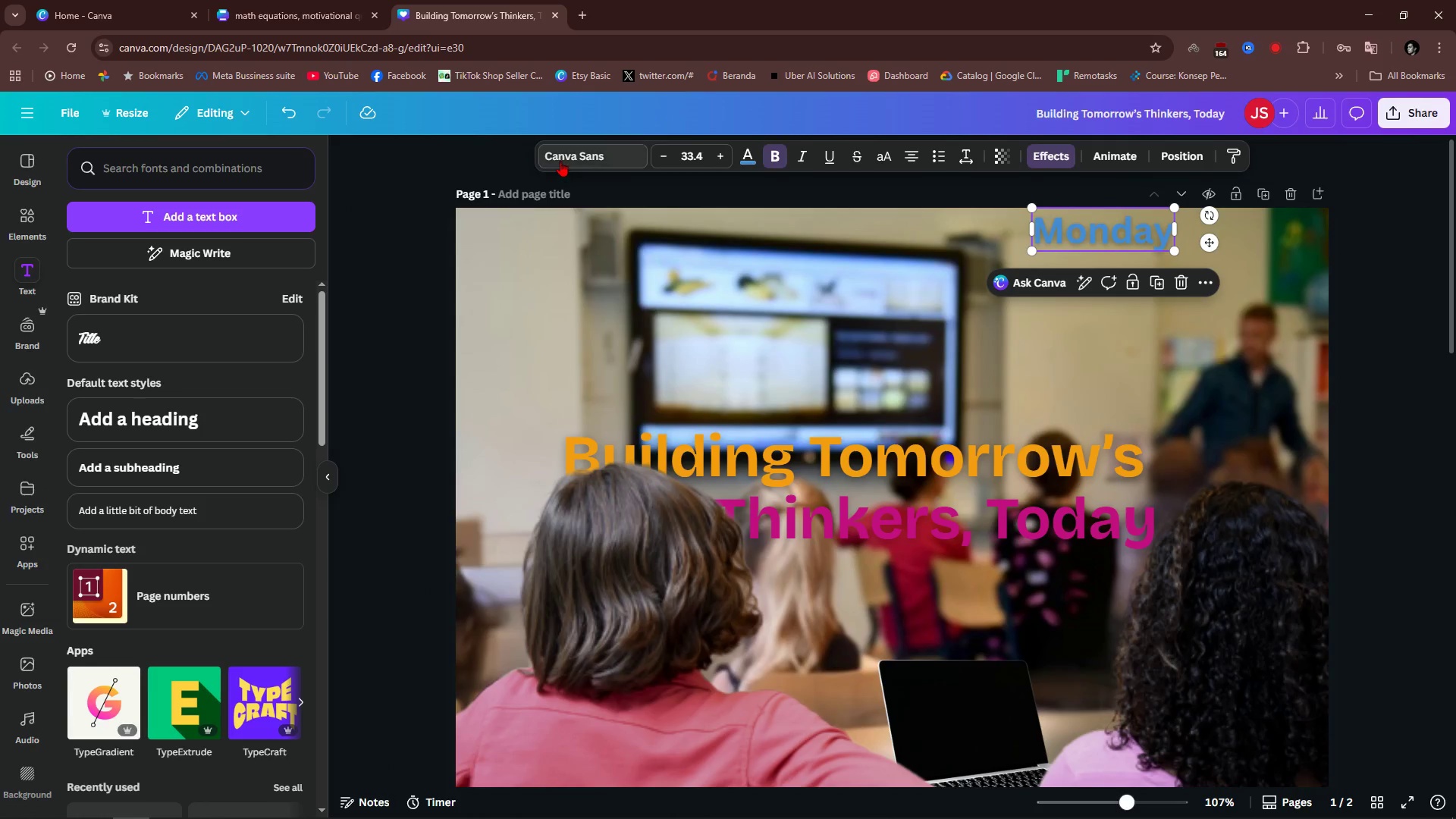 
left_click([560, 161])
 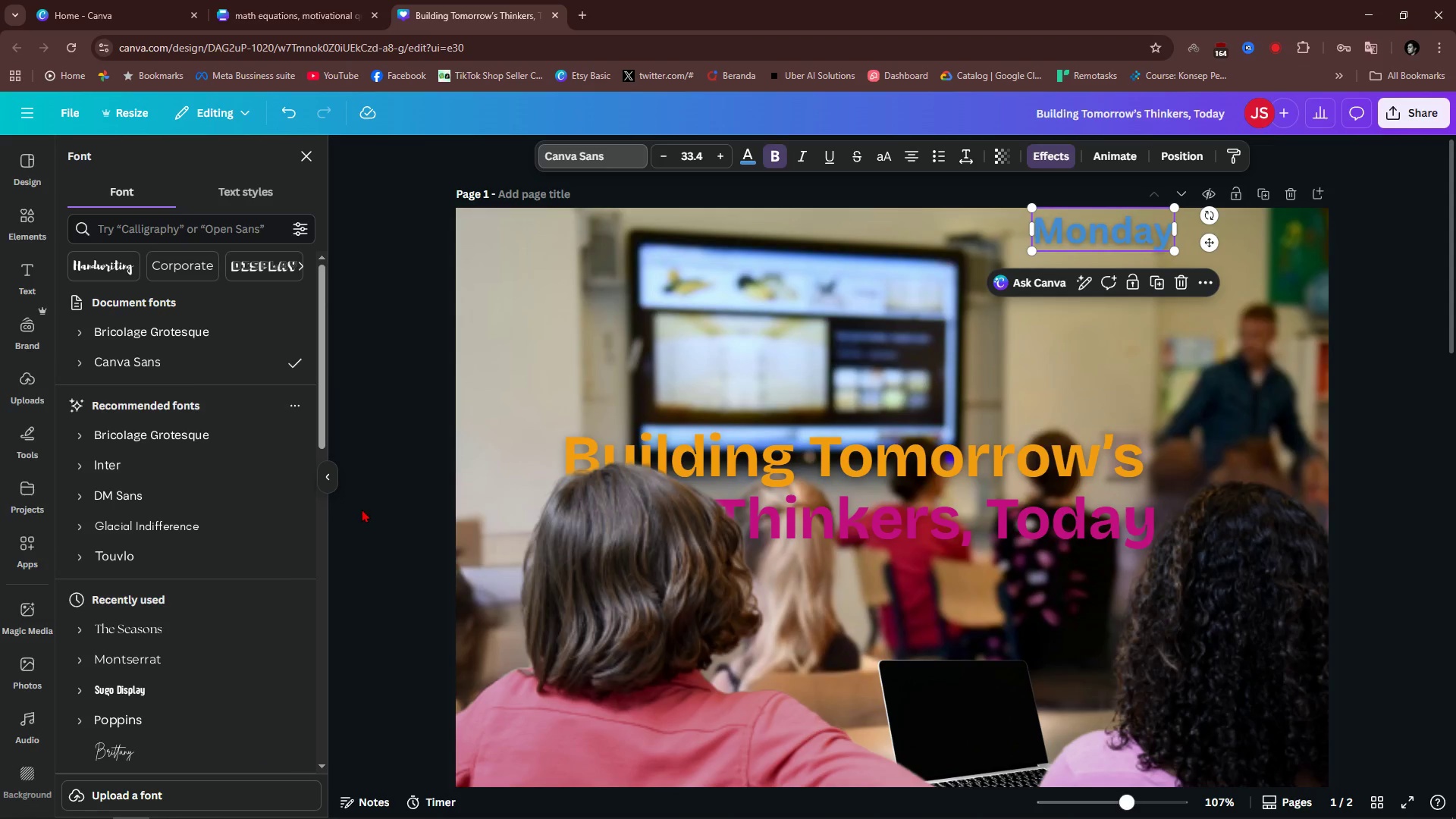 
scroll: coordinate [240, 698], scroll_direction: down, amount: 1.0
 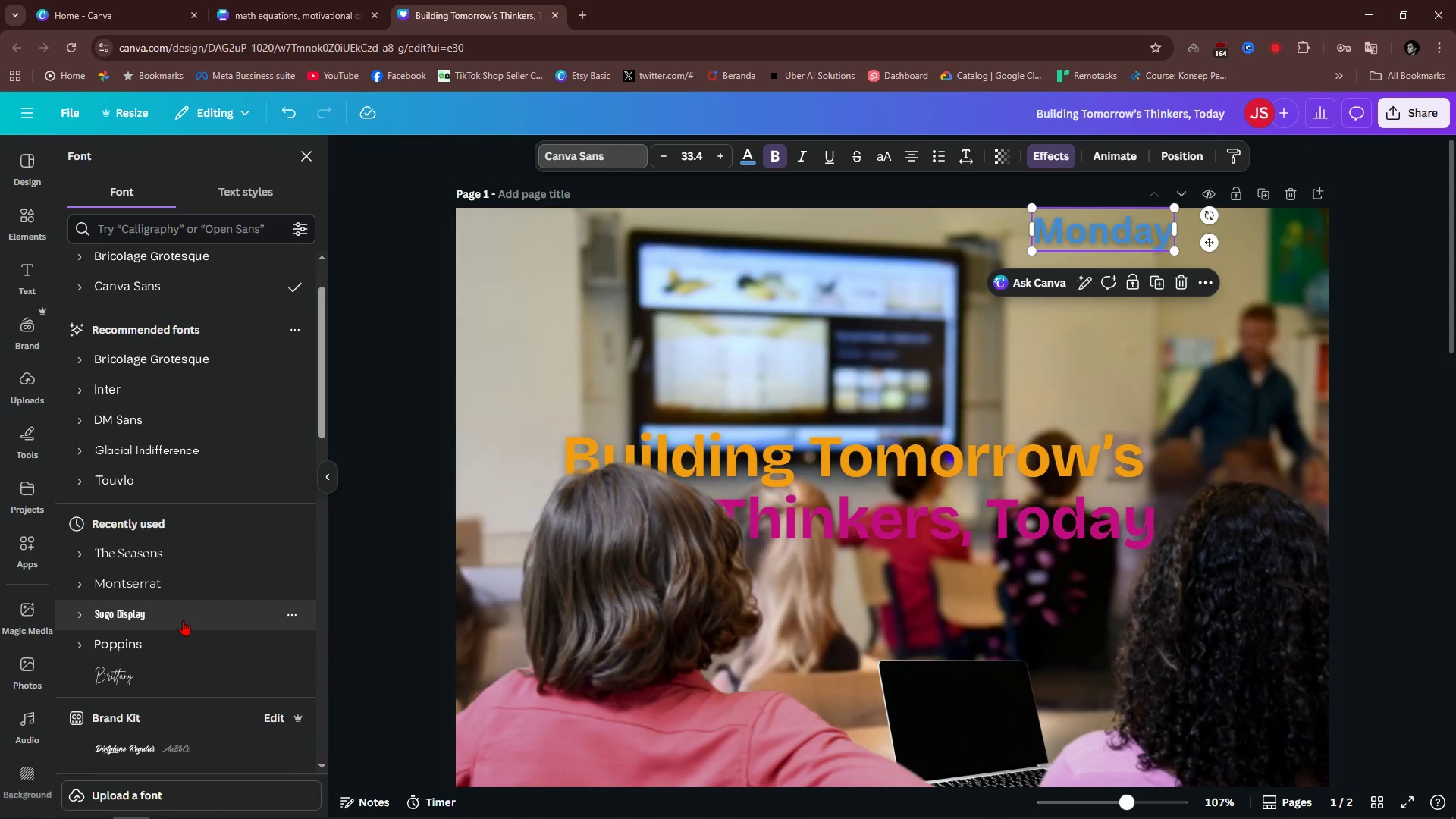 
left_click([183, 620])
 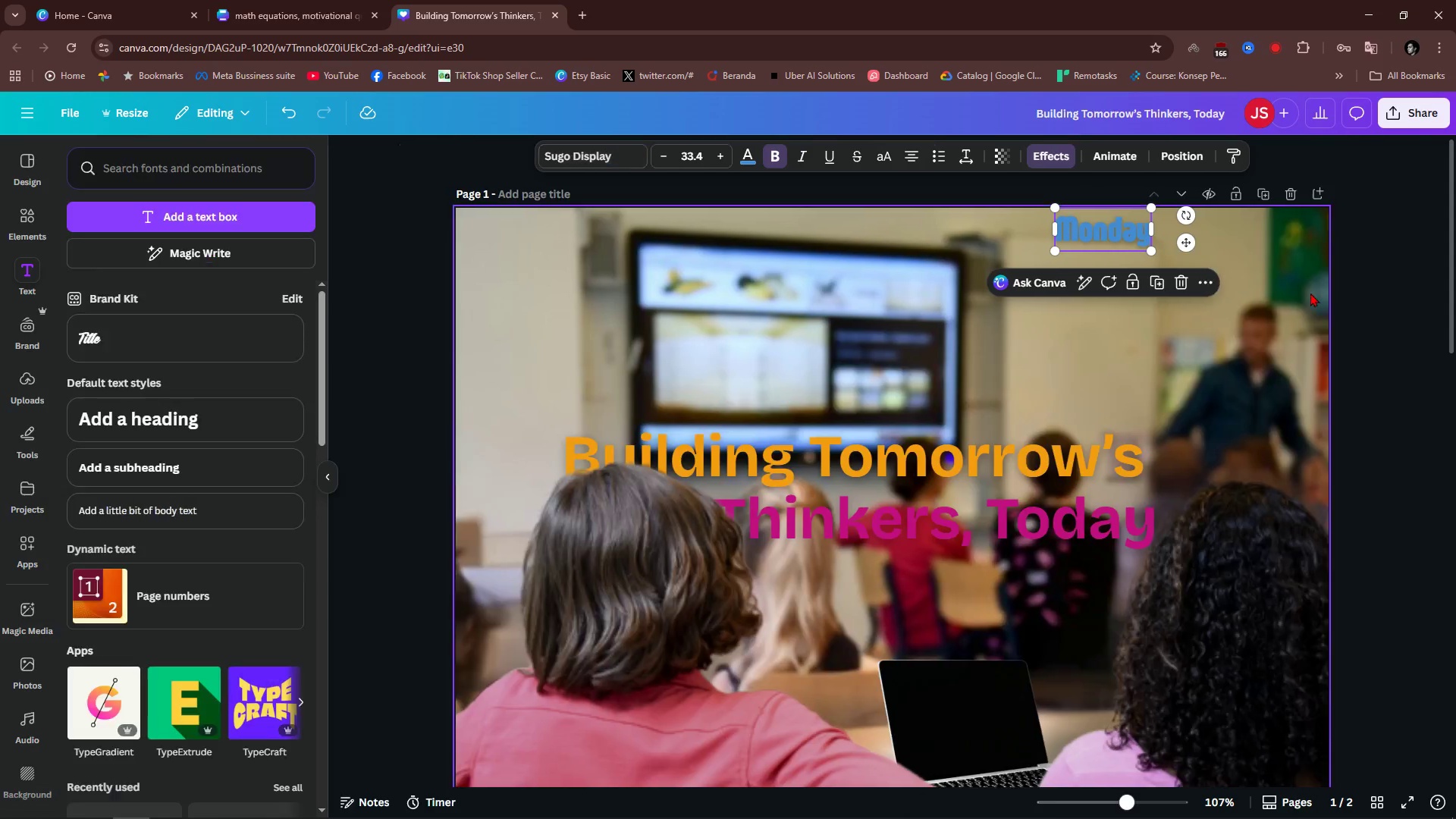 
left_click([1431, 300])
 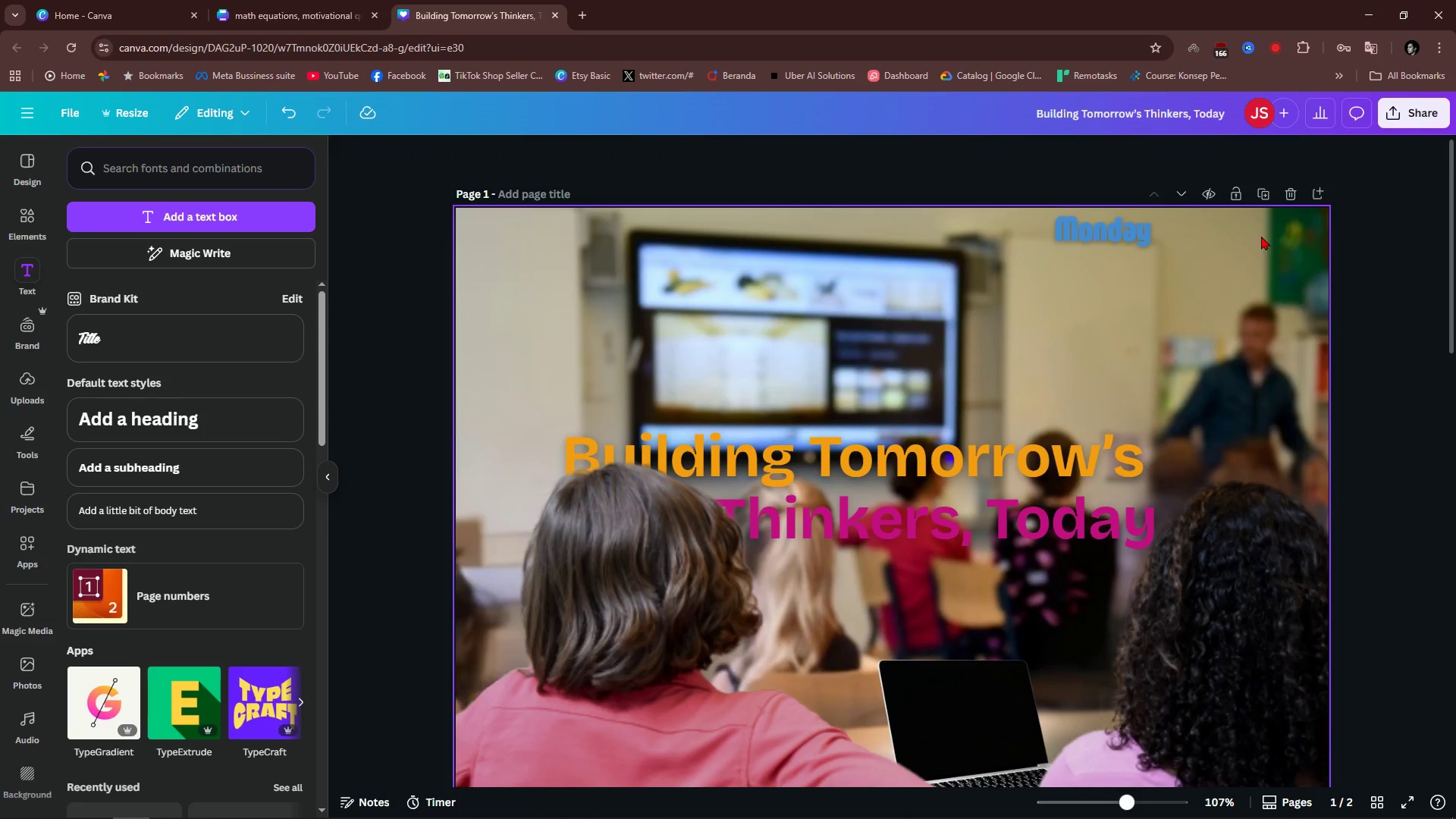 
hold_key(key=ControlLeft, duration=0.56)
scroll: coordinate [1228, 224], scroll_direction: up, amount: 4.0
 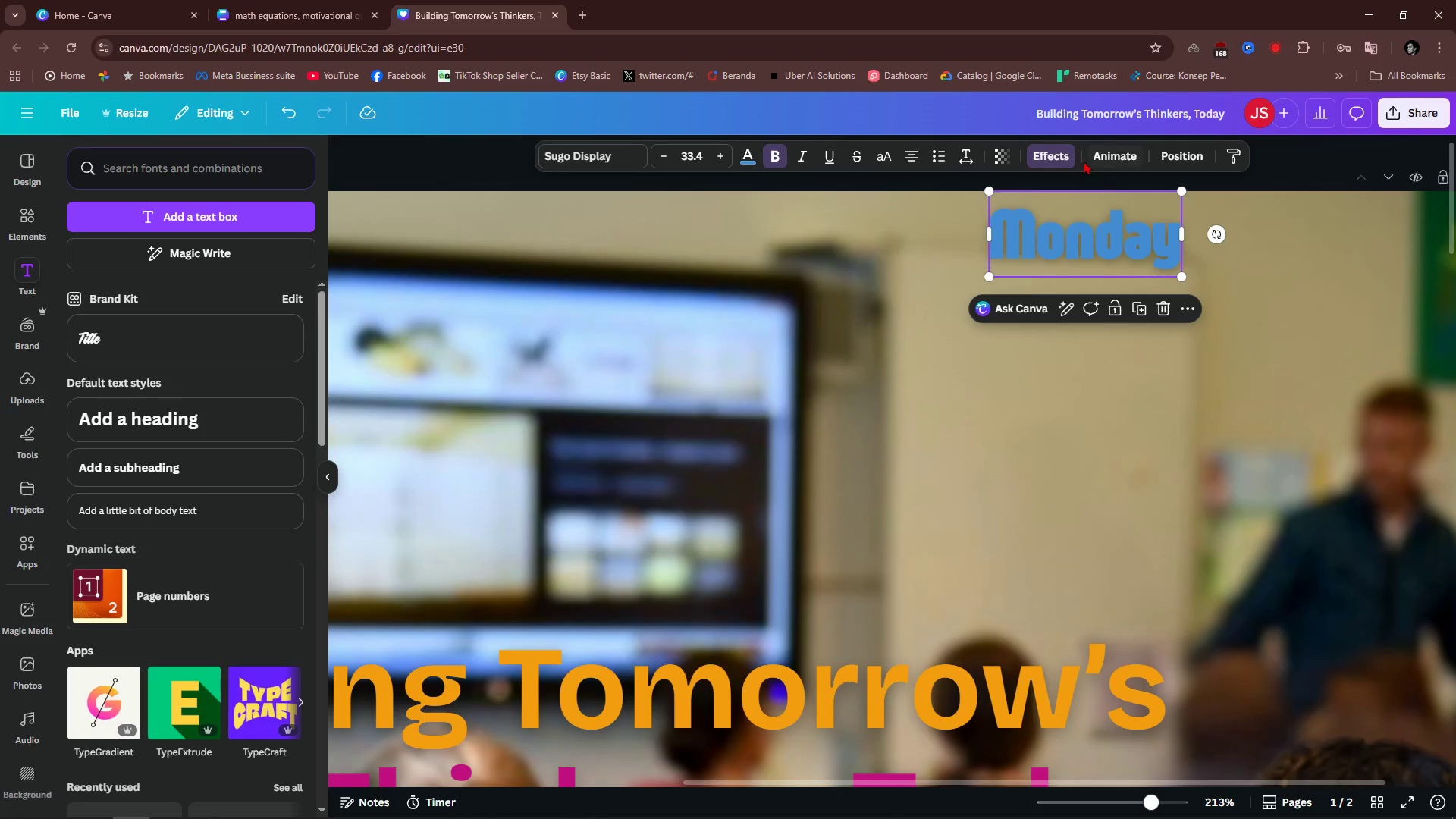 
left_click([1044, 152])
 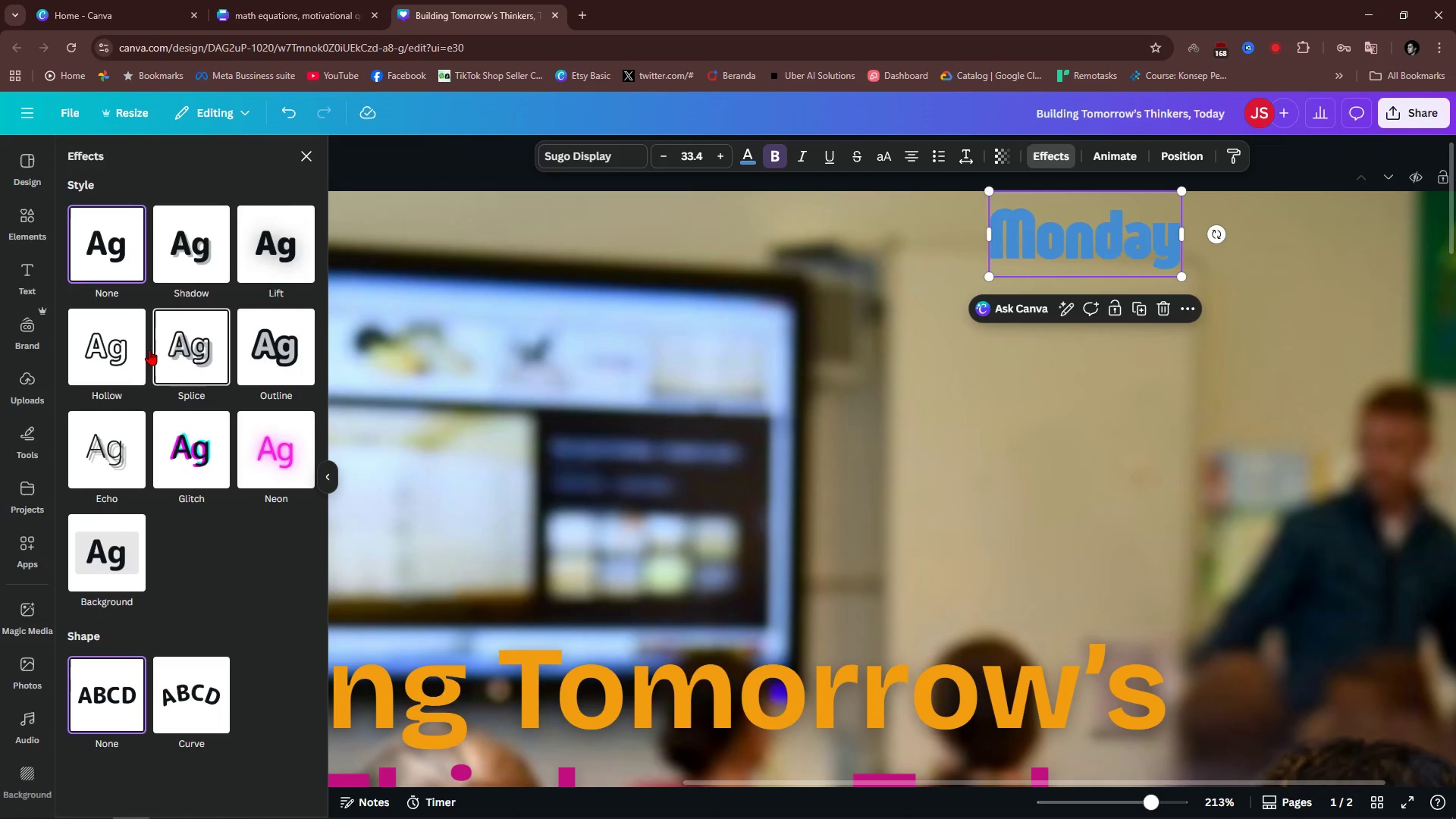 
left_click([275, 345])
 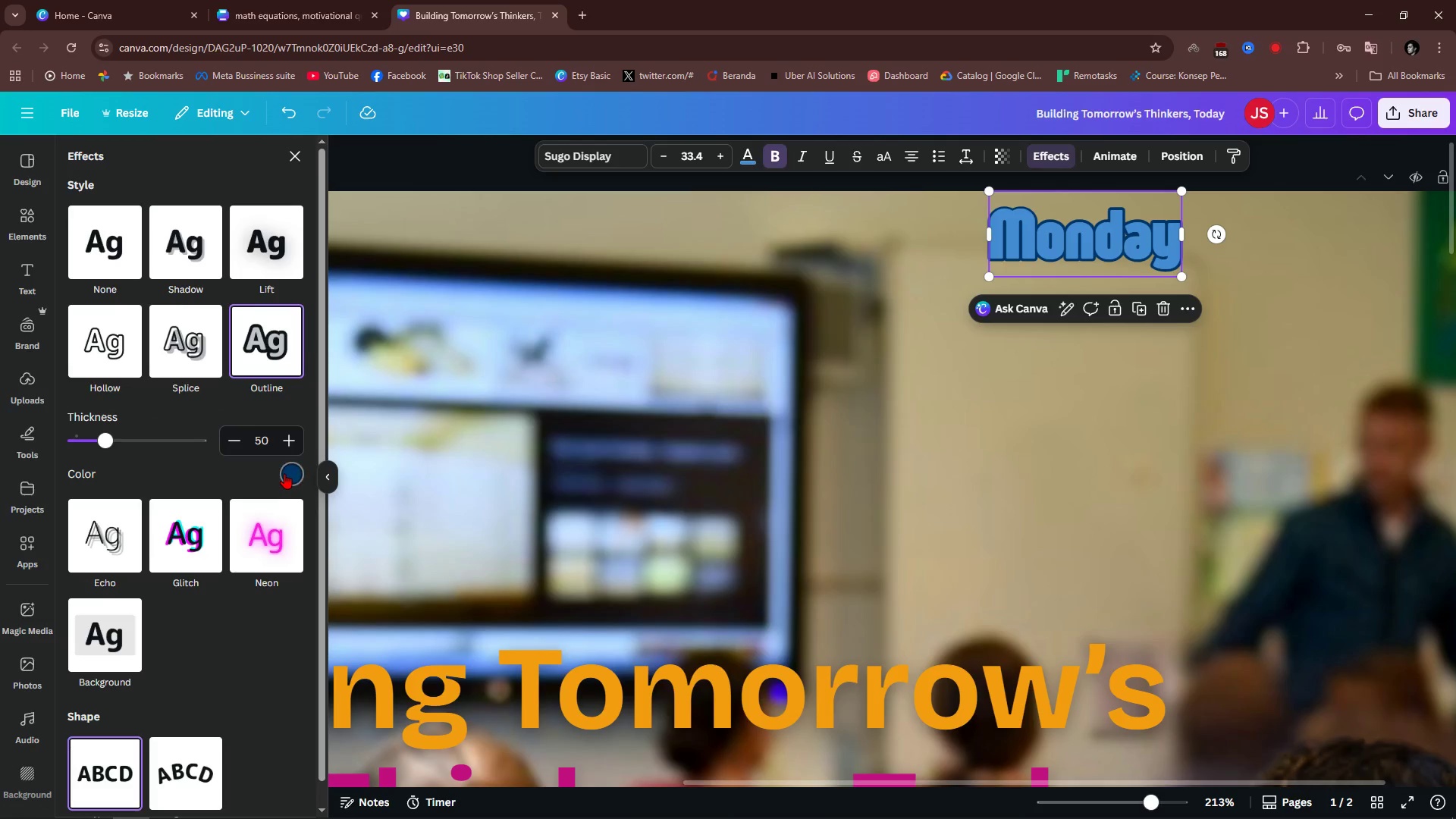 
left_click([284, 473])
 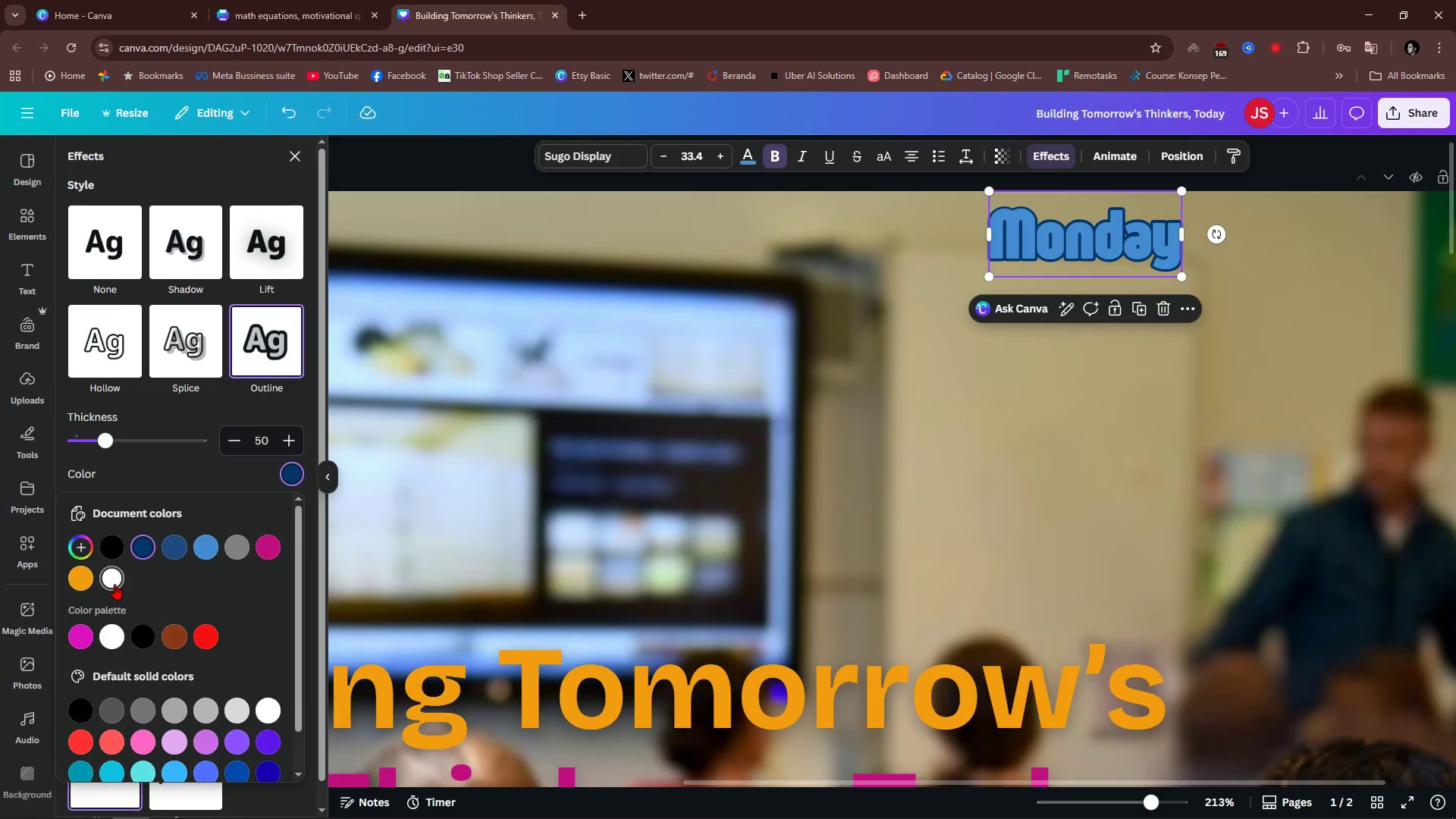 
left_click([111, 582])
 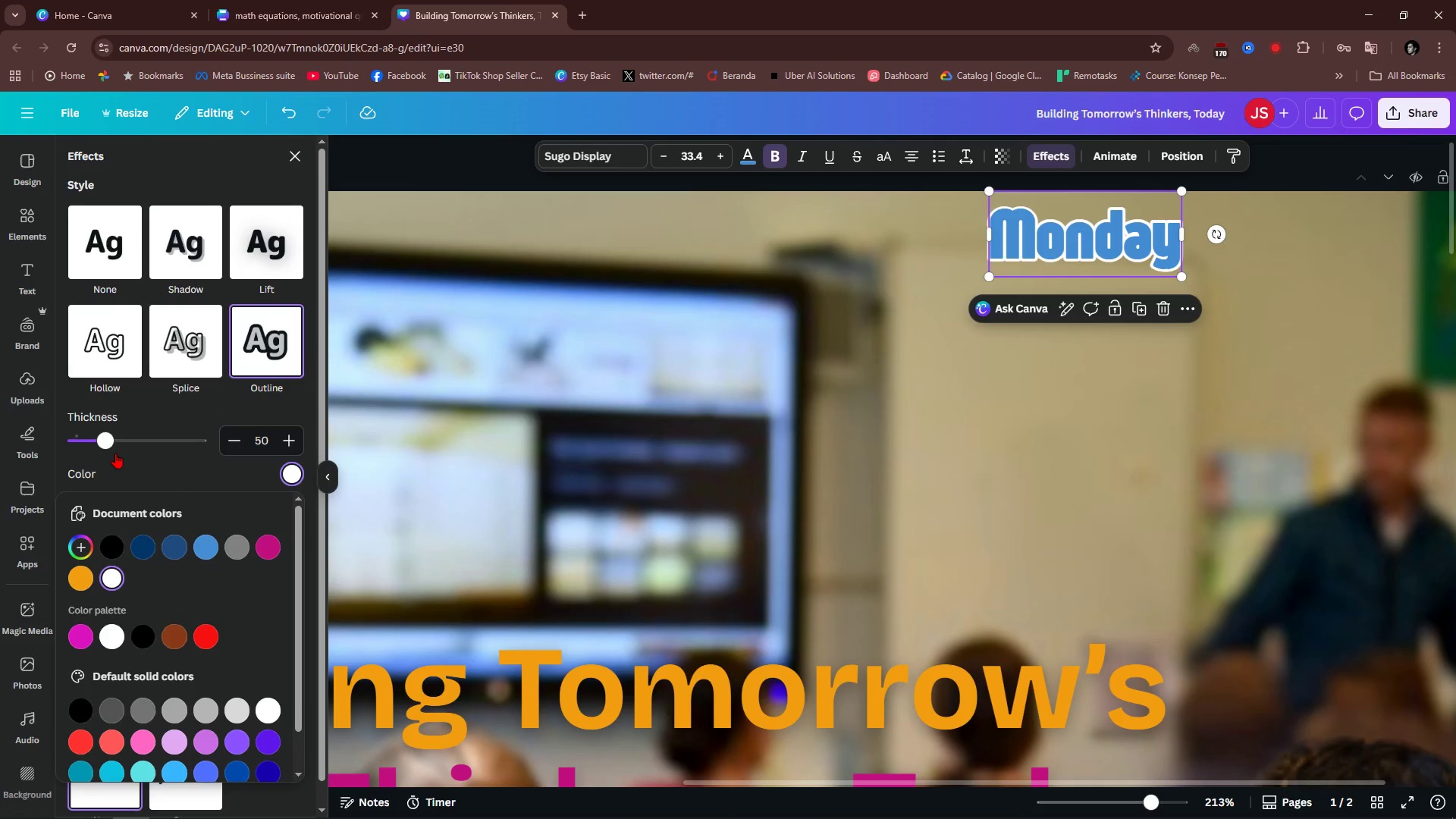 
left_click_drag(start_coordinate=[115, 446], to_coordinate=[96, 449])
 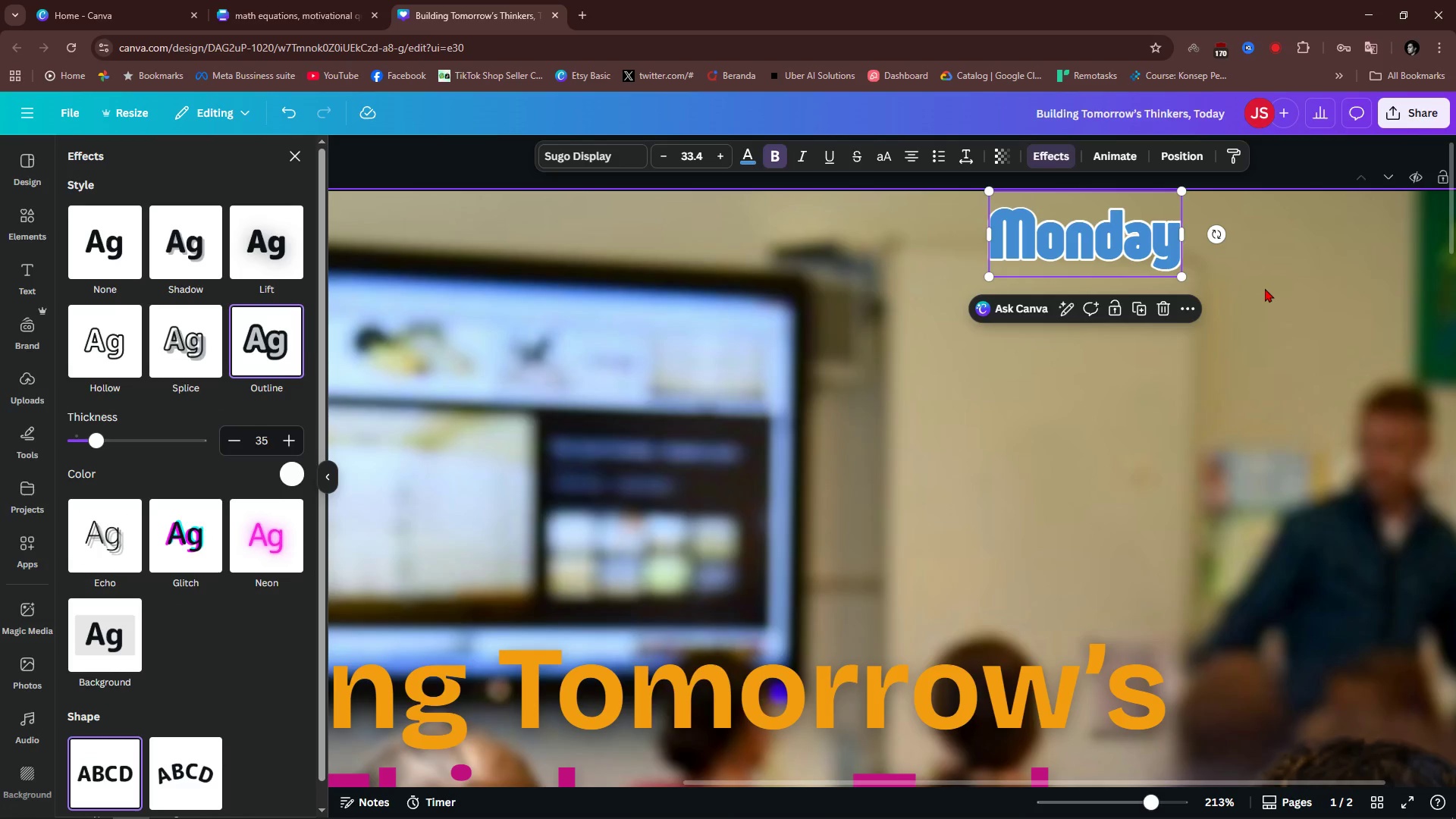 
left_click([1265, 288])
 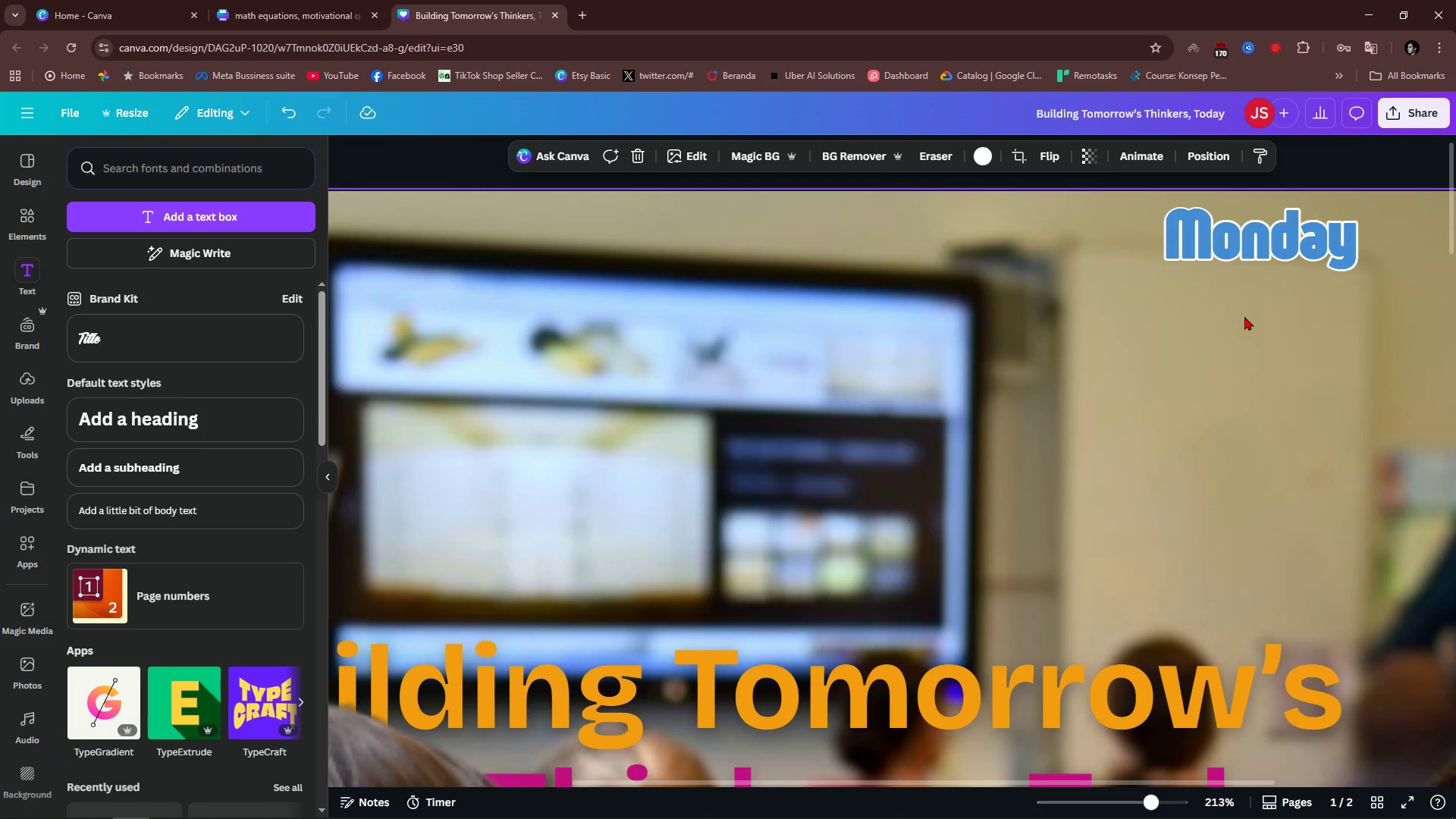 
hold_key(key=ControlLeft, duration=0.96)
scroll: coordinate [1281, 337], scroll_direction: down, amount: 4.0
 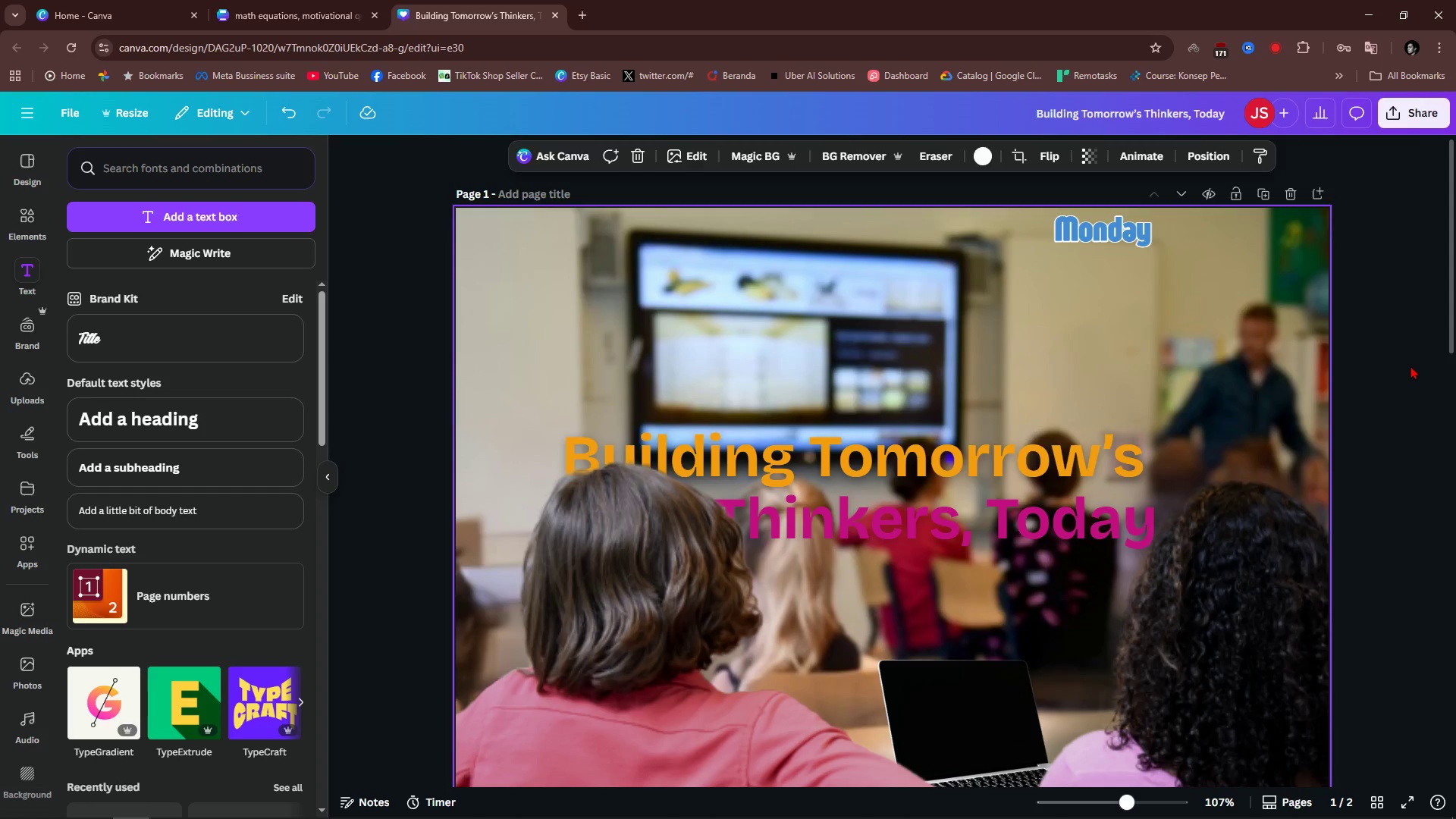 
left_click([1410, 366])
 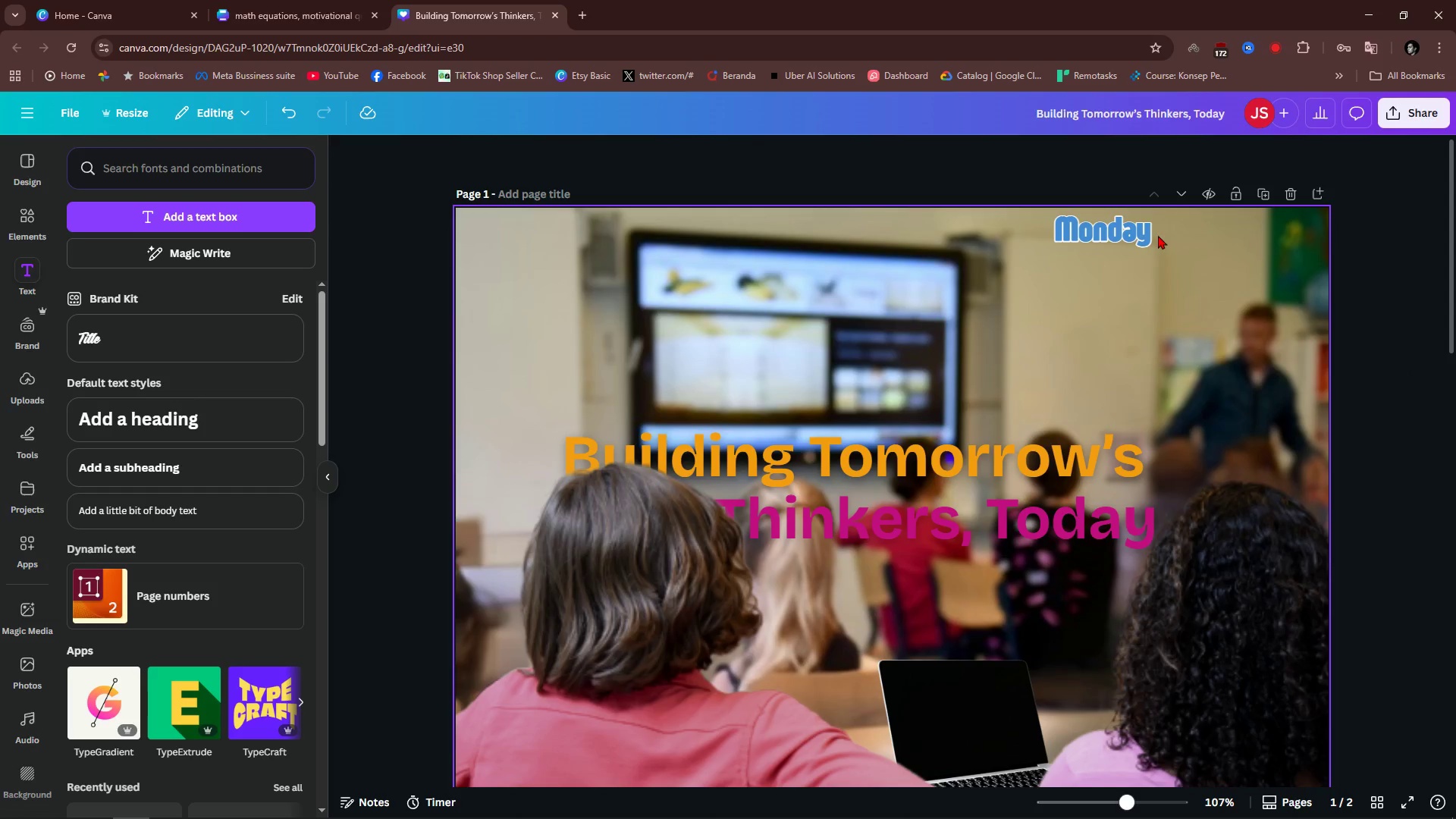 
left_click([1111, 238])
 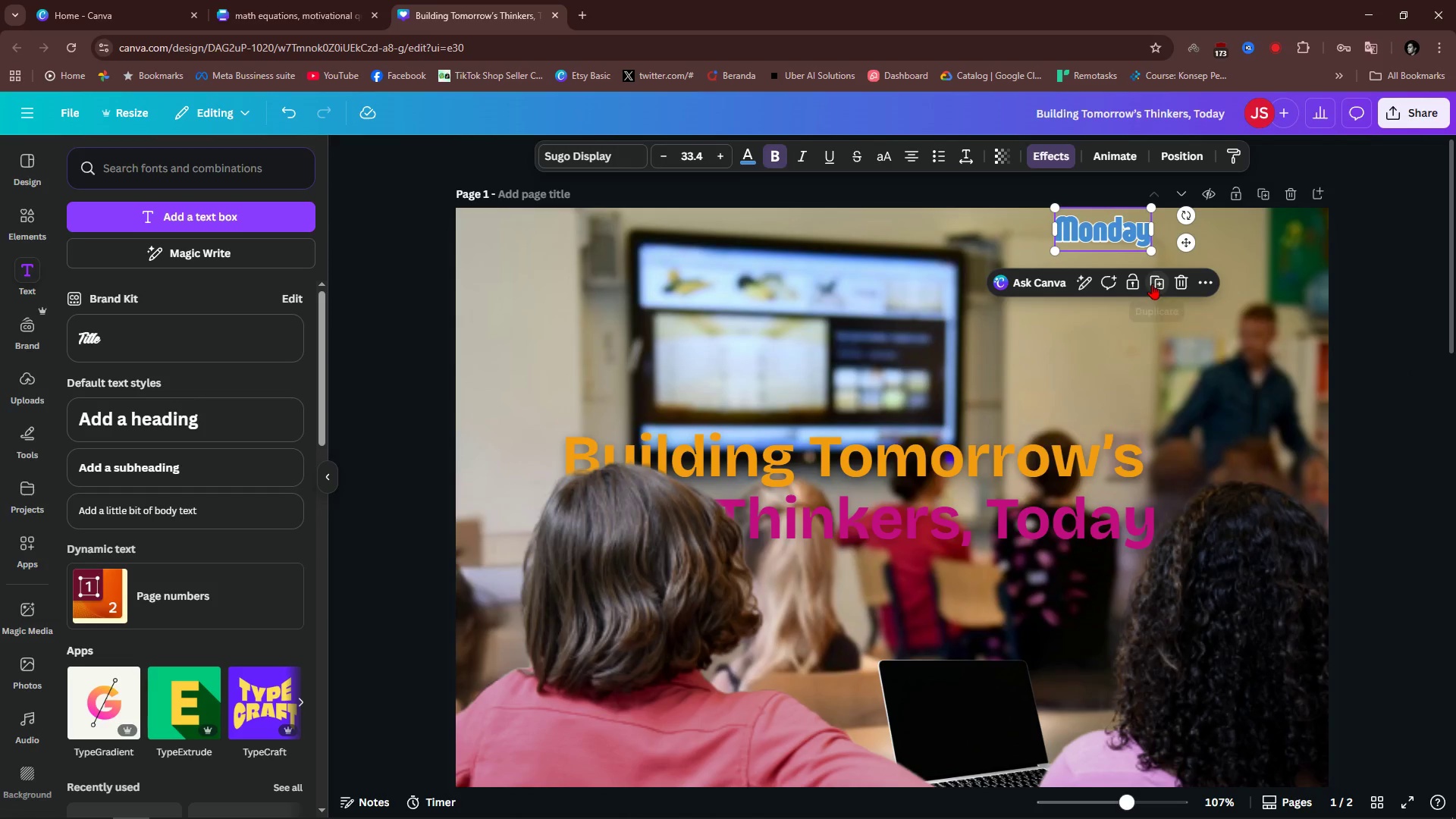 
left_click([1152, 284])
 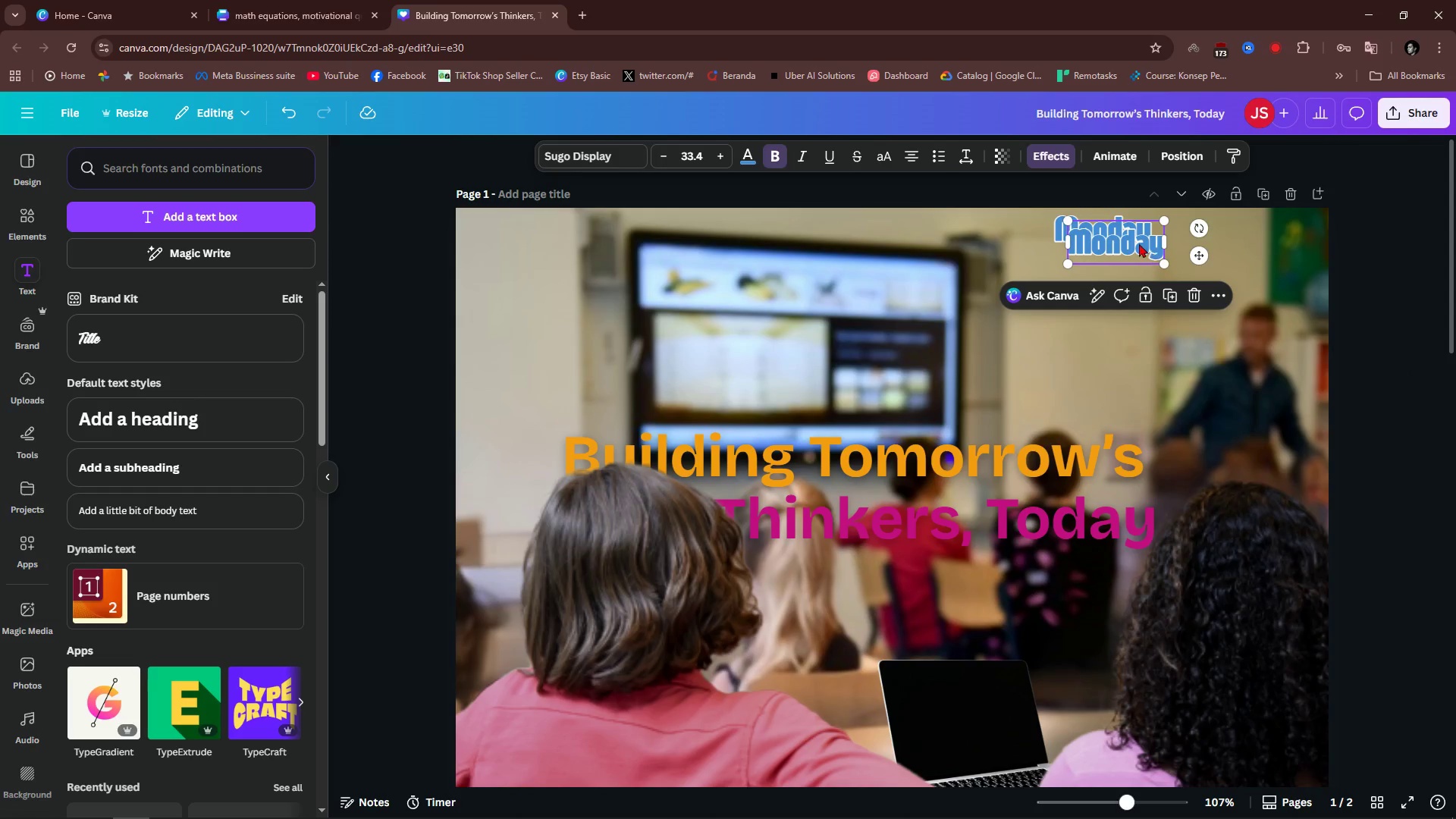 
left_click_drag(start_coordinate=[1138, 243], to_coordinate=[1122, 261])
 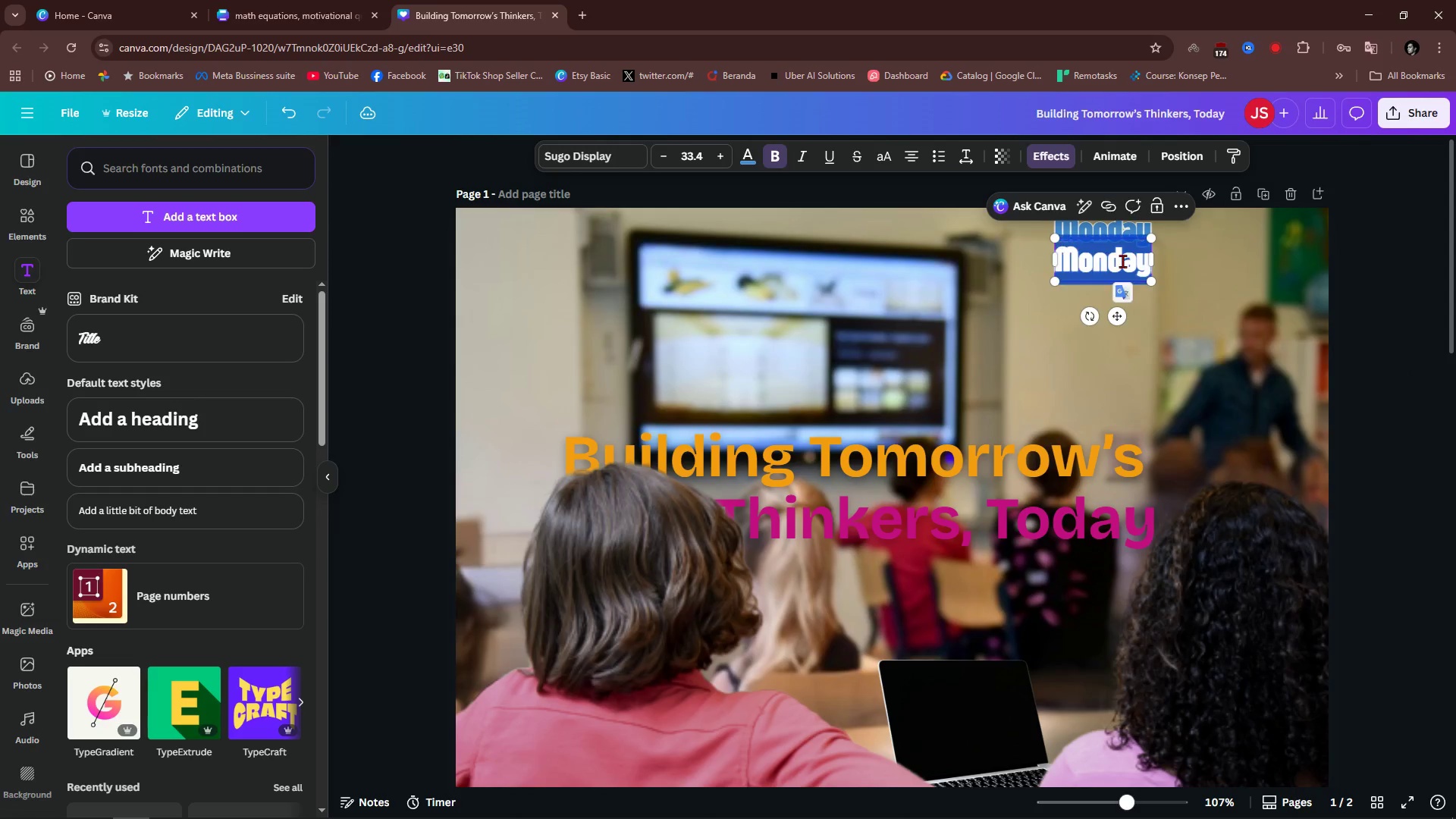 
left_click([1122, 261])
 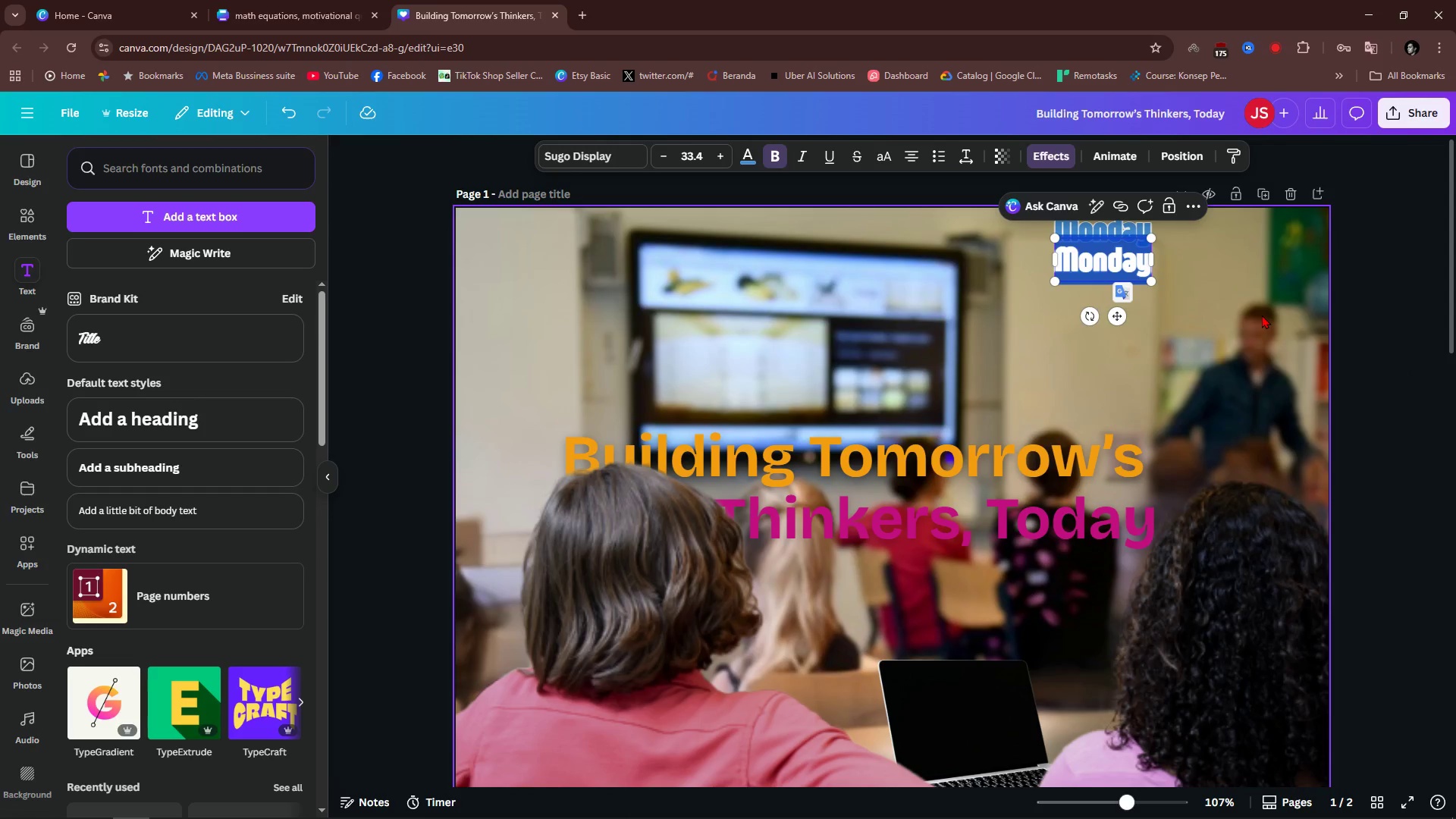 
type(Ft)
key(Backspace)
type(uture Ready Classroom)
 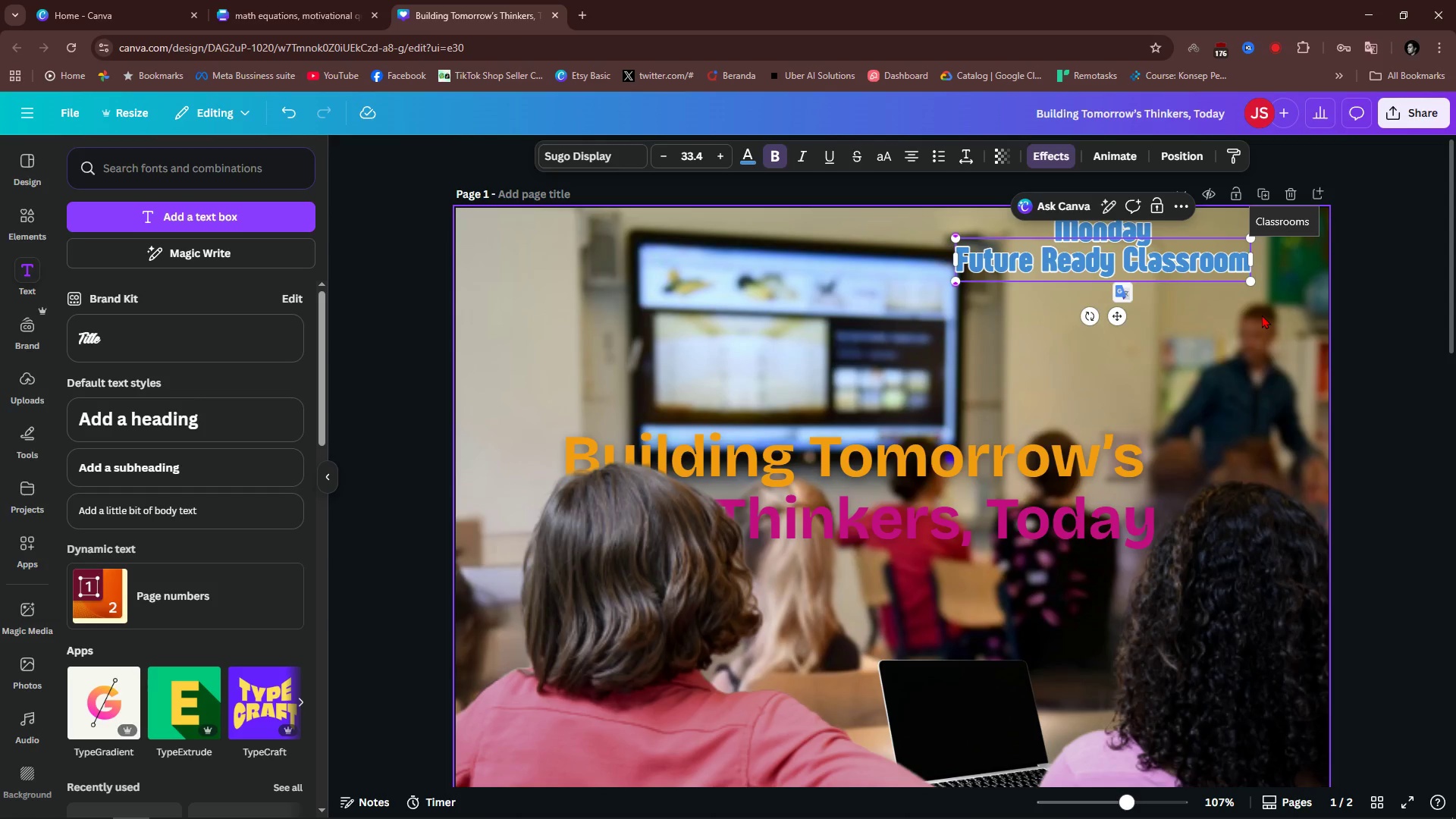 
left_click([1410, 322])
 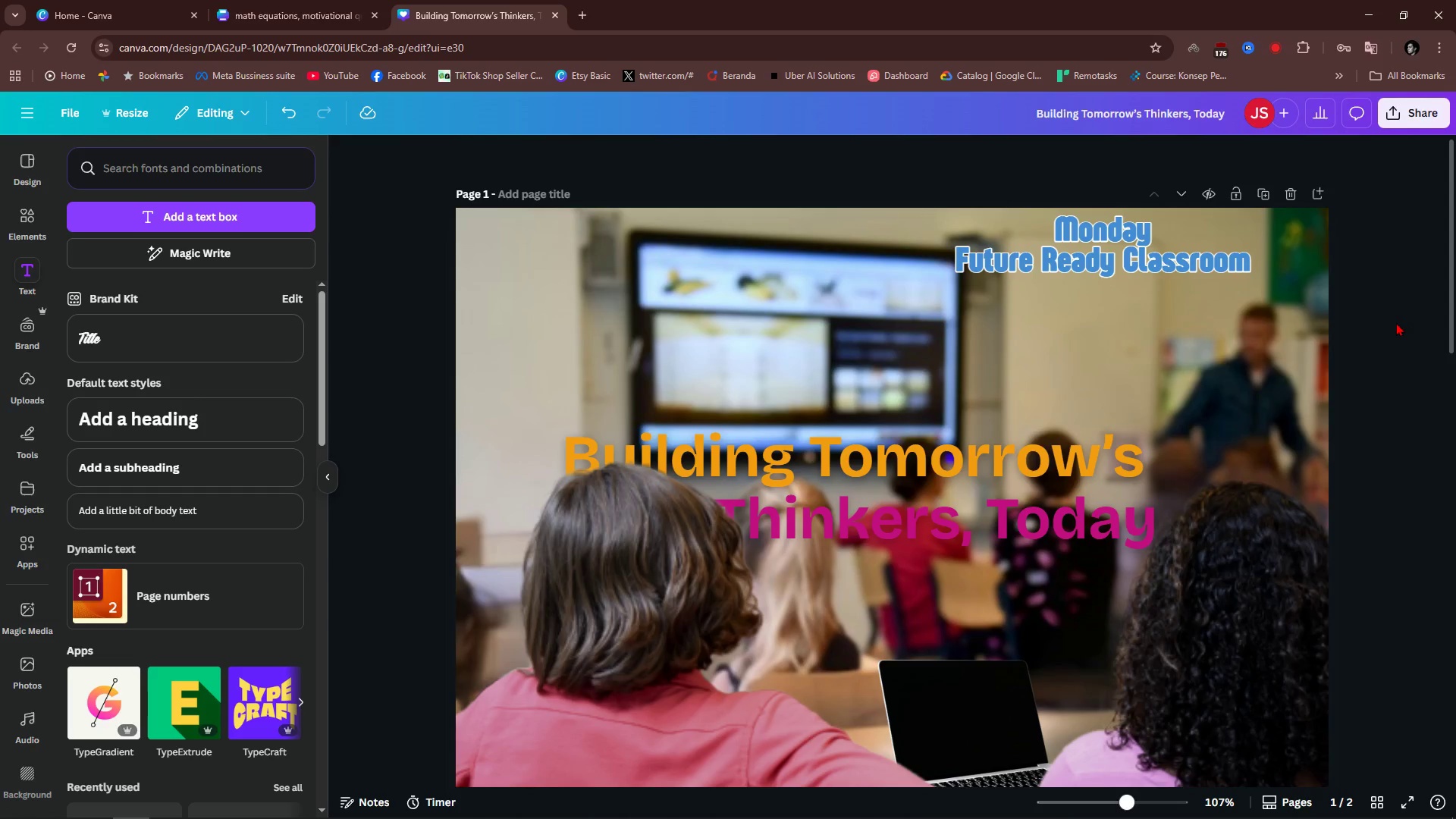 
hold_key(key=ControlLeft, duration=0.63)
scroll: coordinate [1189, 276], scroll_direction: up, amount: 5.0
 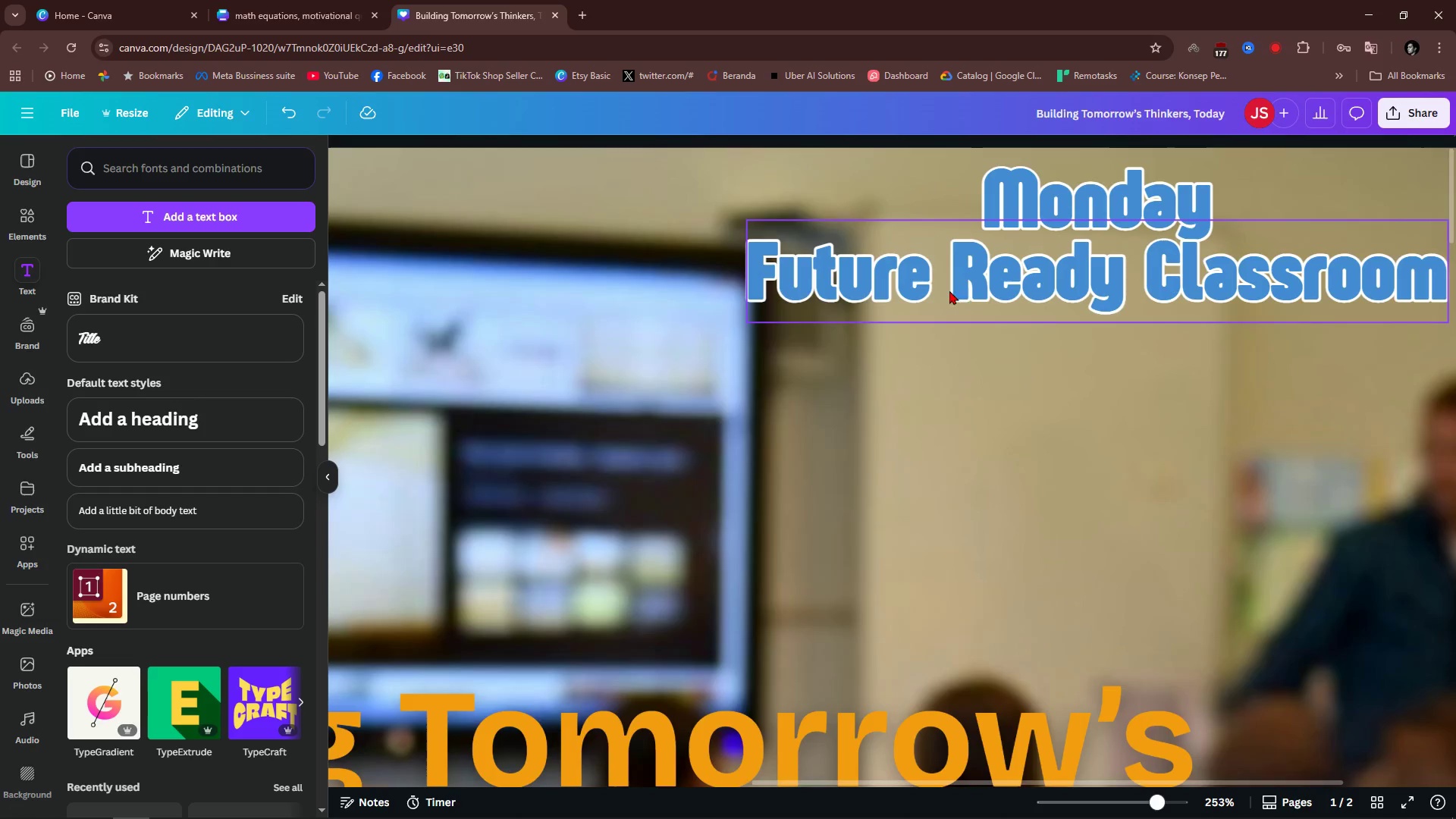 
left_click_drag(start_coordinate=[954, 290], to_coordinate=[1188, 303])
 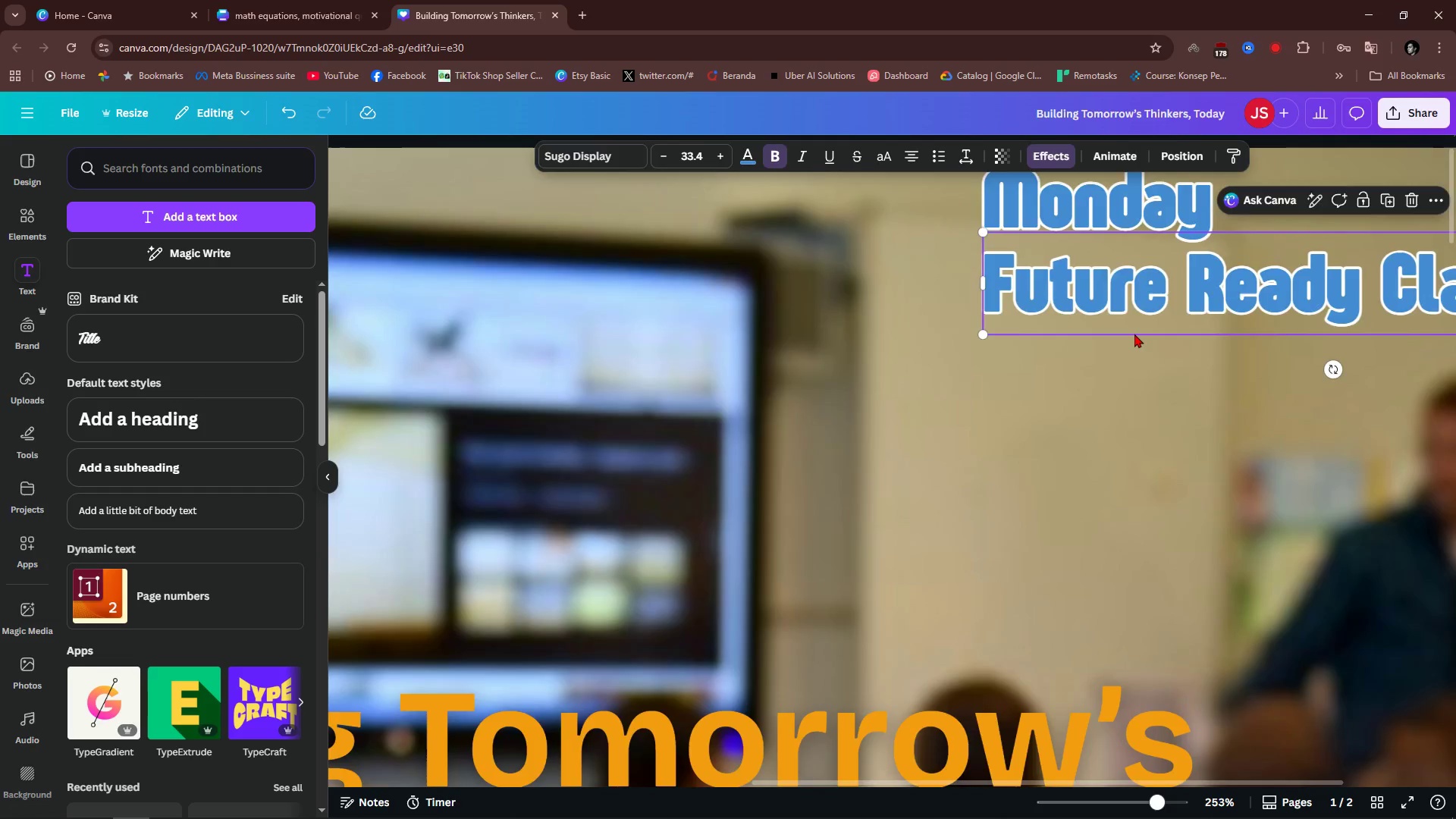 
hold_key(key=ControlLeft, duration=0.59)
scroll: coordinate [1133, 334], scroll_direction: down, amount: 4.0
 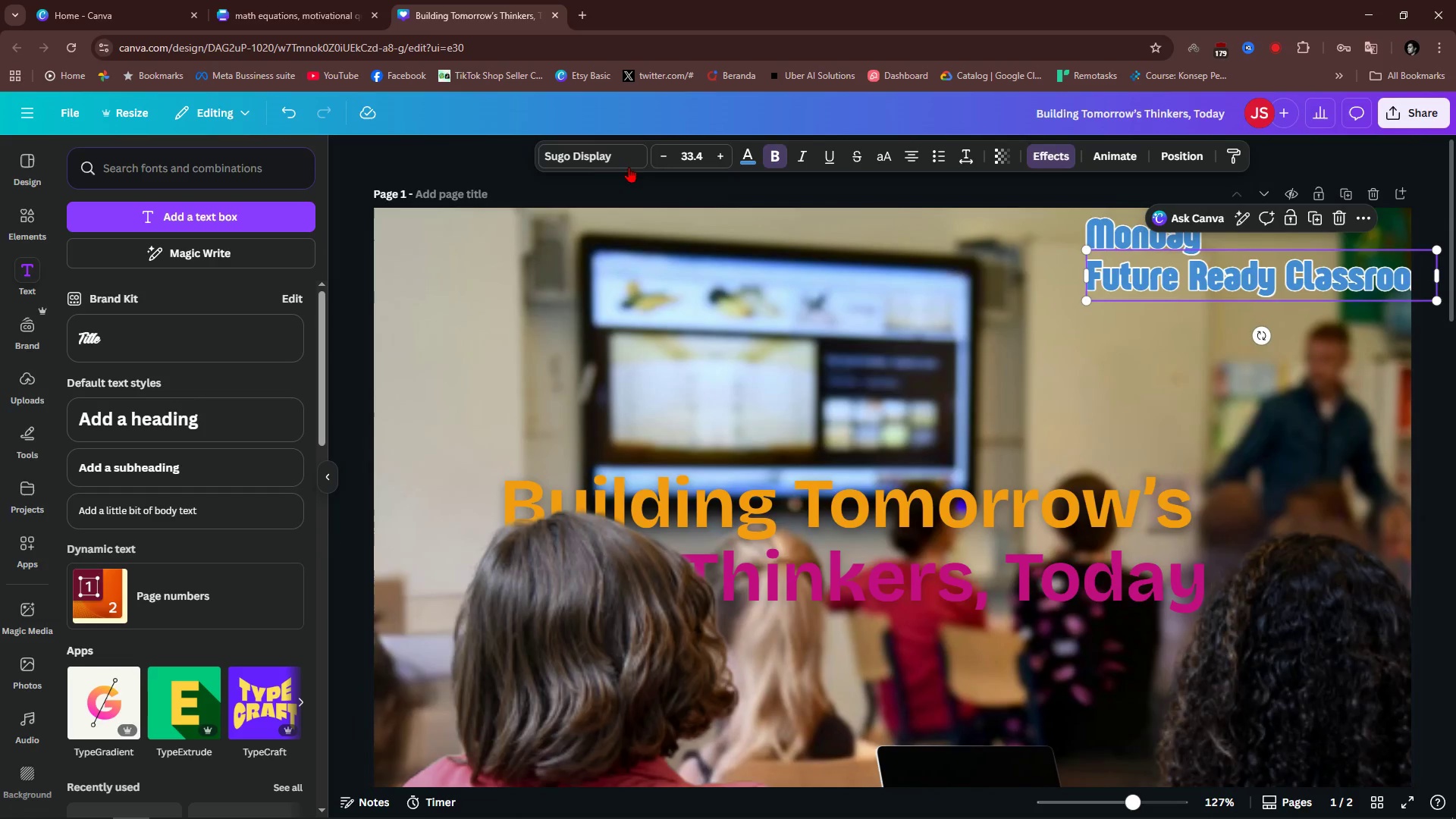 
left_click([583, 157])
 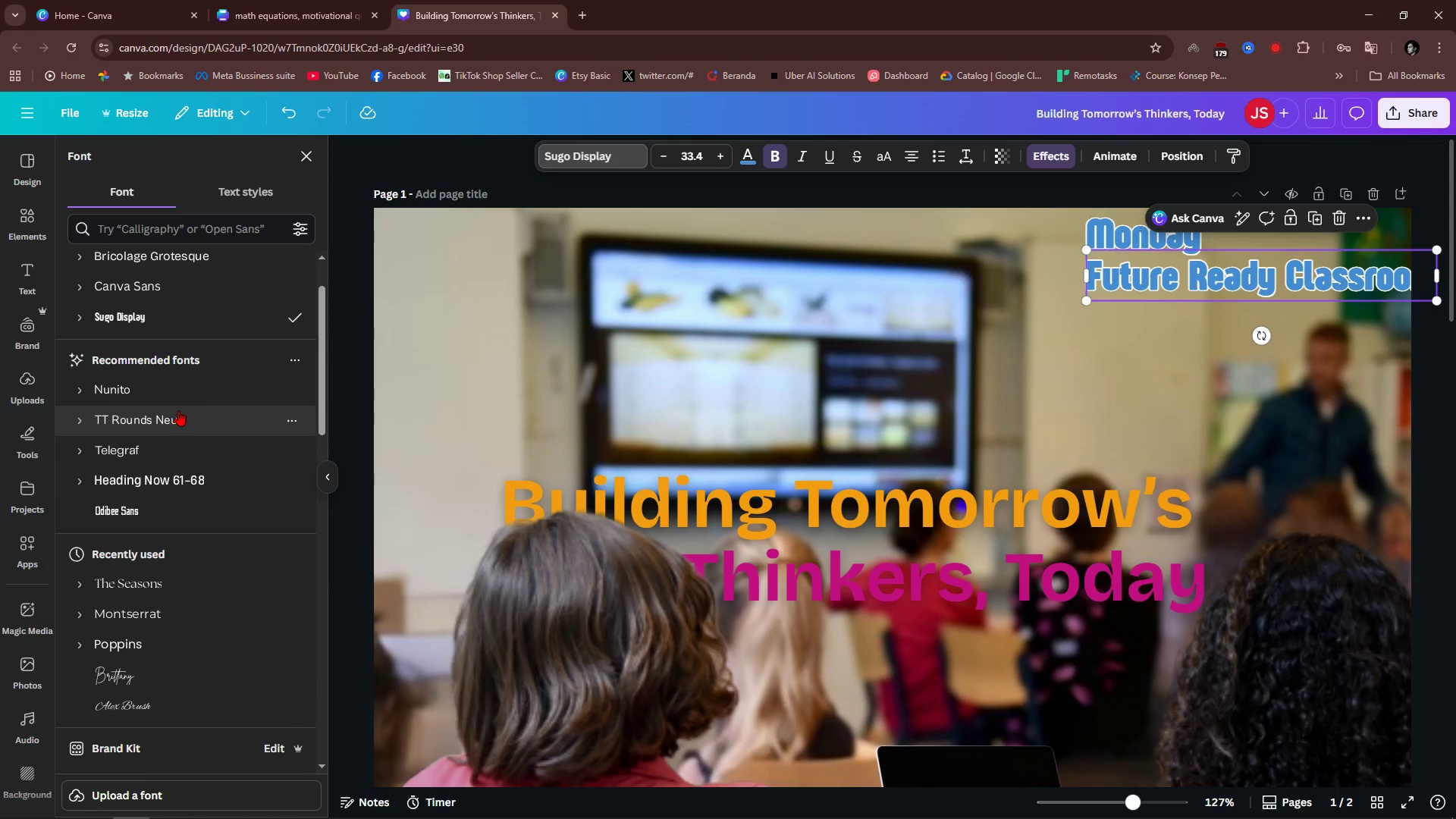 
left_click([185, 397])
 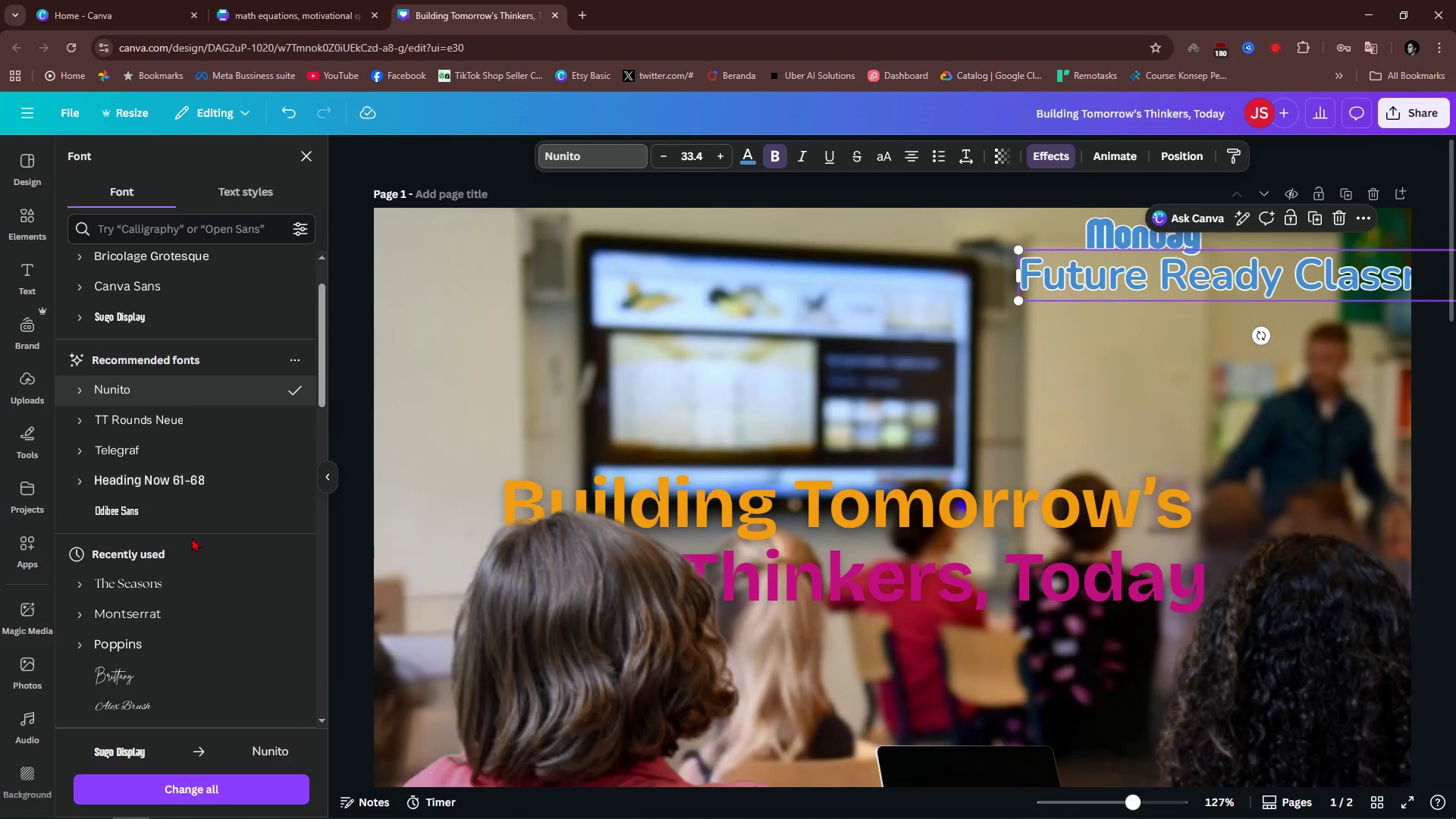 
left_click([199, 514])
 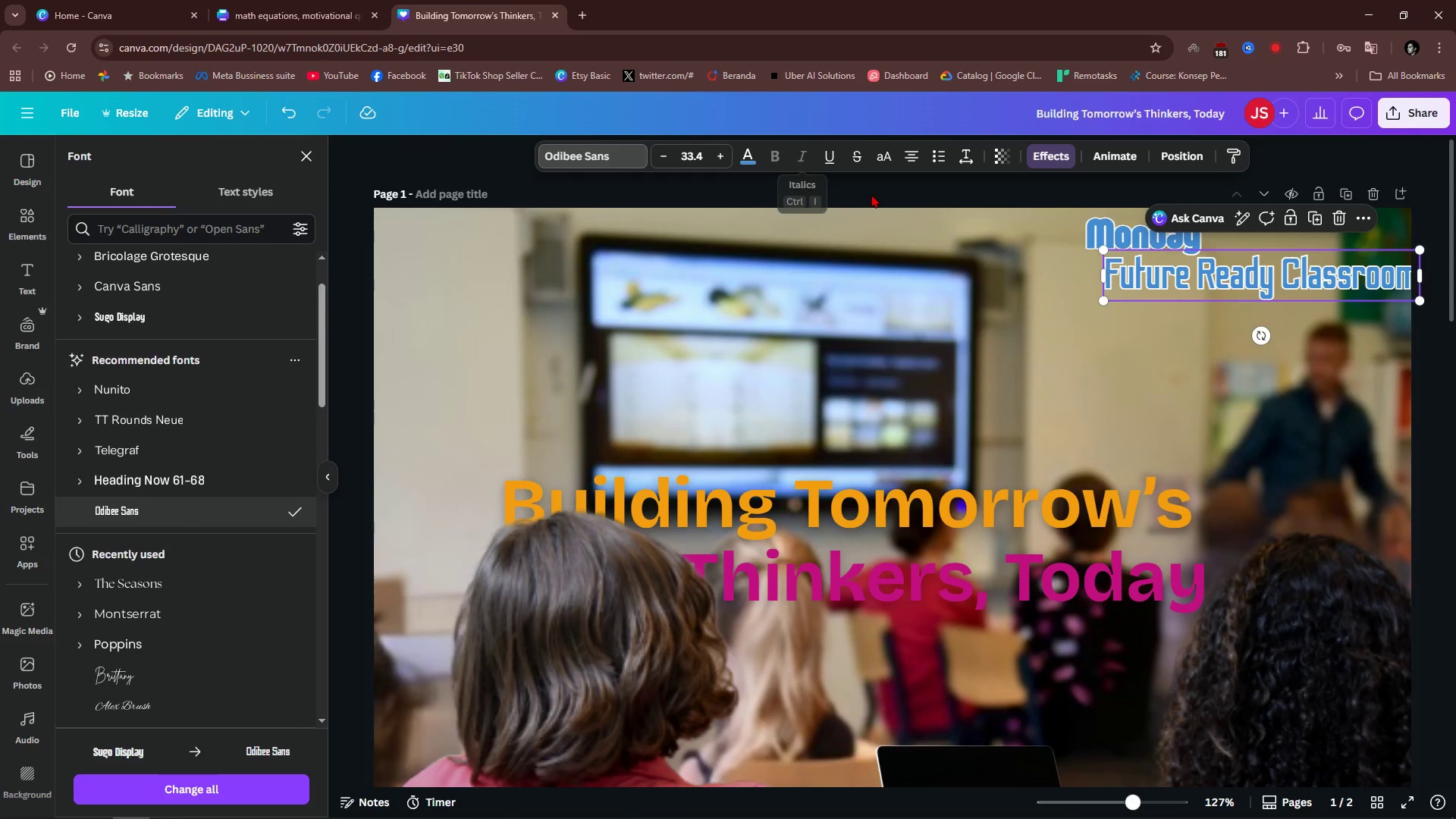 
left_click([164, 451])
 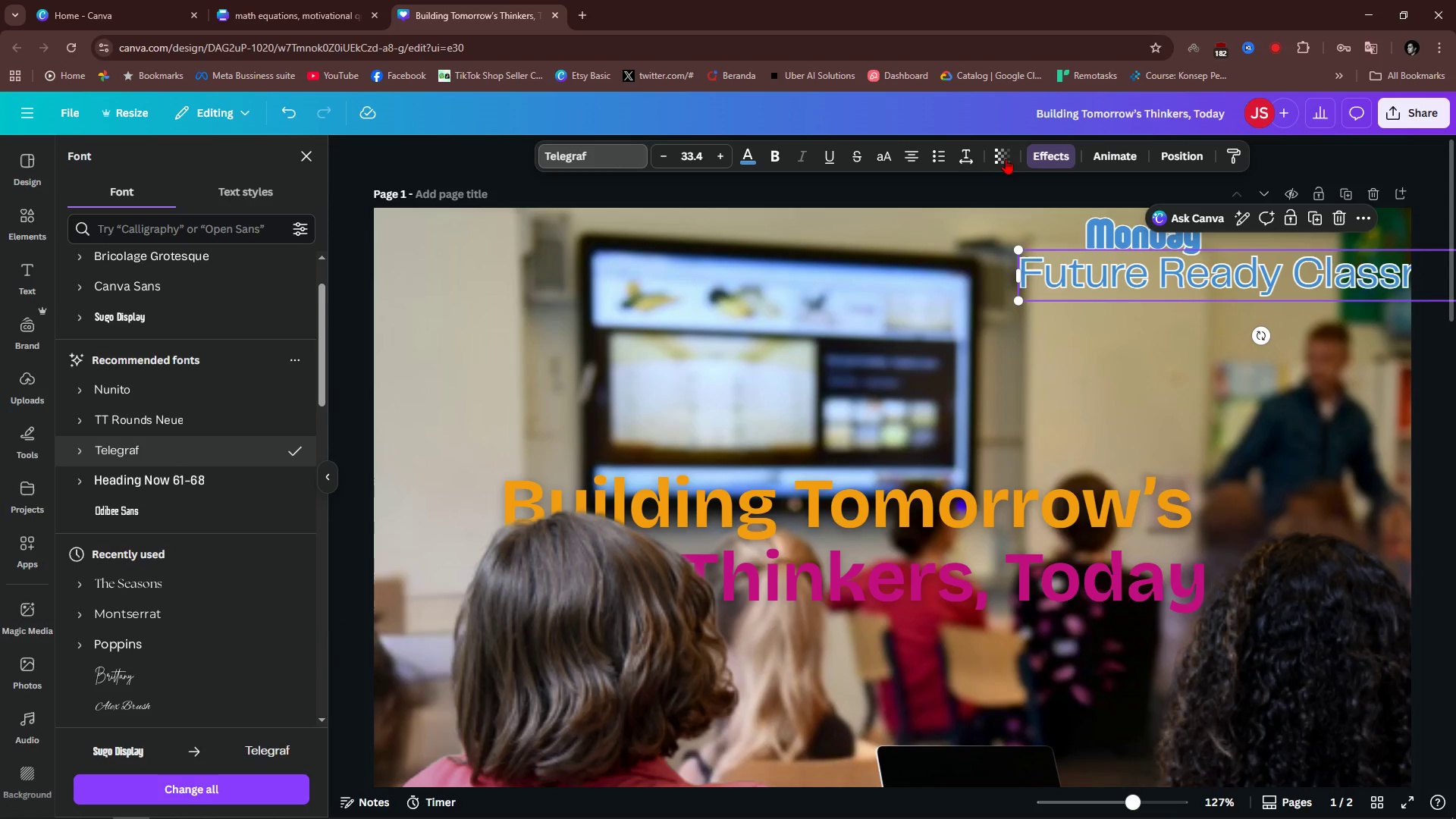 
left_click([1038, 159])
 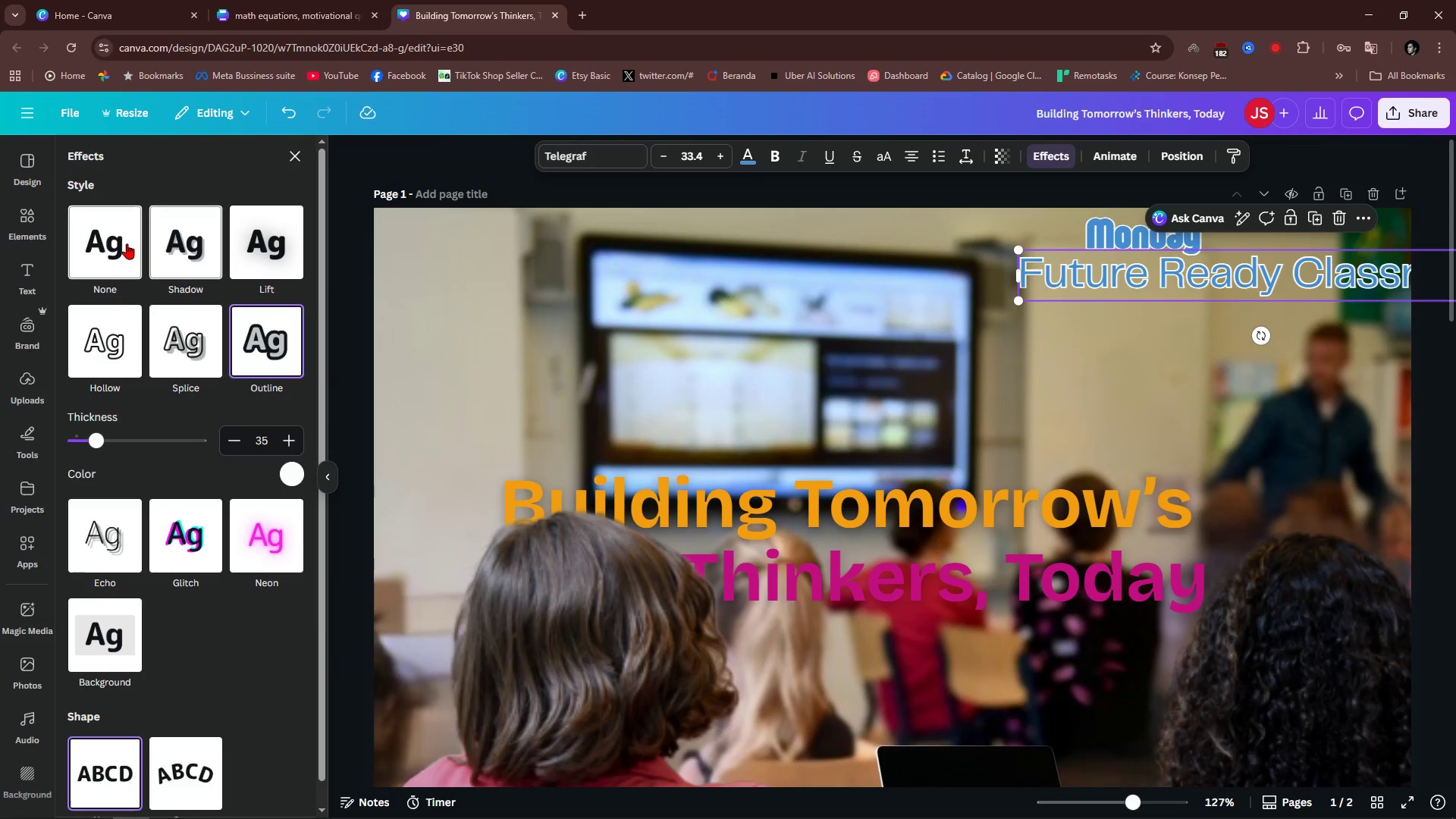 
left_click([127, 243])
 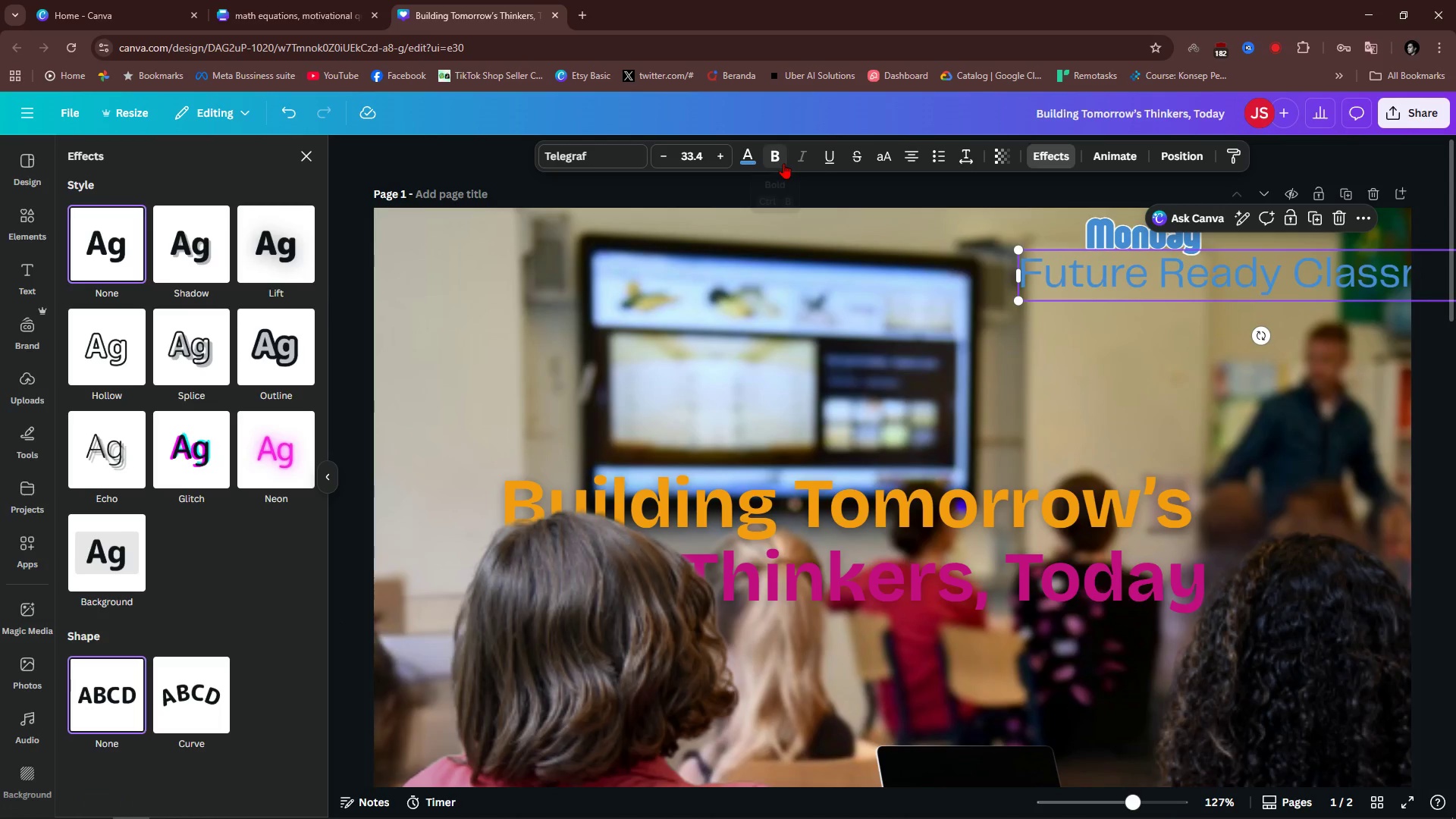 
left_click_drag(start_coordinate=[1020, 302], to_coordinate=[1174, 284])
 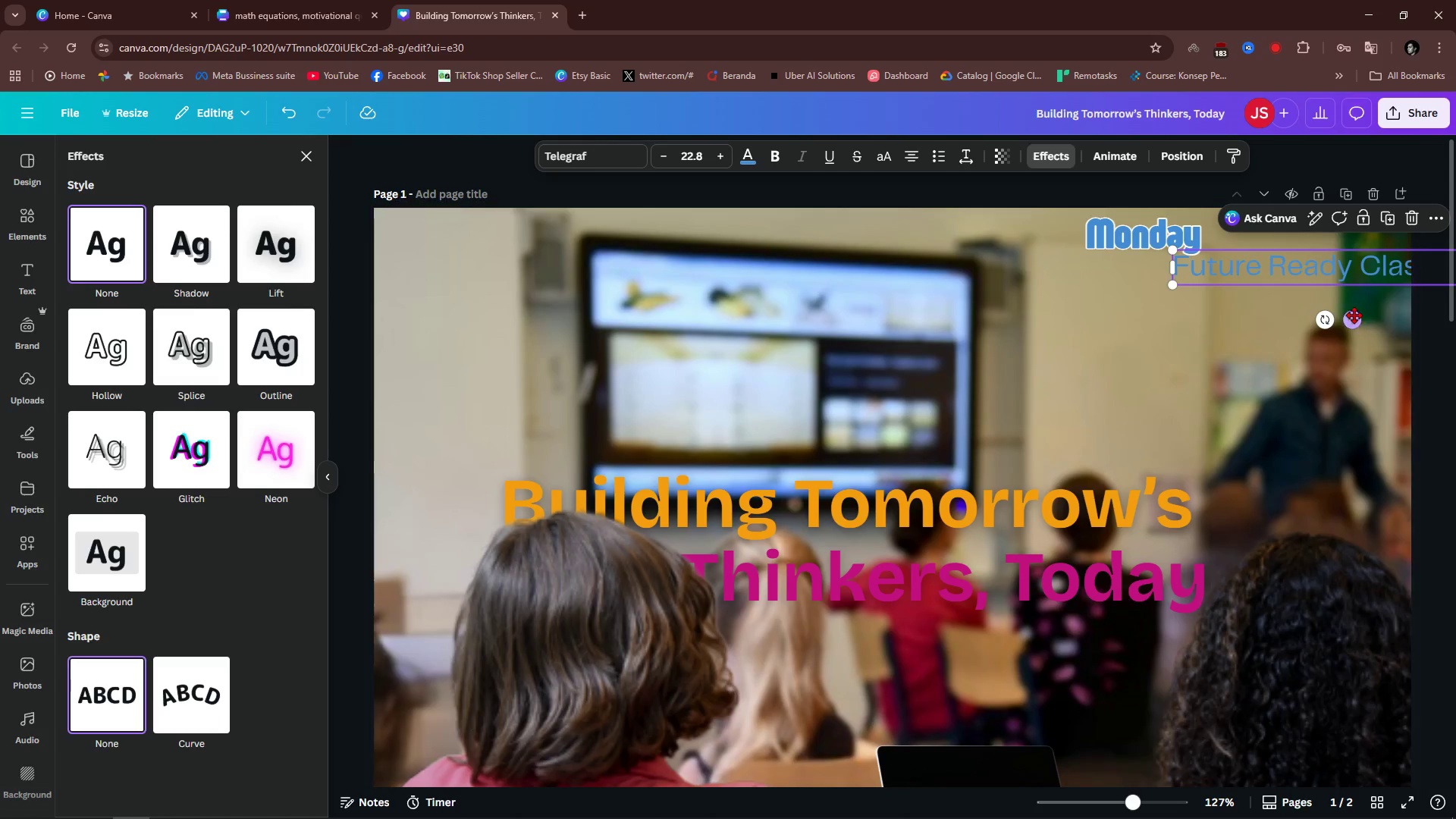 
left_click_drag(start_coordinate=[1351, 315], to_coordinate=[1267, 318])
 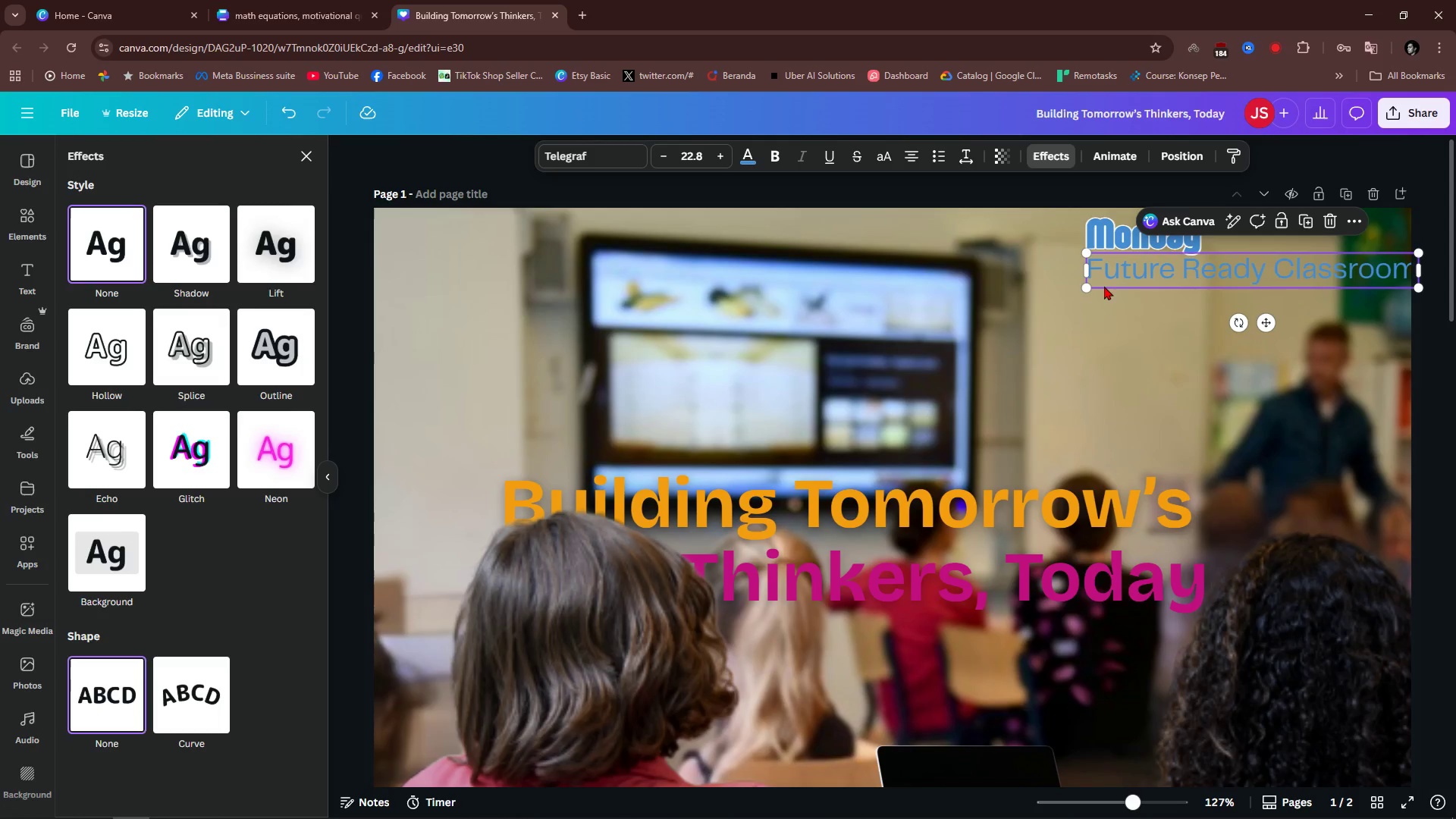 
left_click_drag(start_coordinate=[1087, 289], to_coordinate=[1138, 275])
 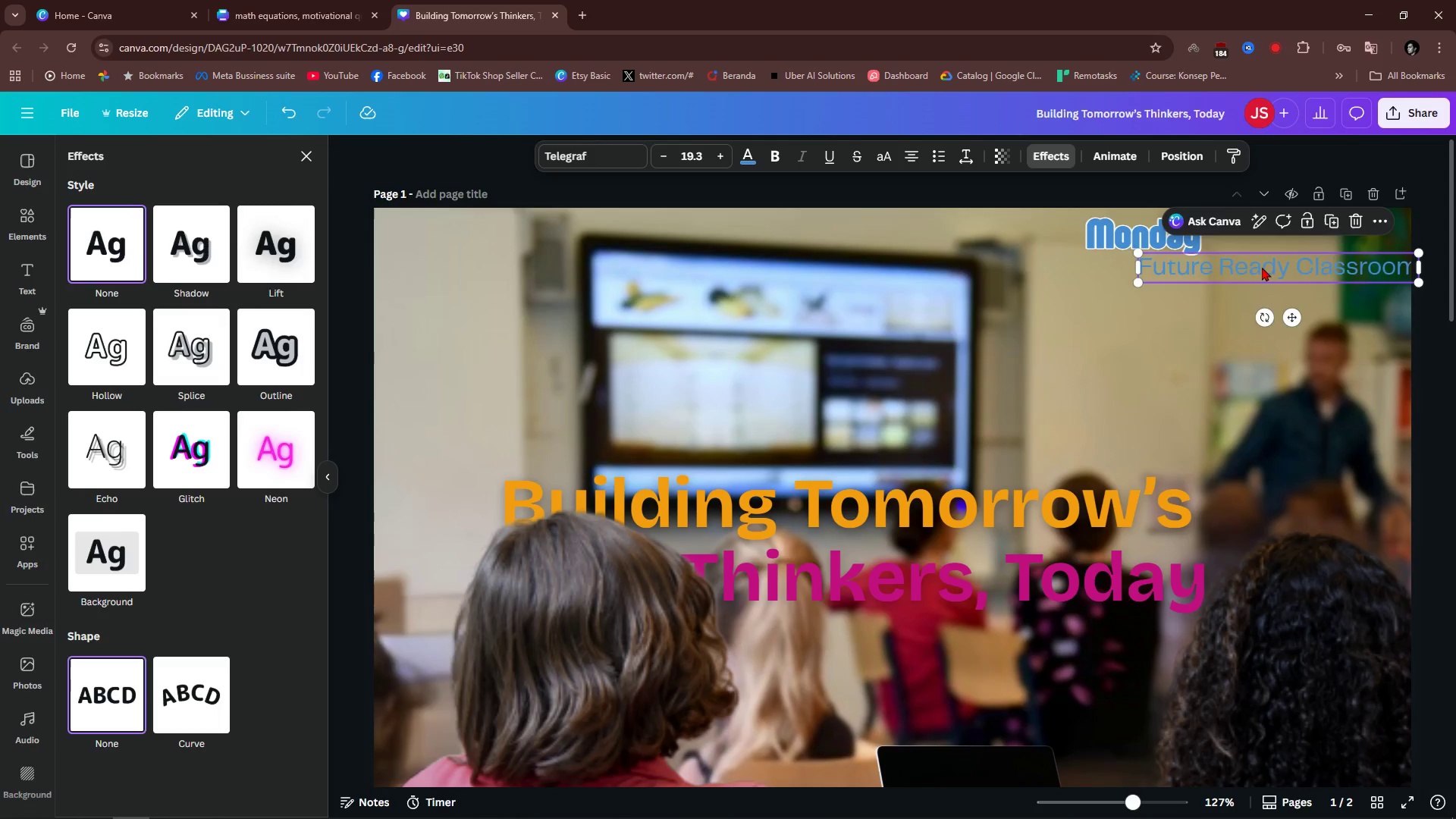 
left_click_drag(start_coordinate=[1262, 267], to_coordinate=[1208, 272])
 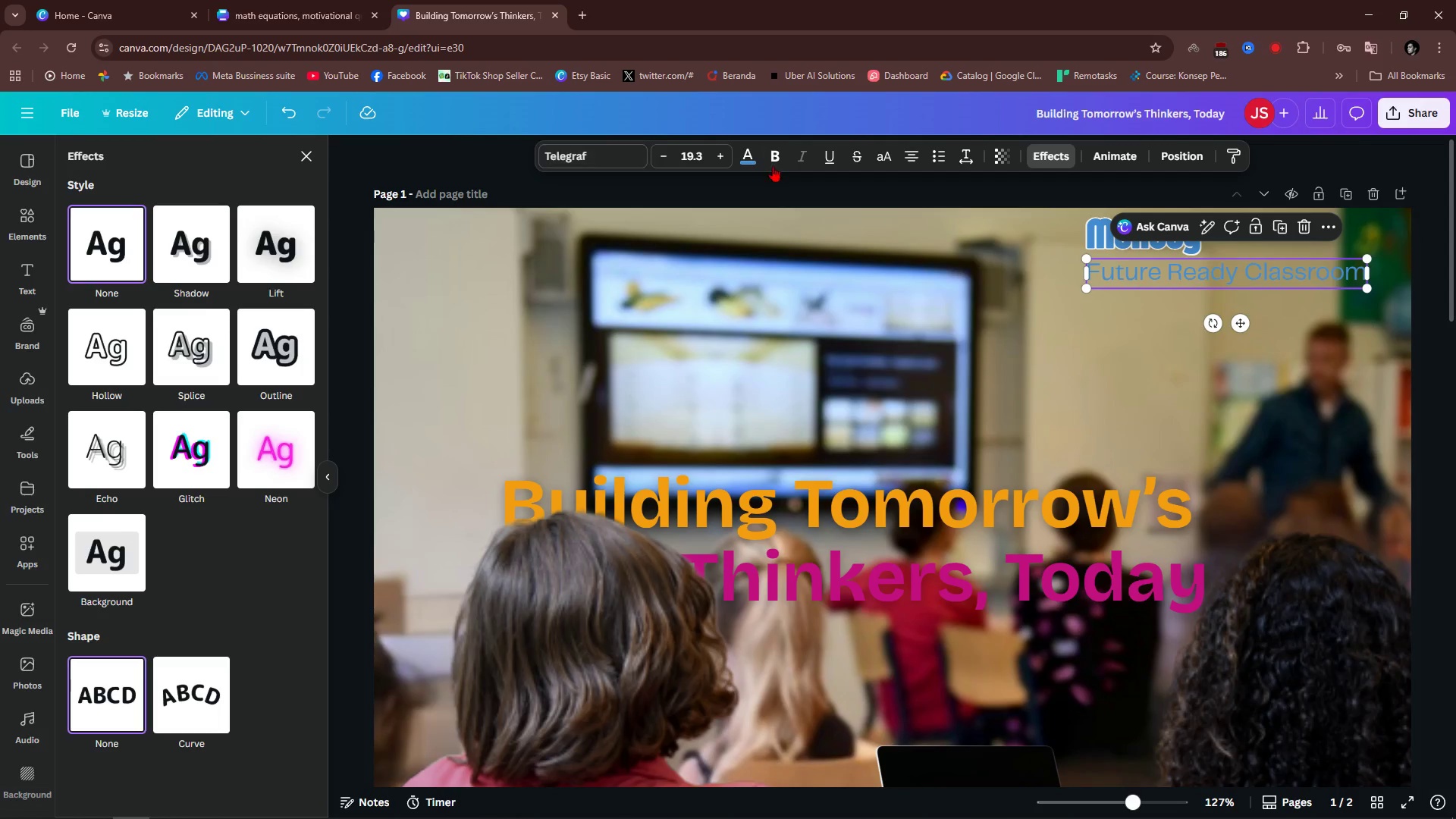 
left_click([758, 150])
 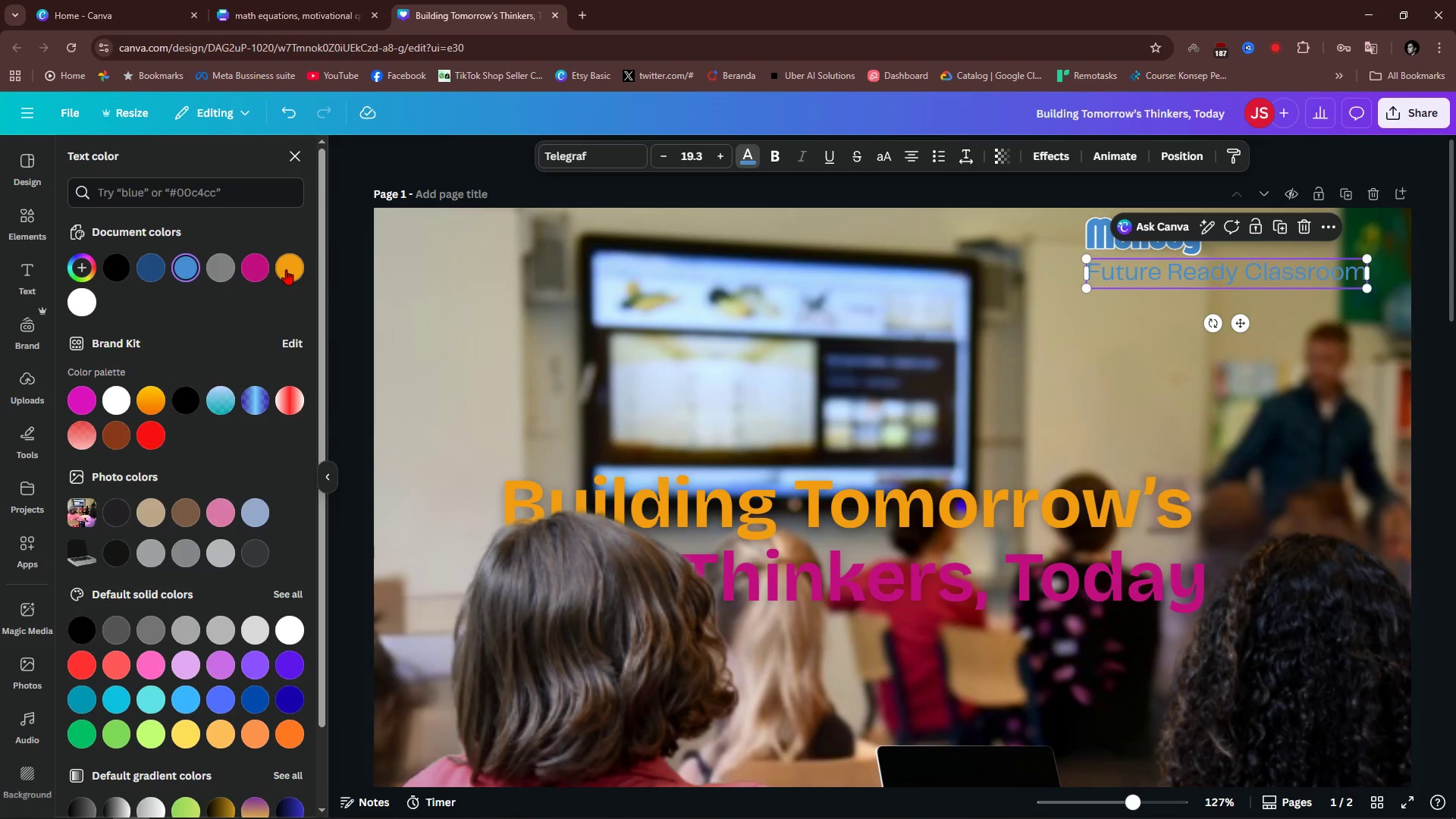 
left_click([284, 272])
 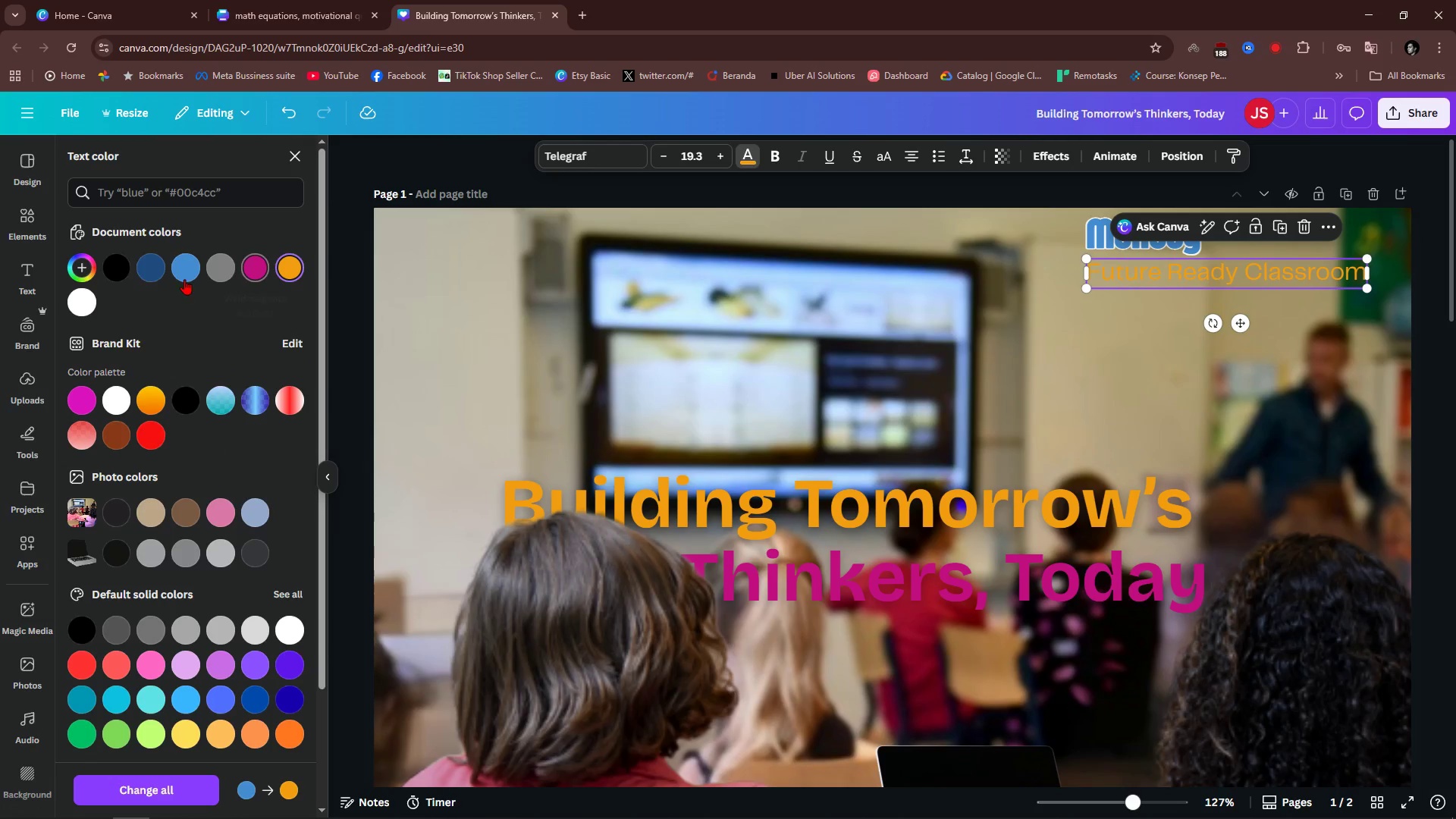 
left_click([117, 263])
 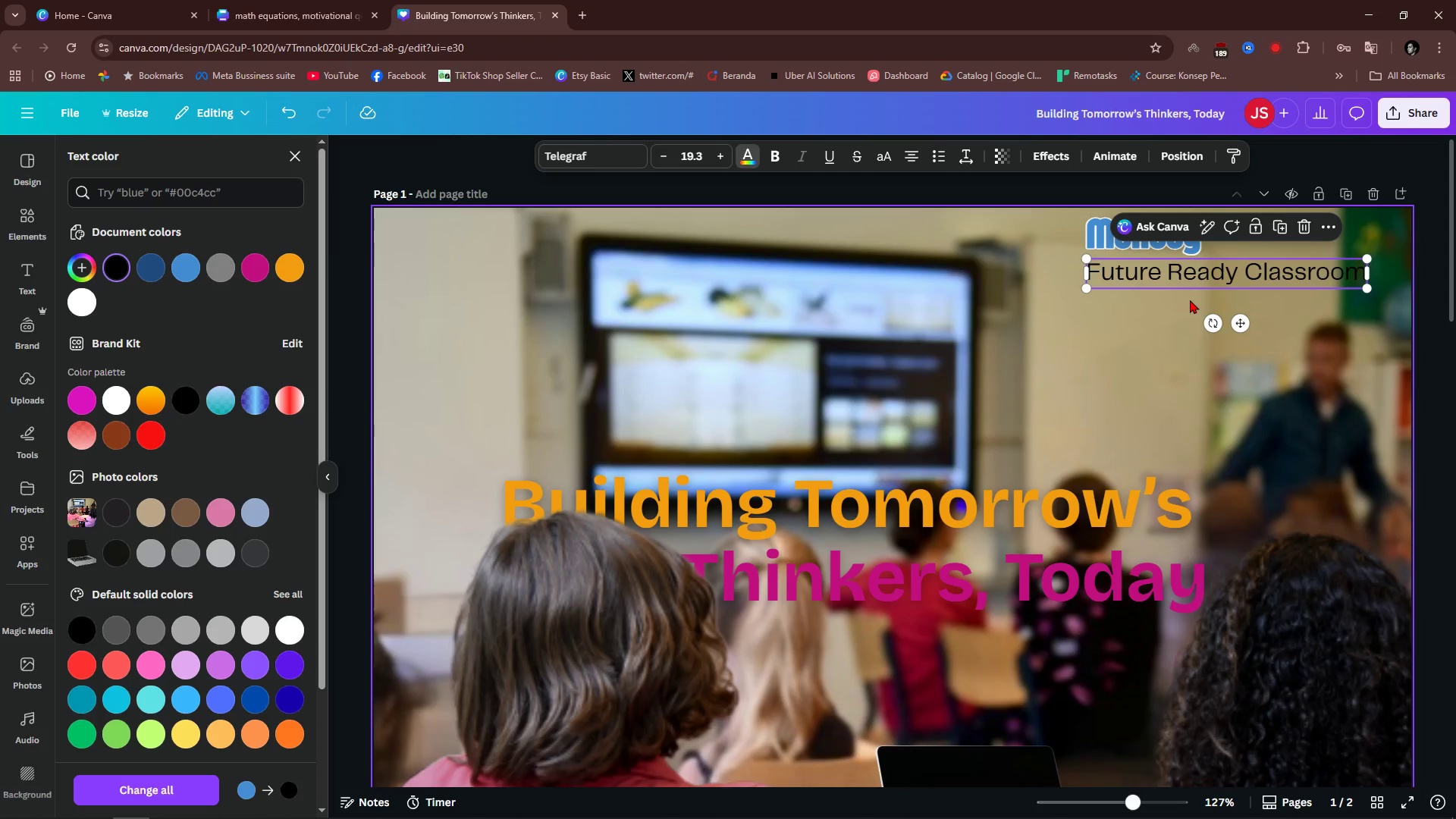 
left_click([1449, 305])
 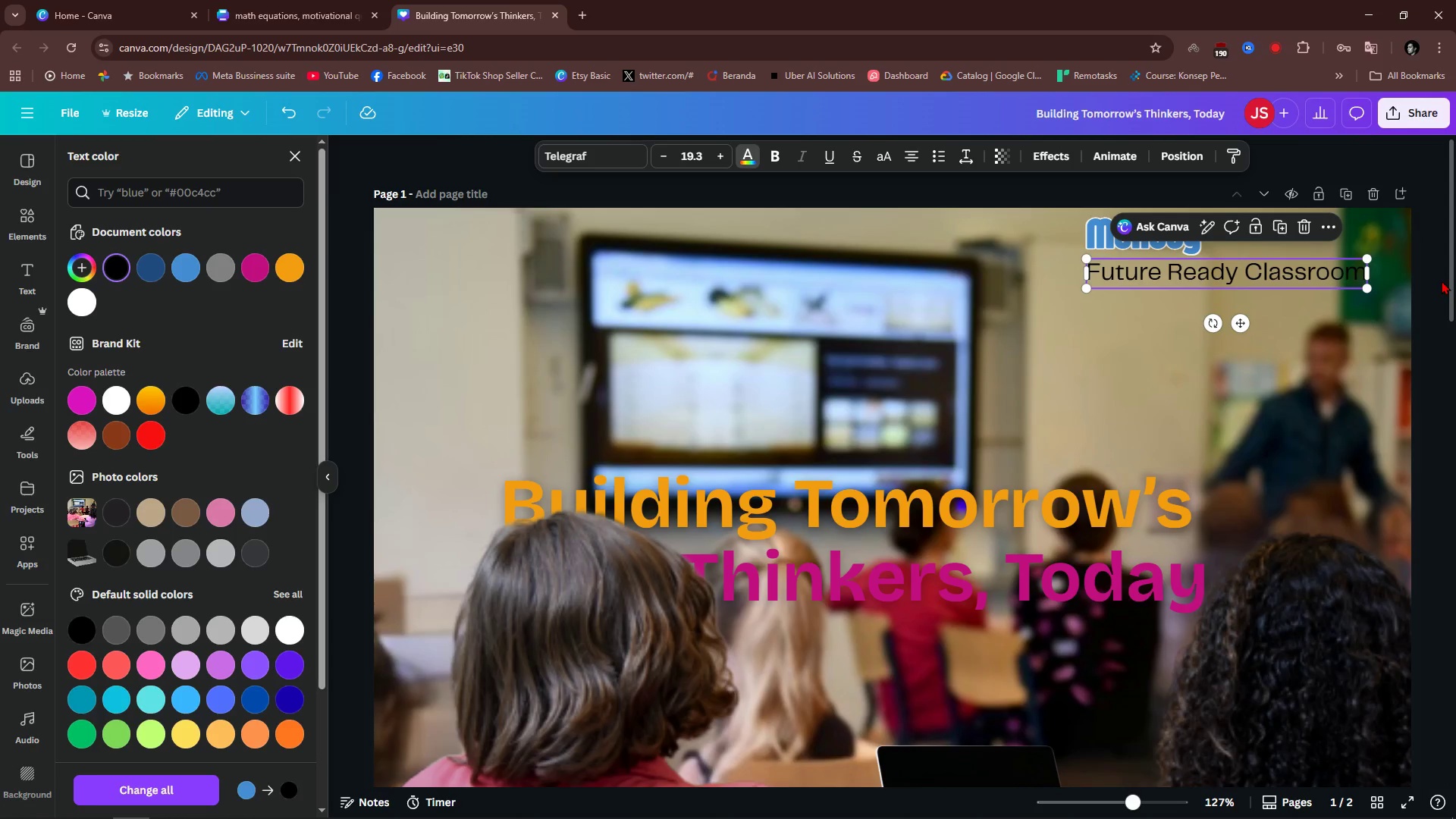 
double_click([1442, 281])
 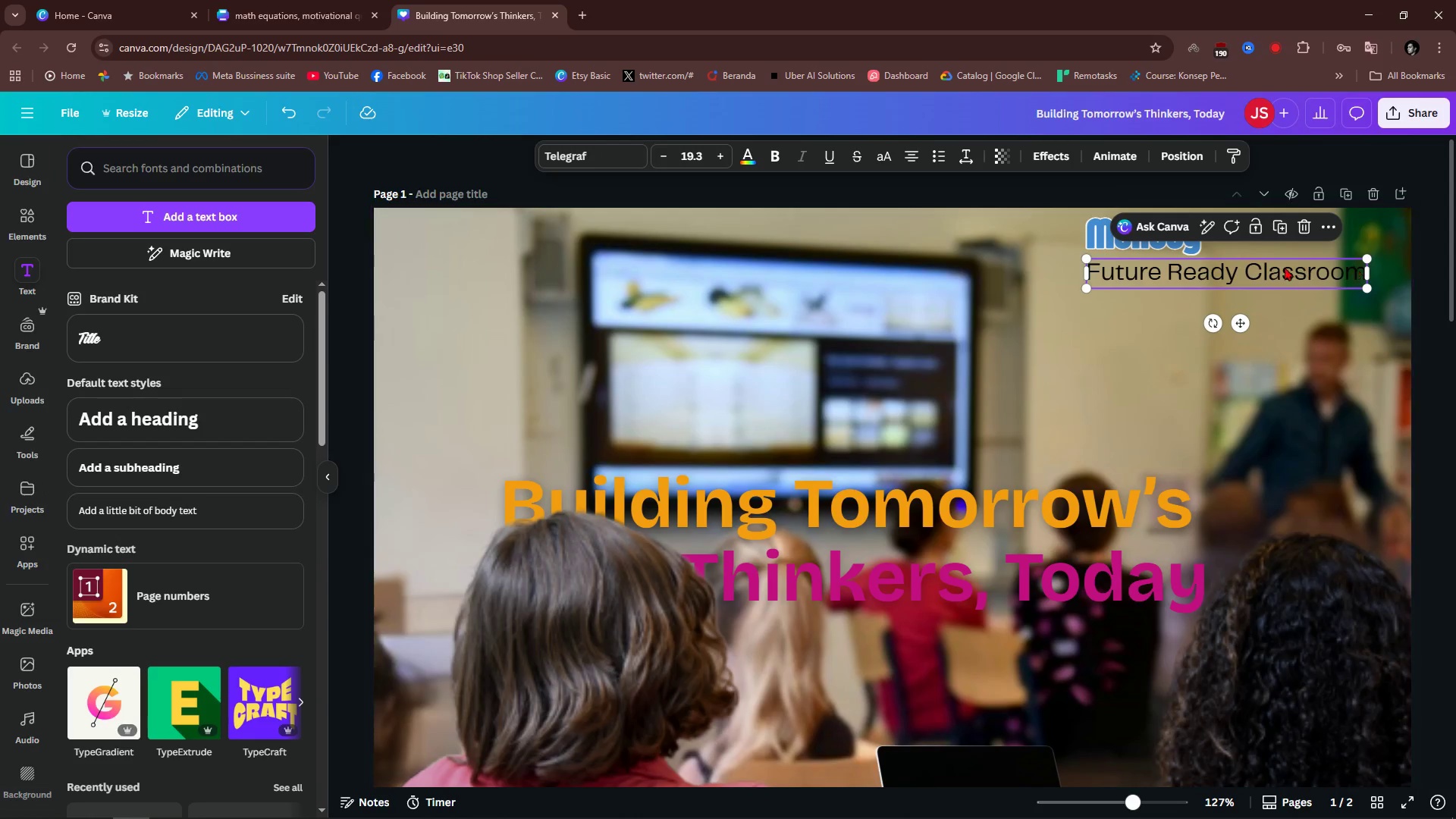 
hold_key(key=ControlLeft, duration=0.59)
scroll: coordinate [1261, 268], scroll_direction: up, amount: 5.0
 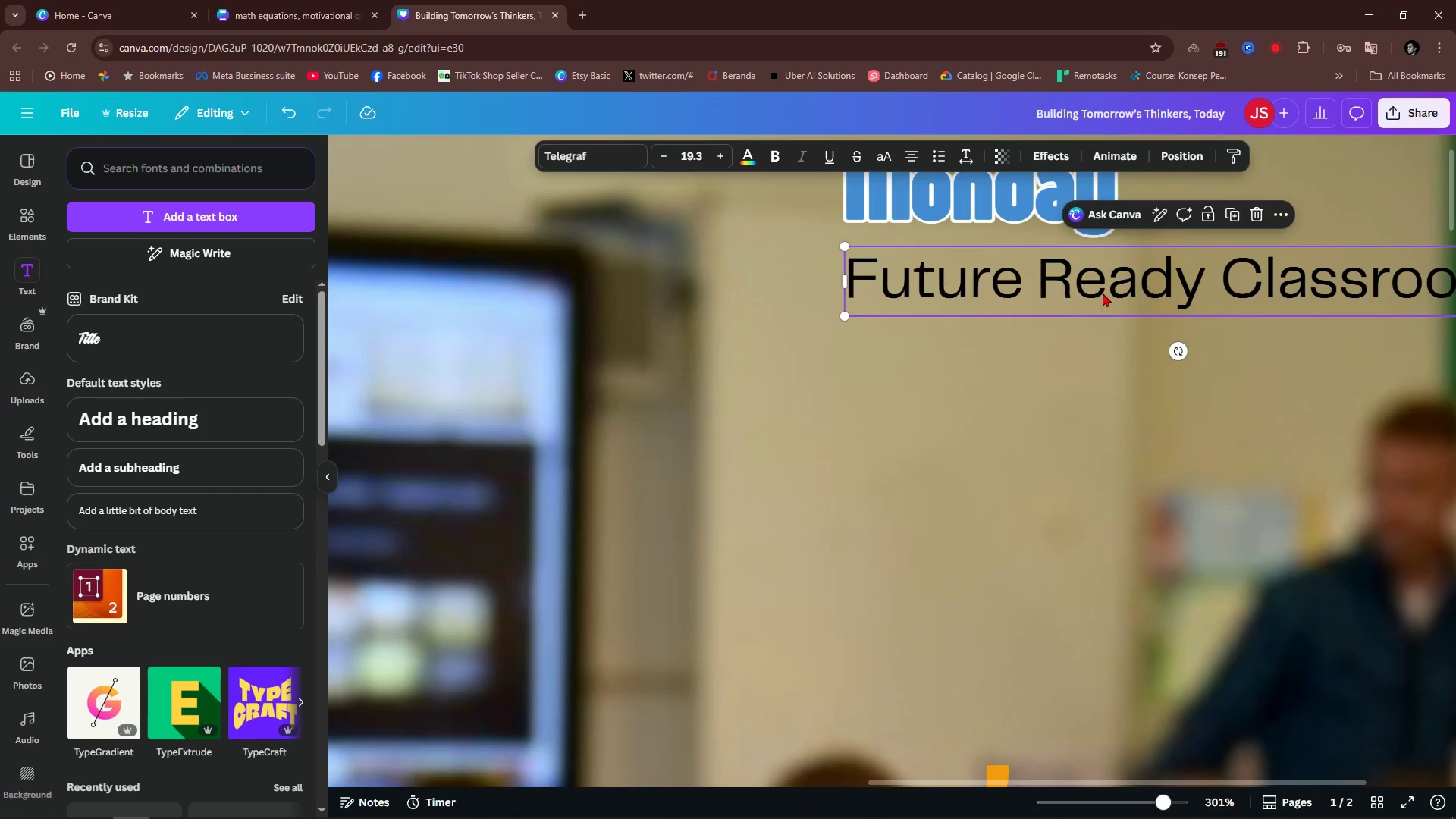 
left_click_drag(start_coordinate=[1103, 293], to_coordinate=[1100, 284])
 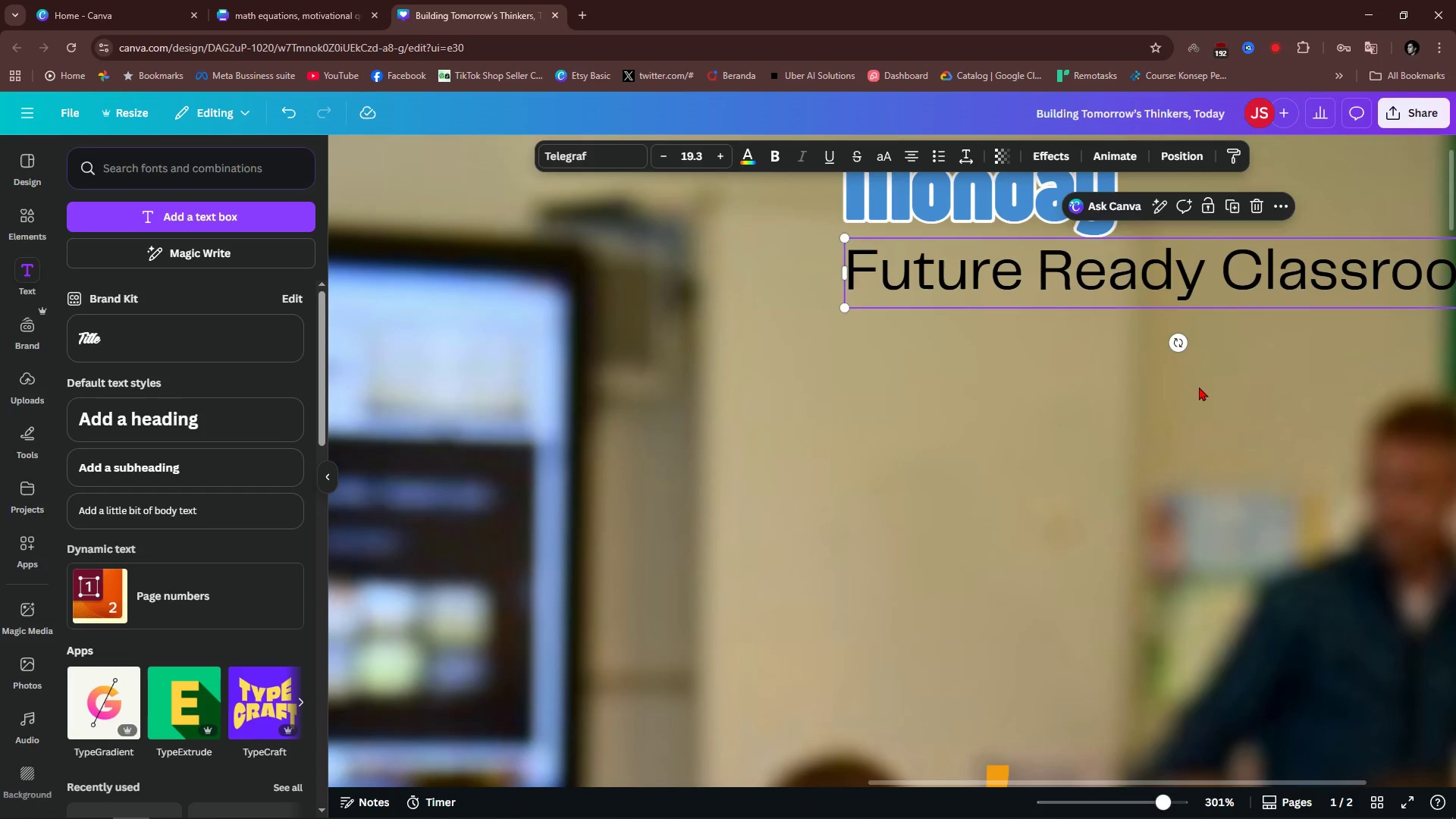 
left_click([1199, 387])
 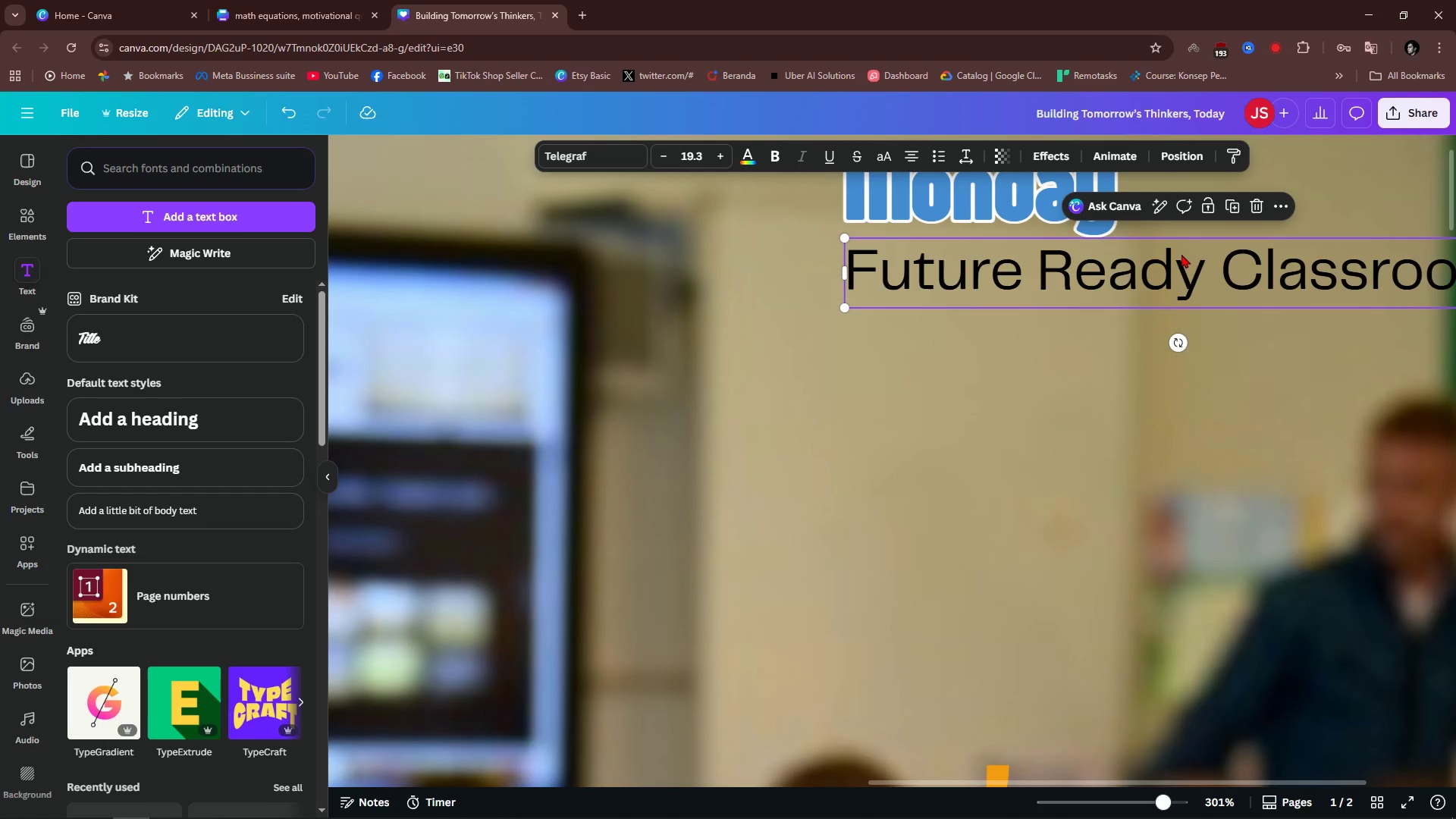 
left_click([1181, 254])
 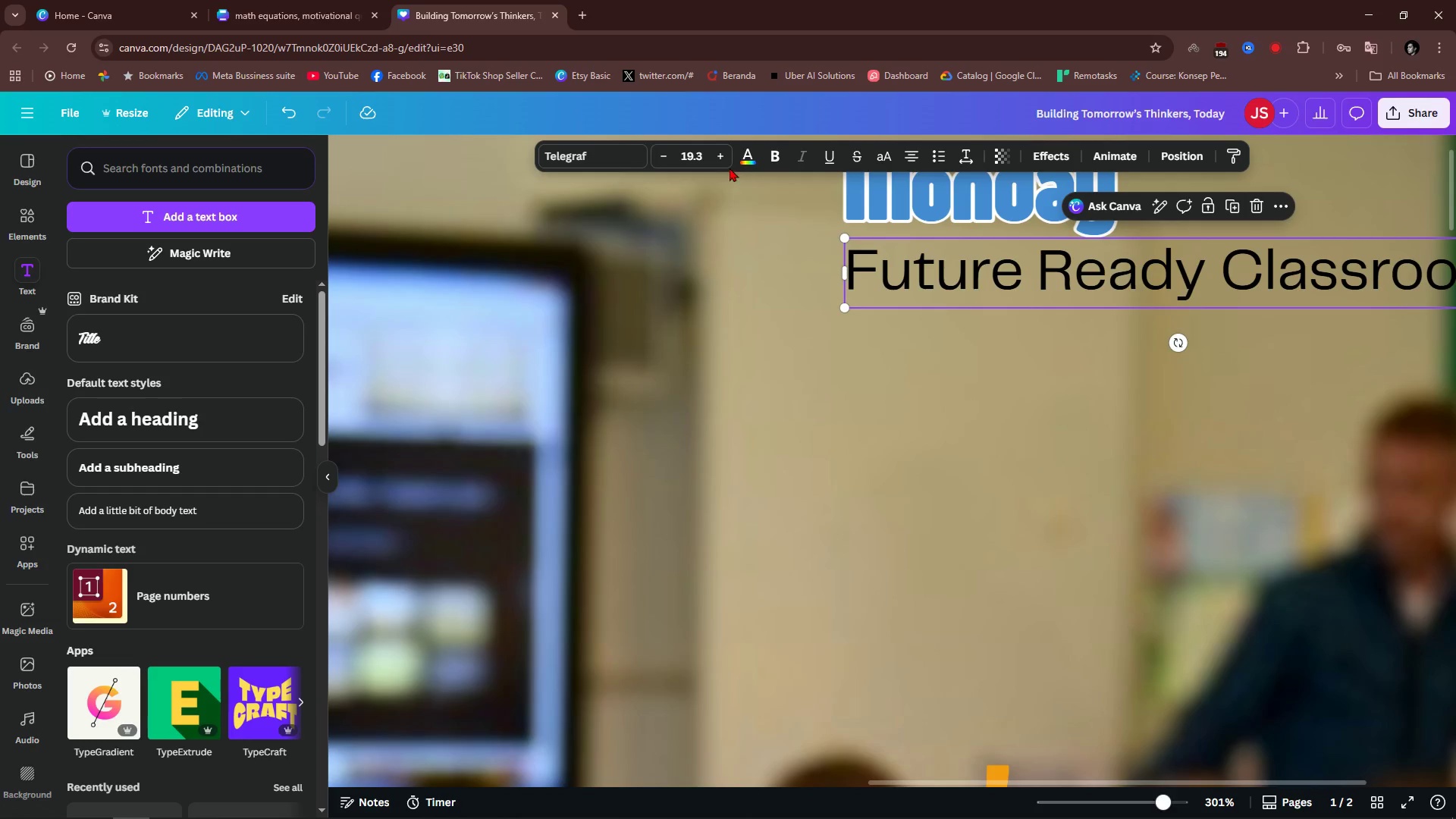 
left_click([746, 162])
 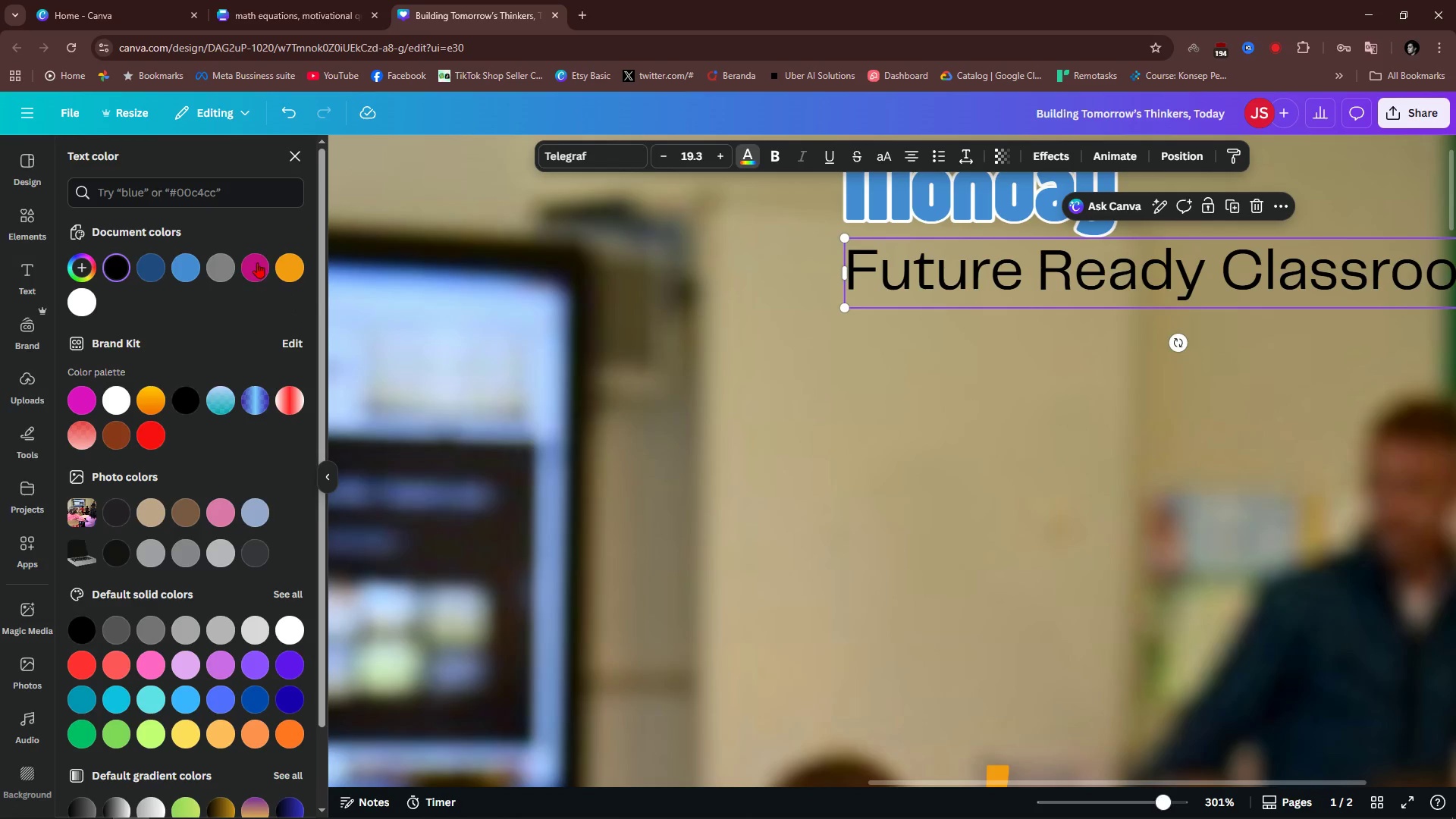 
left_click([256, 262])
 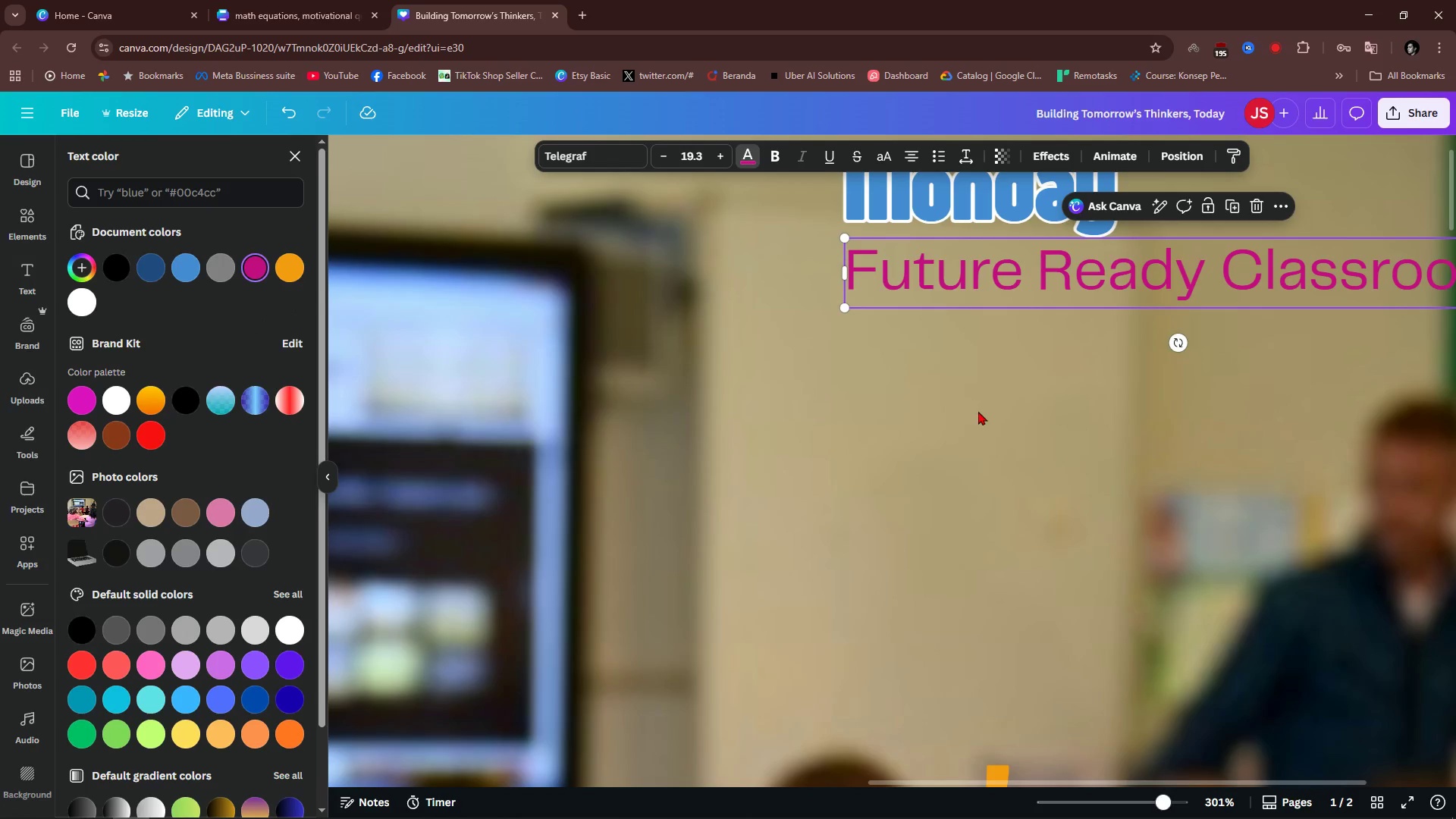 
left_click([978, 411])
 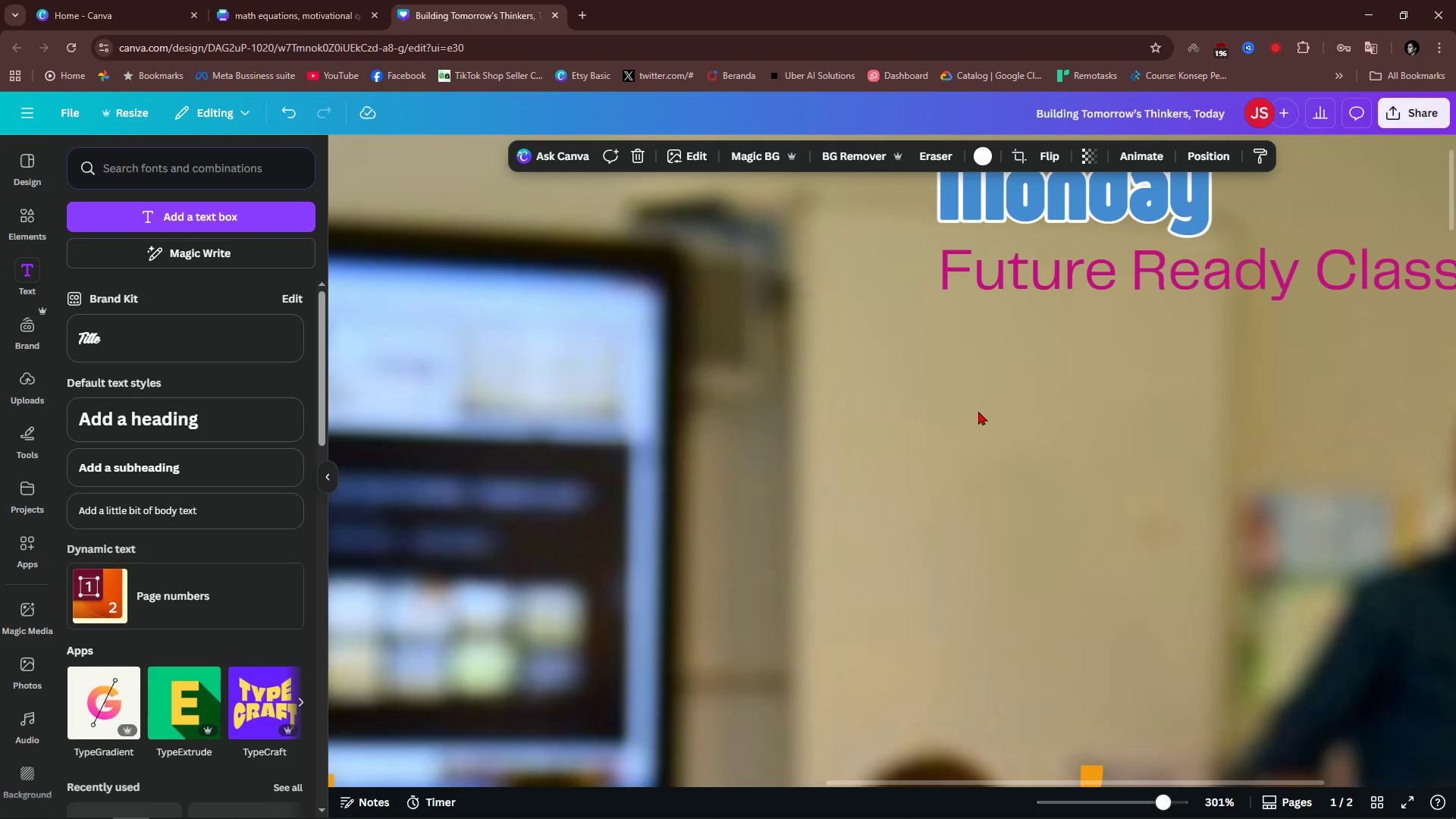 
hold_key(key=ControlLeft, duration=1.42)
scroll: coordinate [978, 411], scroll_direction: down, amount: 12.0
 